 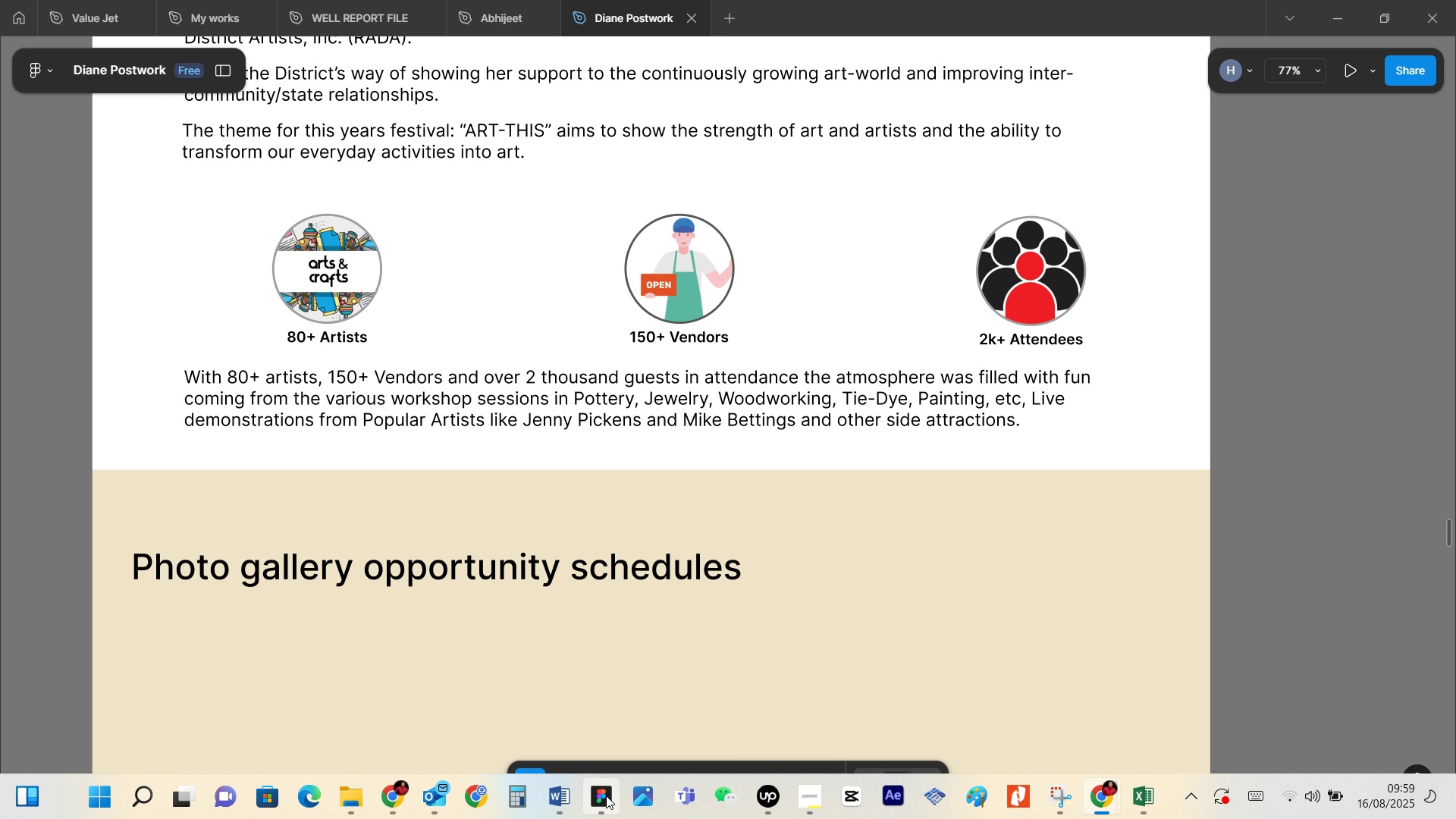 
hold_key(key=ControlLeft, duration=1.71)
scroll: coordinate [623, 399], scroll_direction: down, amount: 3.0
 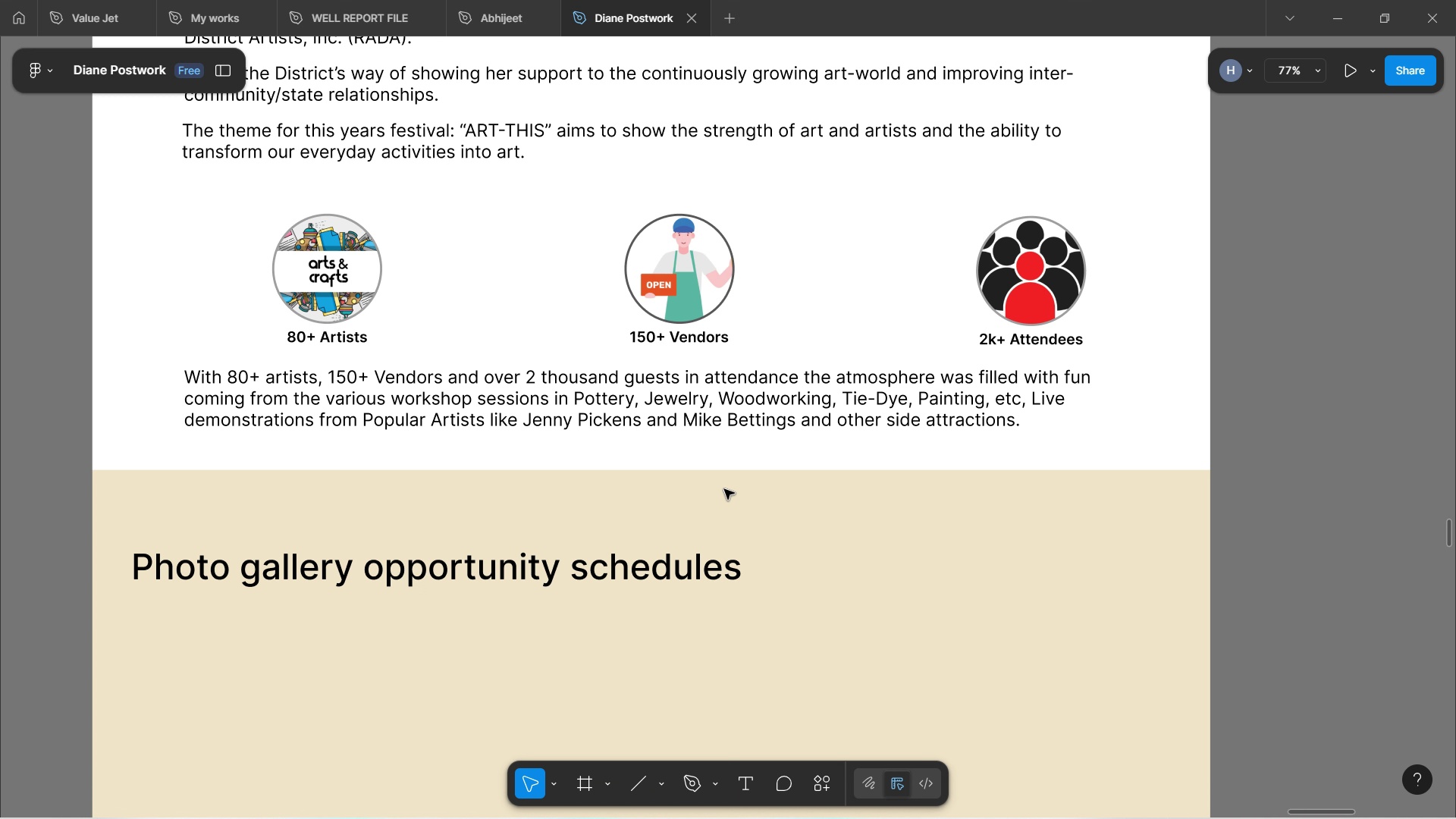 
left_click([733, 523])
 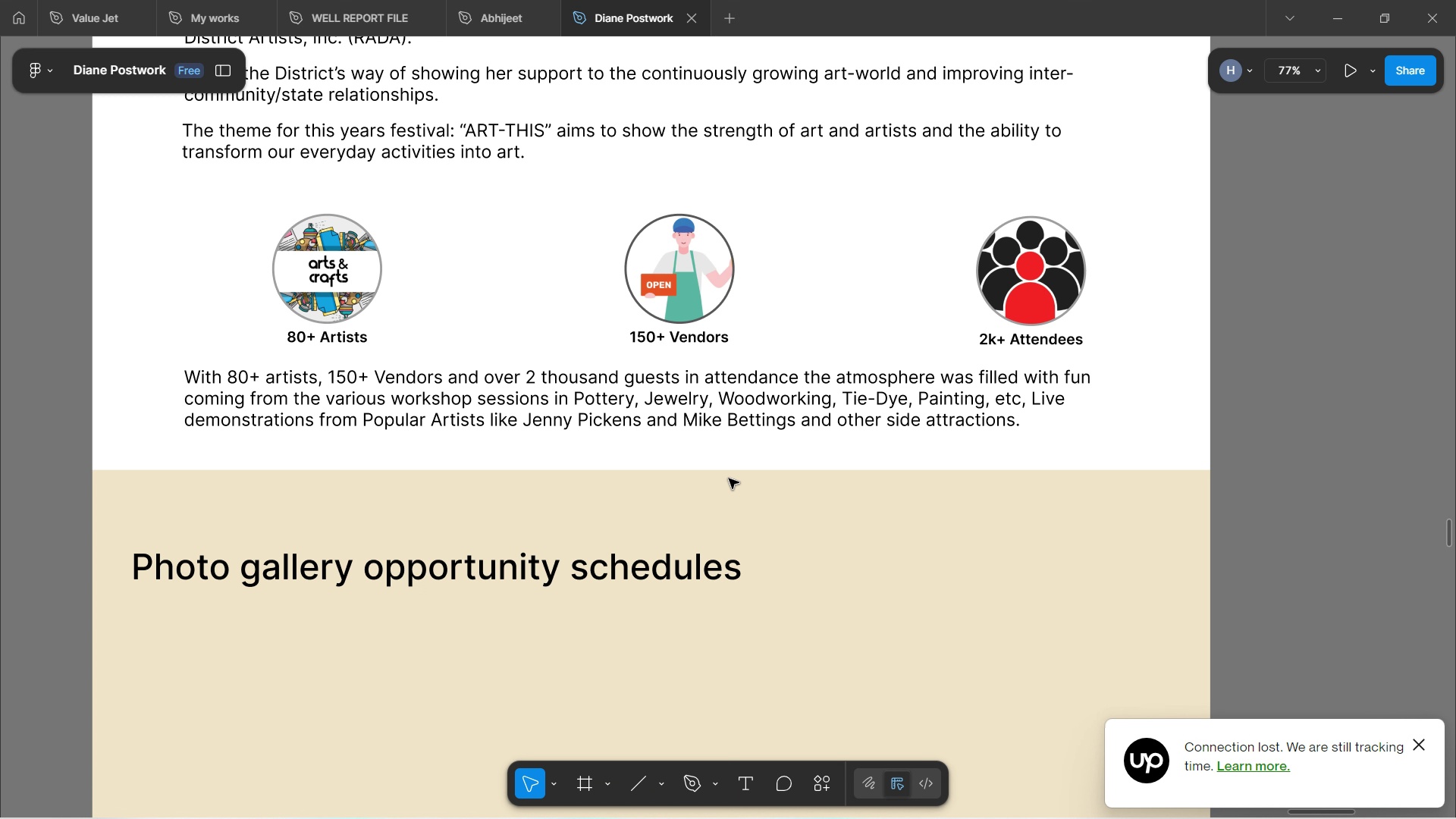 
hold_key(key=ControlLeft, duration=1.26)
scroll: coordinate [732, 523], scroll_direction: down, amount: 4.0
 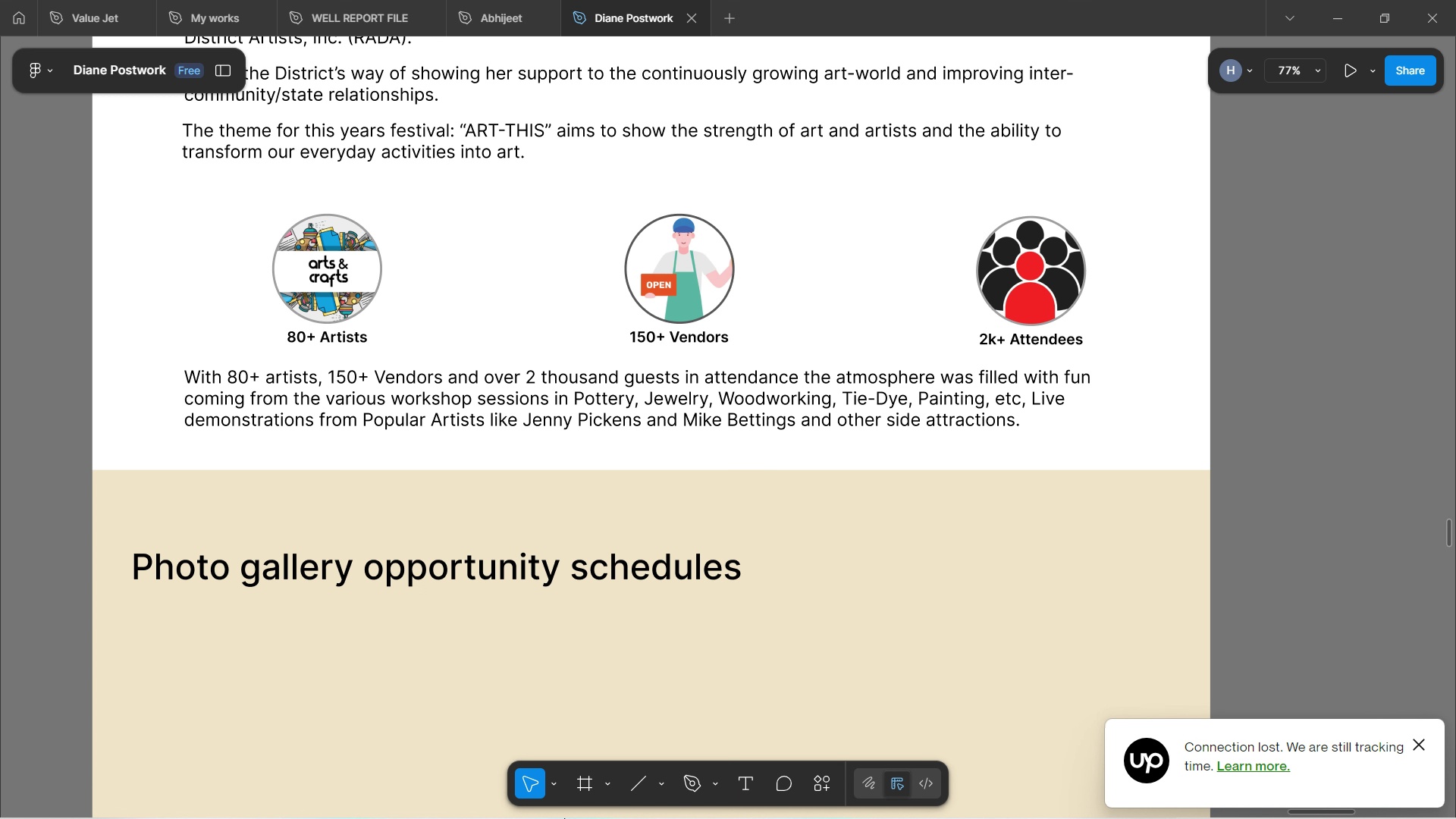 
scroll: coordinate [523, 392], scroll_direction: up, amount: 15.0
 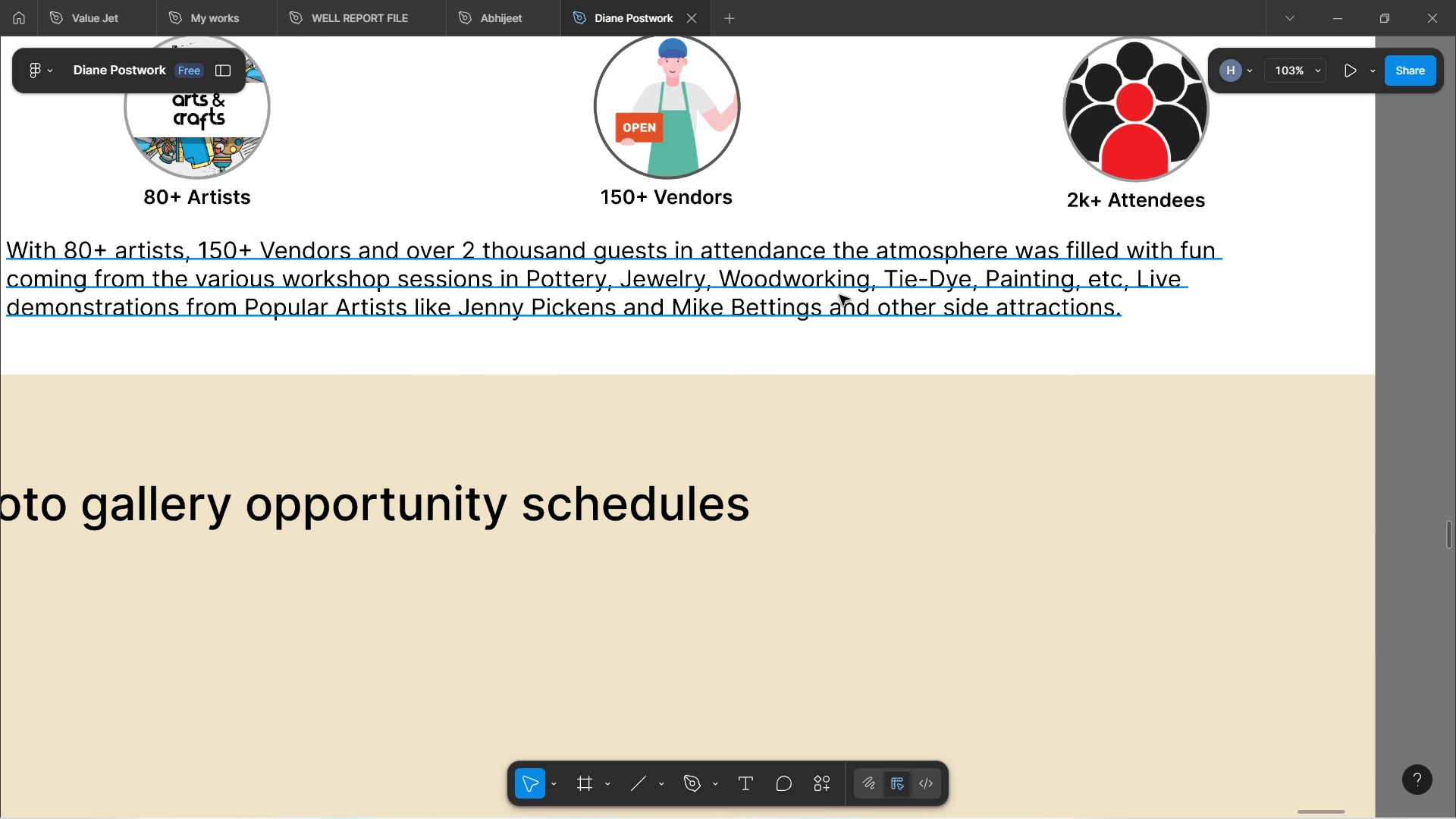 
scroll: coordinate [526, 383], scroll_direction: down, amount: 3.0
 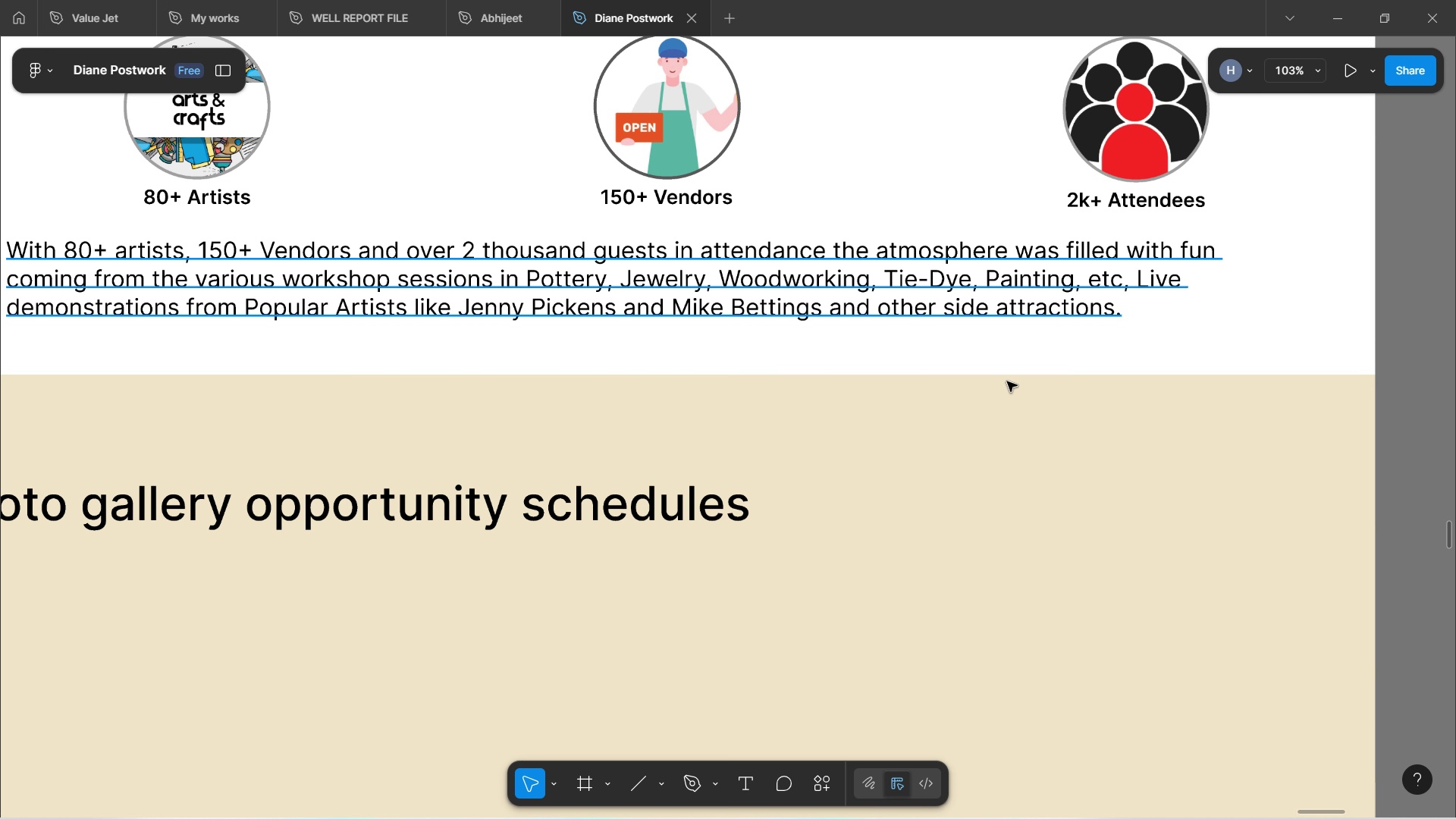 
key(Control+ControlLeft)
 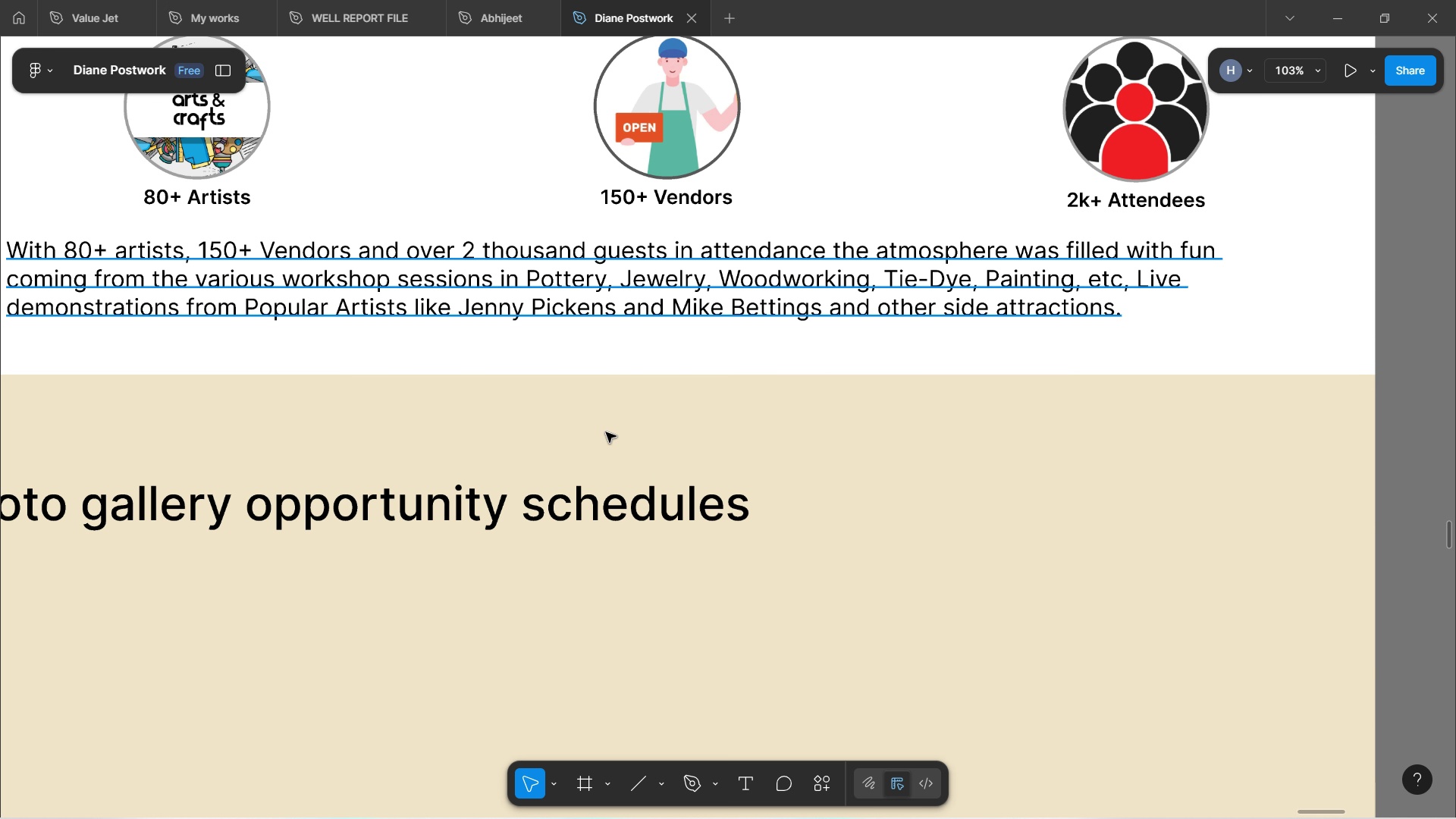 
scroll: coordinate [524, 382], scroll_direction: down, amount: 3.0
 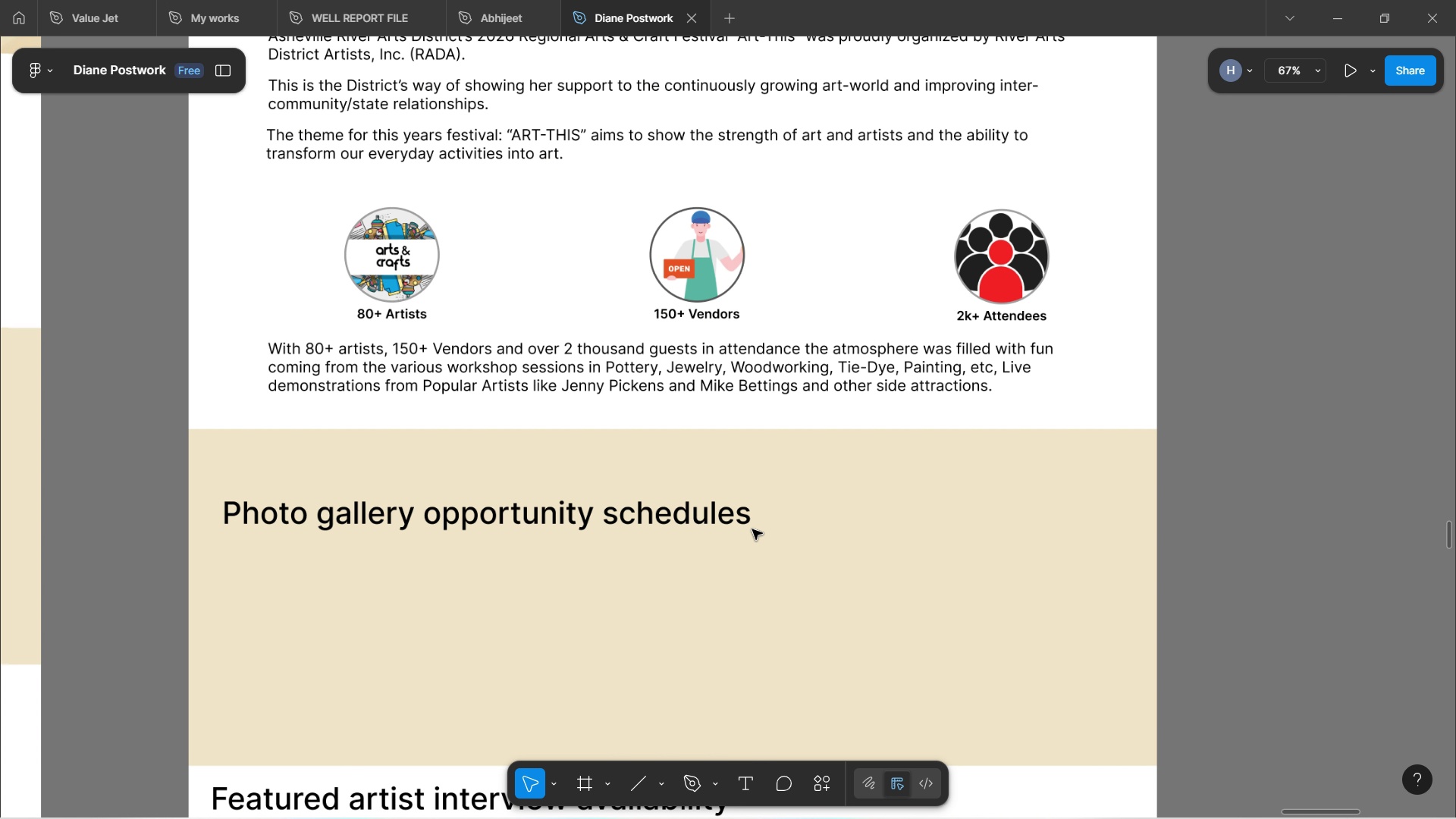 
hold_key(key=ControlLeft, duration=0.65)
scroll: coordinate [752, 529], scroll_direction: down, amount: 5.0
 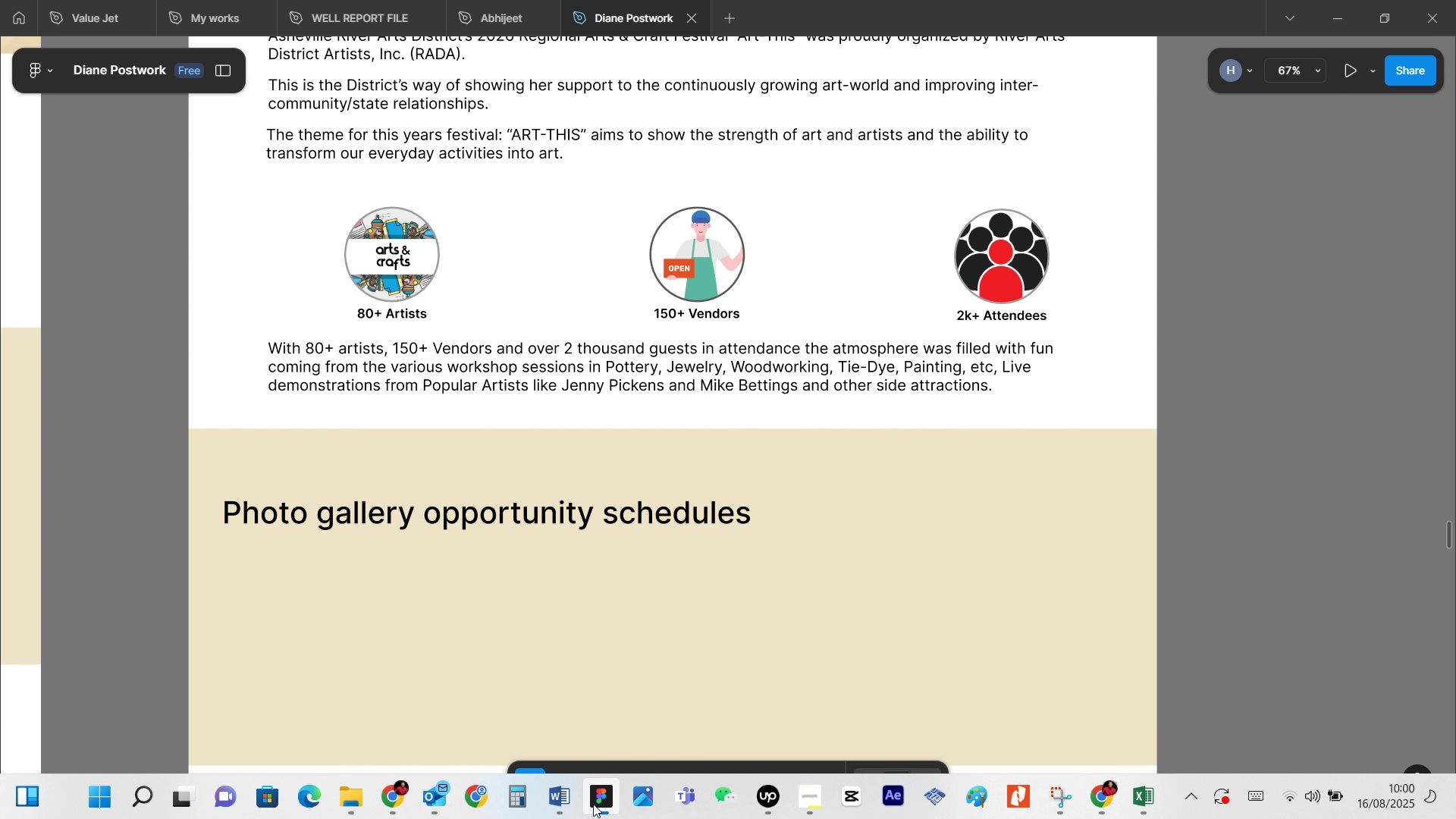 
wait(7.47)
 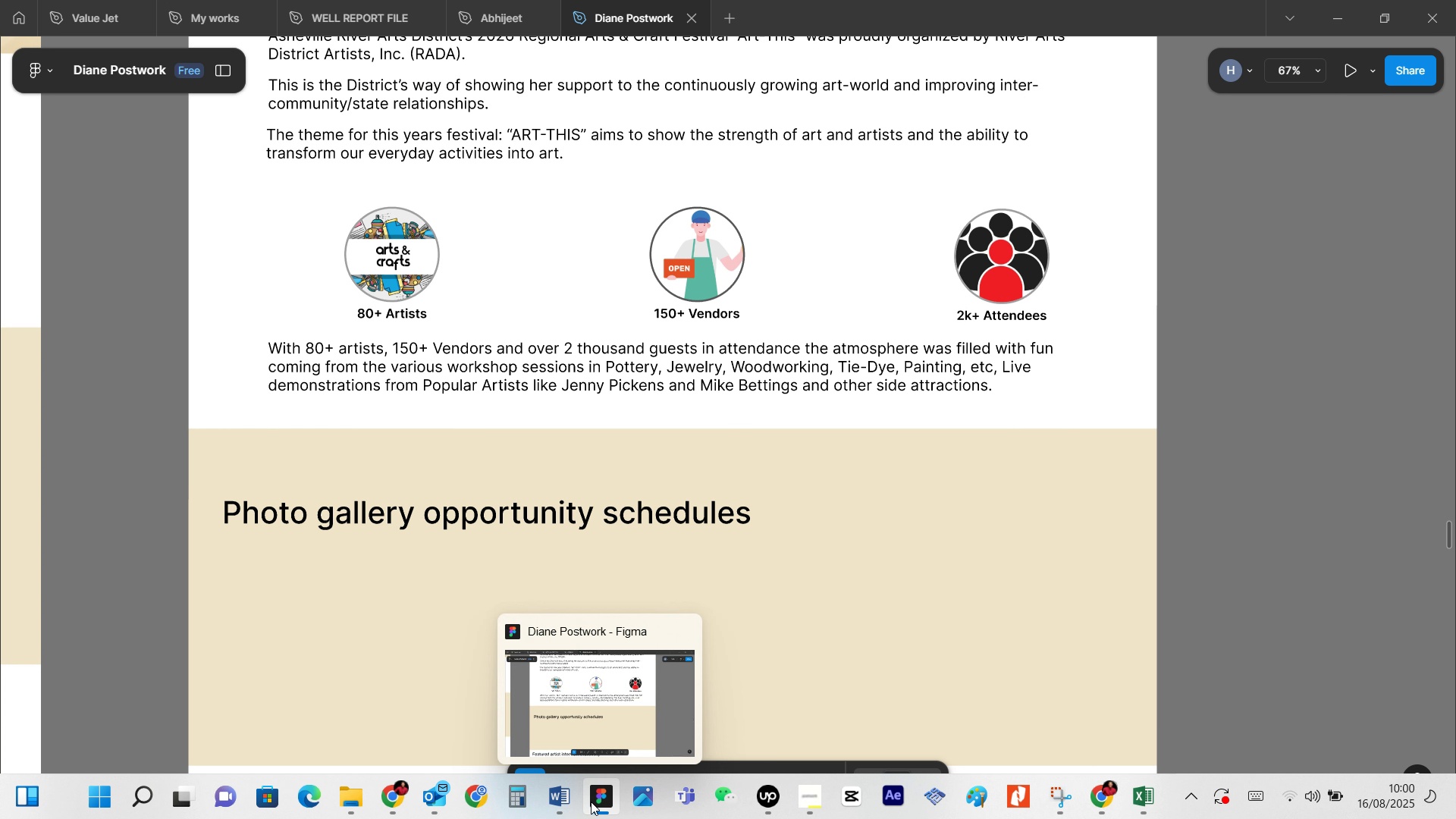 
left_click([268, 711])
 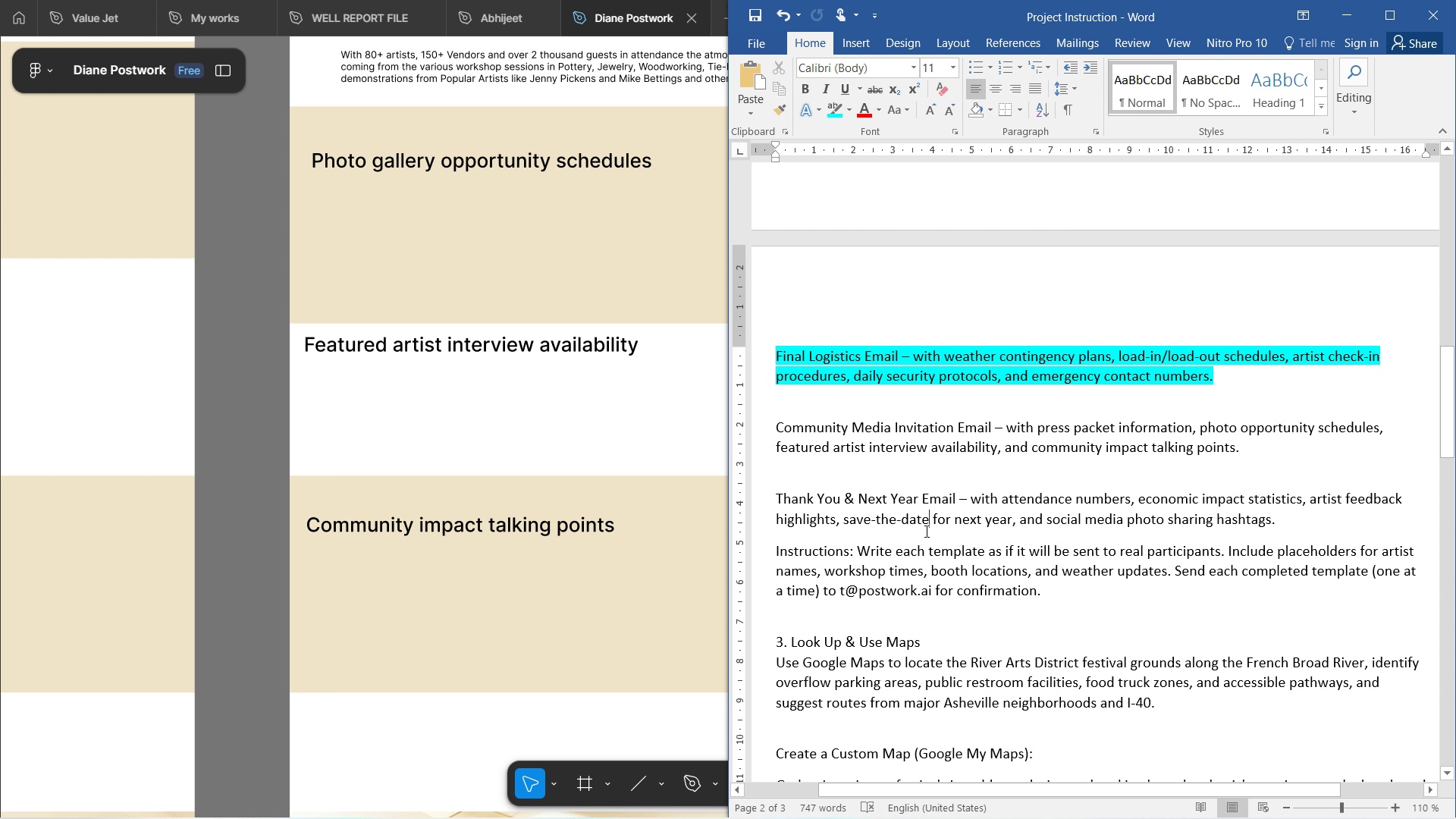 
wait(408.81)
 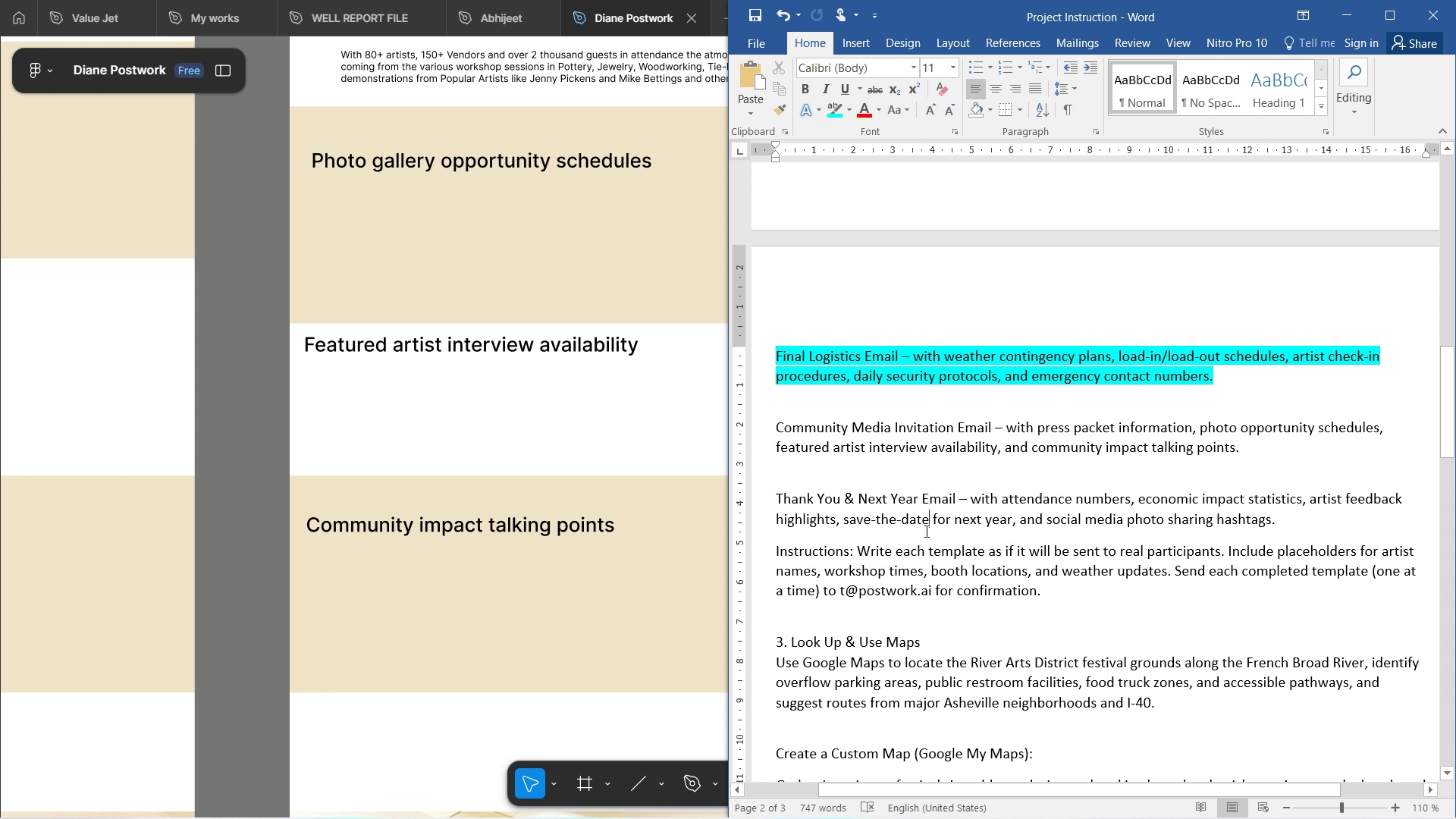 
scroll: coordinate [551, 447], scroll_direction: up, amount: 4.0
 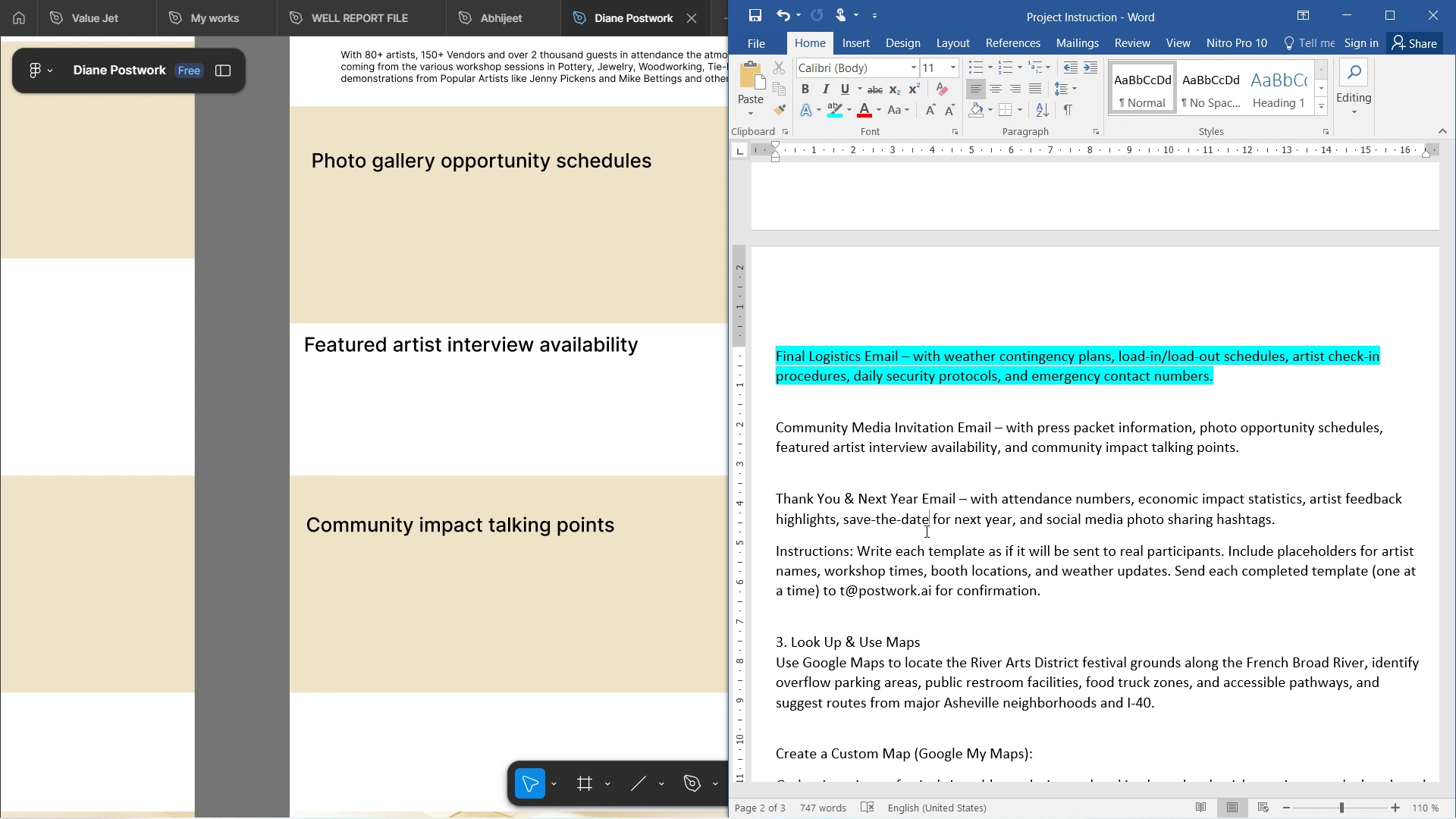 
scroll: coordinate [540, 450], scroll_direction: down, amount: 3.0
 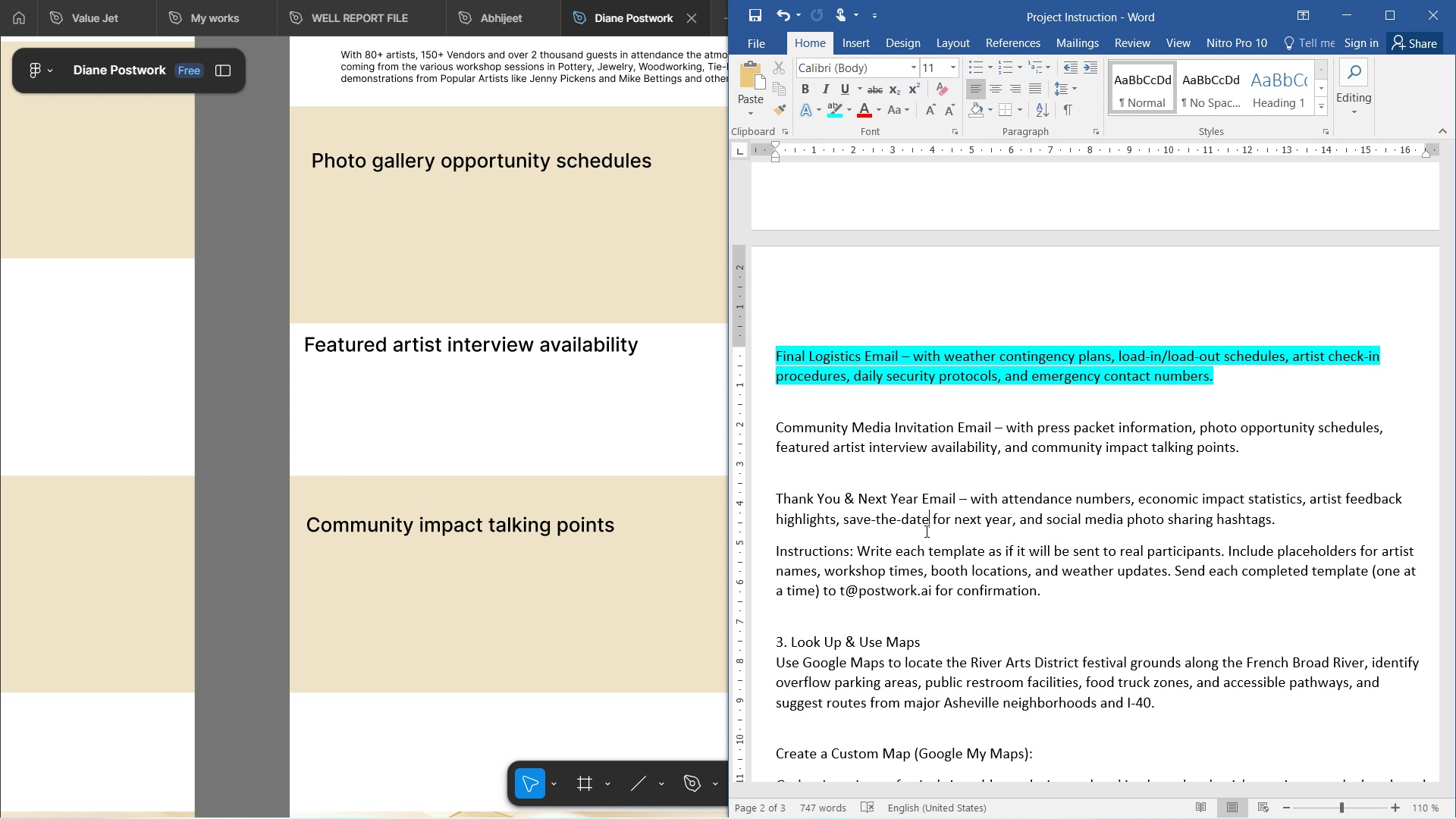 
hold_key(key=ShiftLeft, duration=1.25)
scroll: coordinate [546, 432], scroll_direction: down, amount: 3.0
 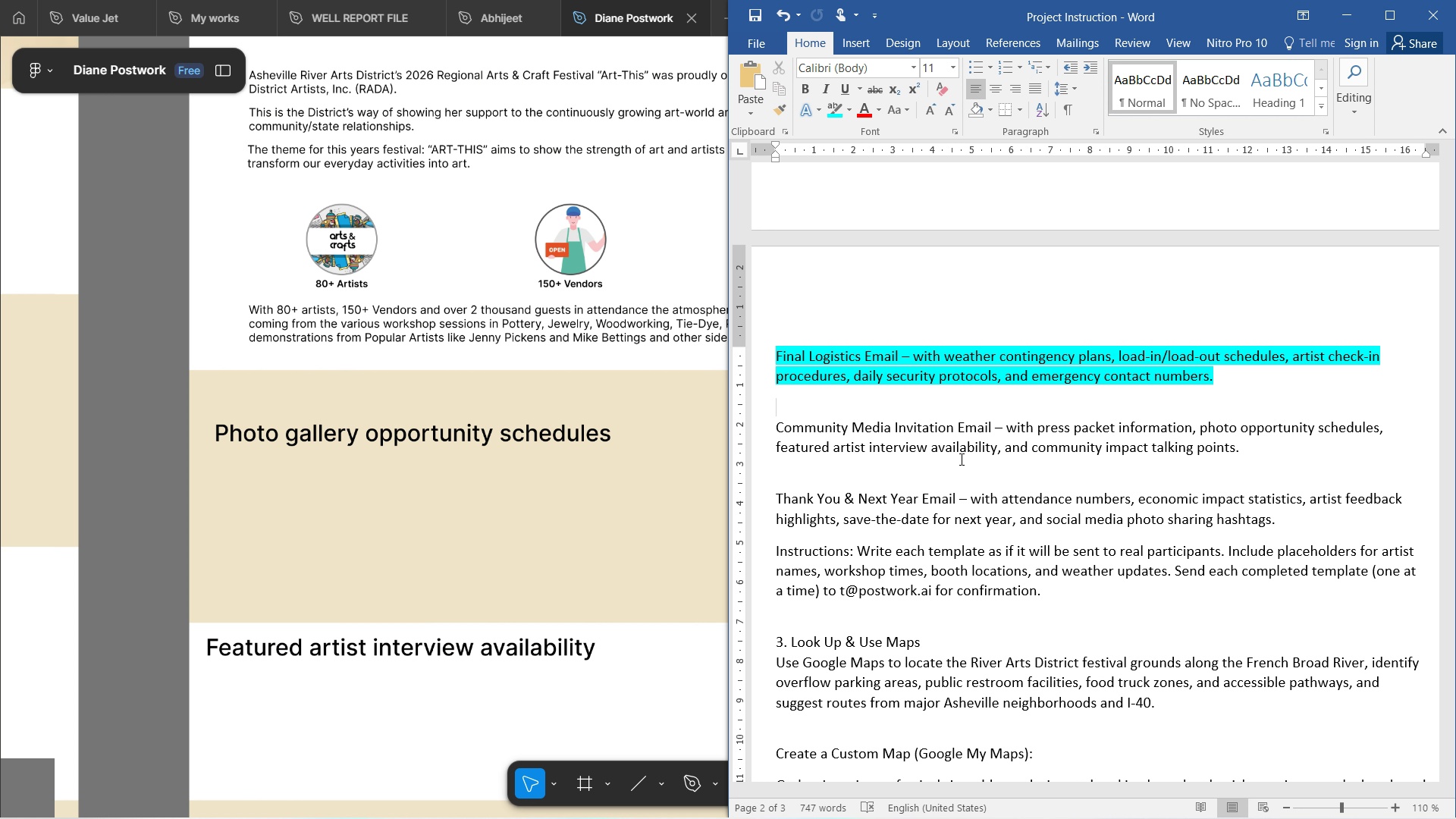 
hold_key(key=ControlLeft, duration=0.53)
 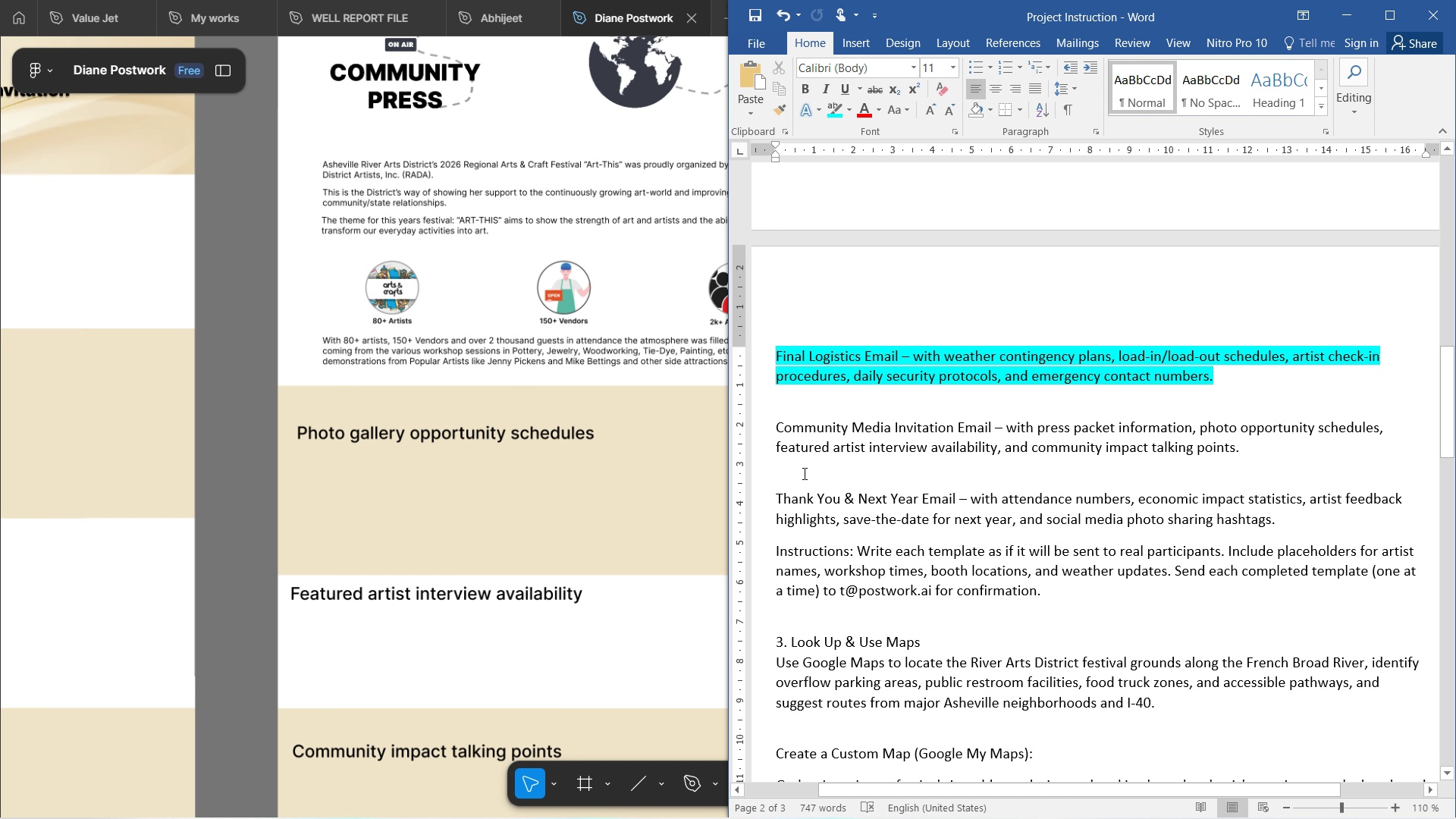 
hold_key(key=ControlLeft, duration=0.79)
scroll: coordinate [648, 406], scroll_direction: down, amount: 2.0
 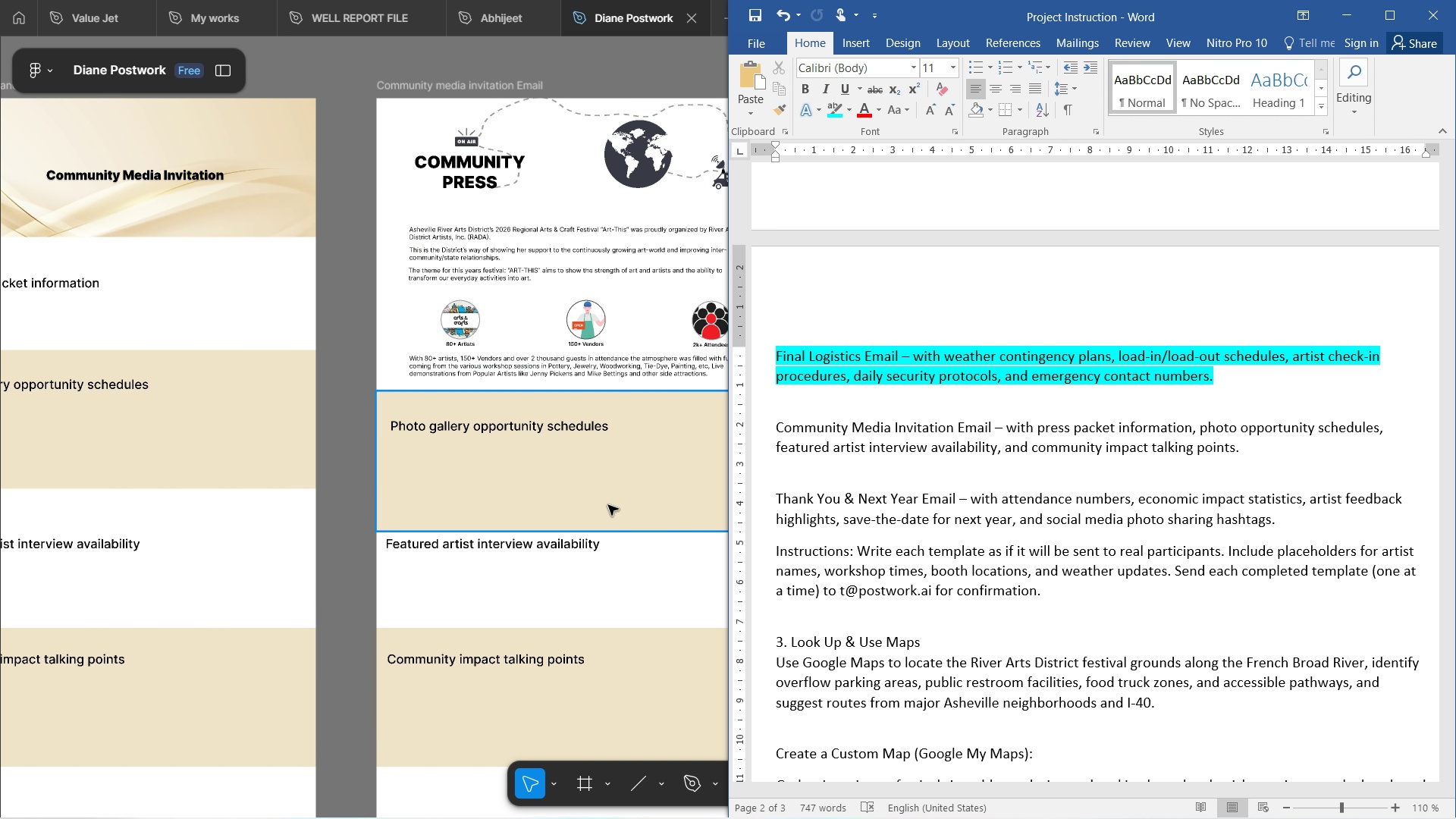 
hold_key(key=ControlLeft, duration=1.32)
scroll: coordinate [541, 388], scroll_direction: up, amount: 6.0
 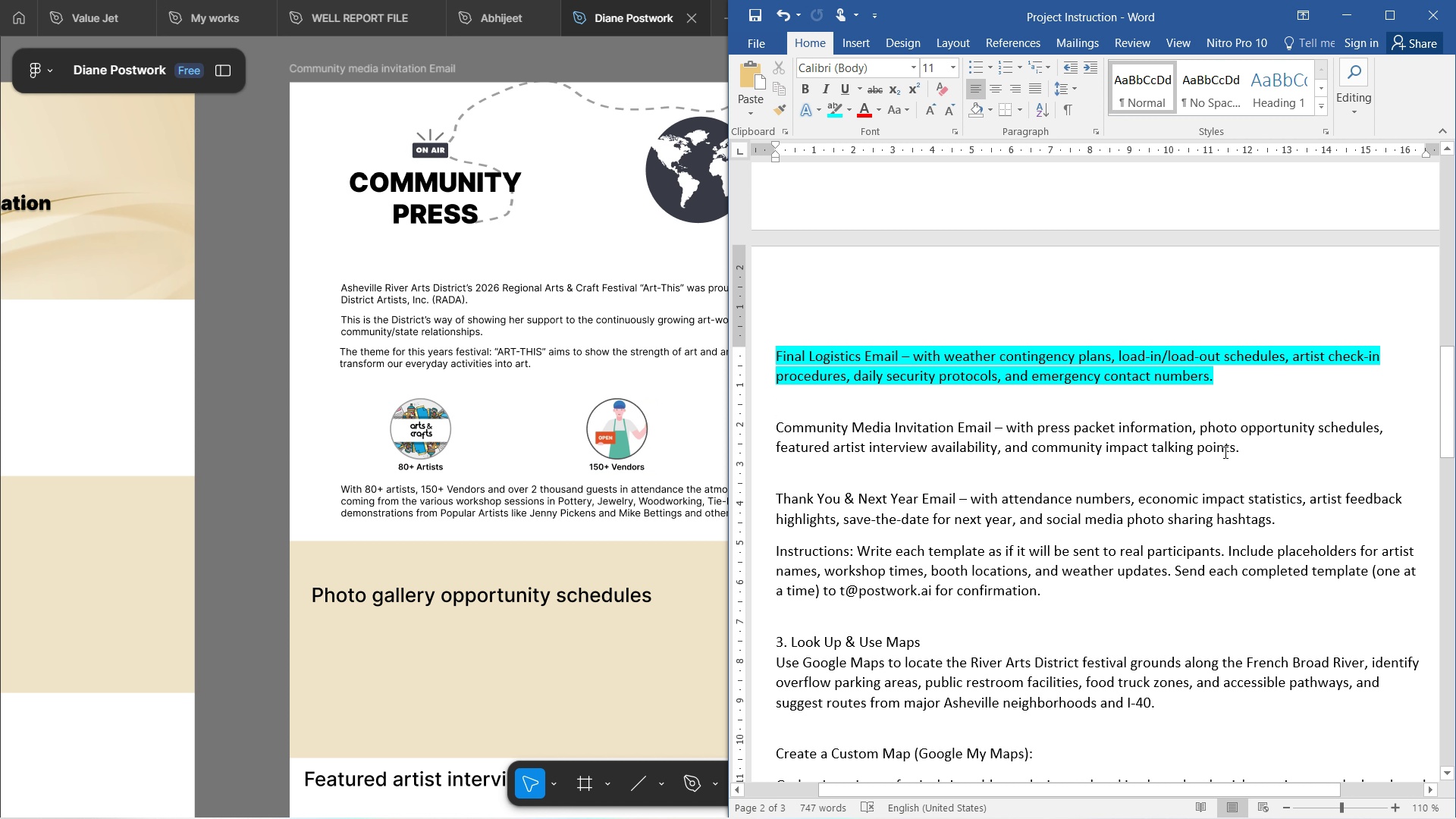 
wait(11.66)
 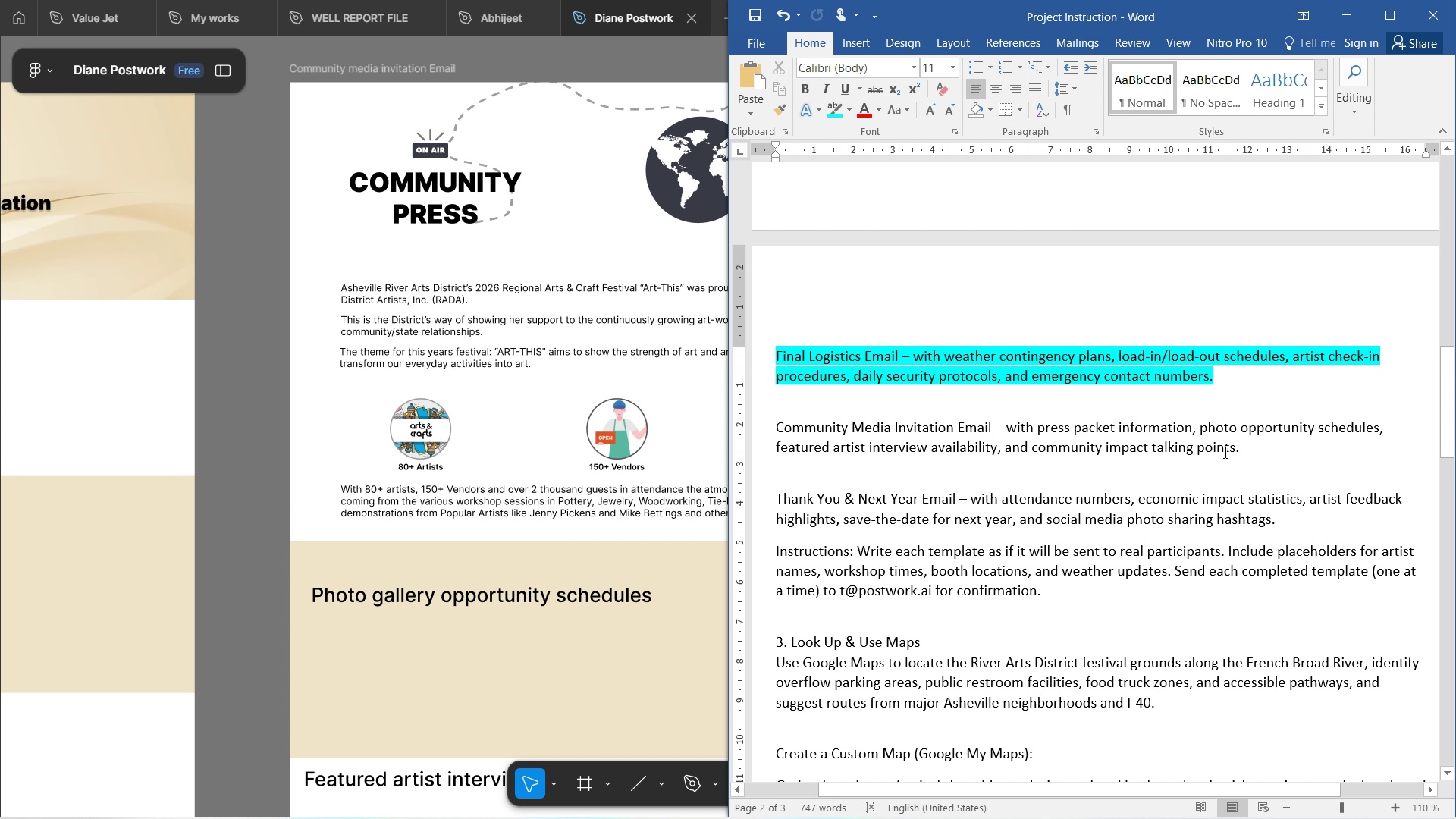 
scroll: coordinate [649, 518], scroll_direction: down, amount: 6.0
 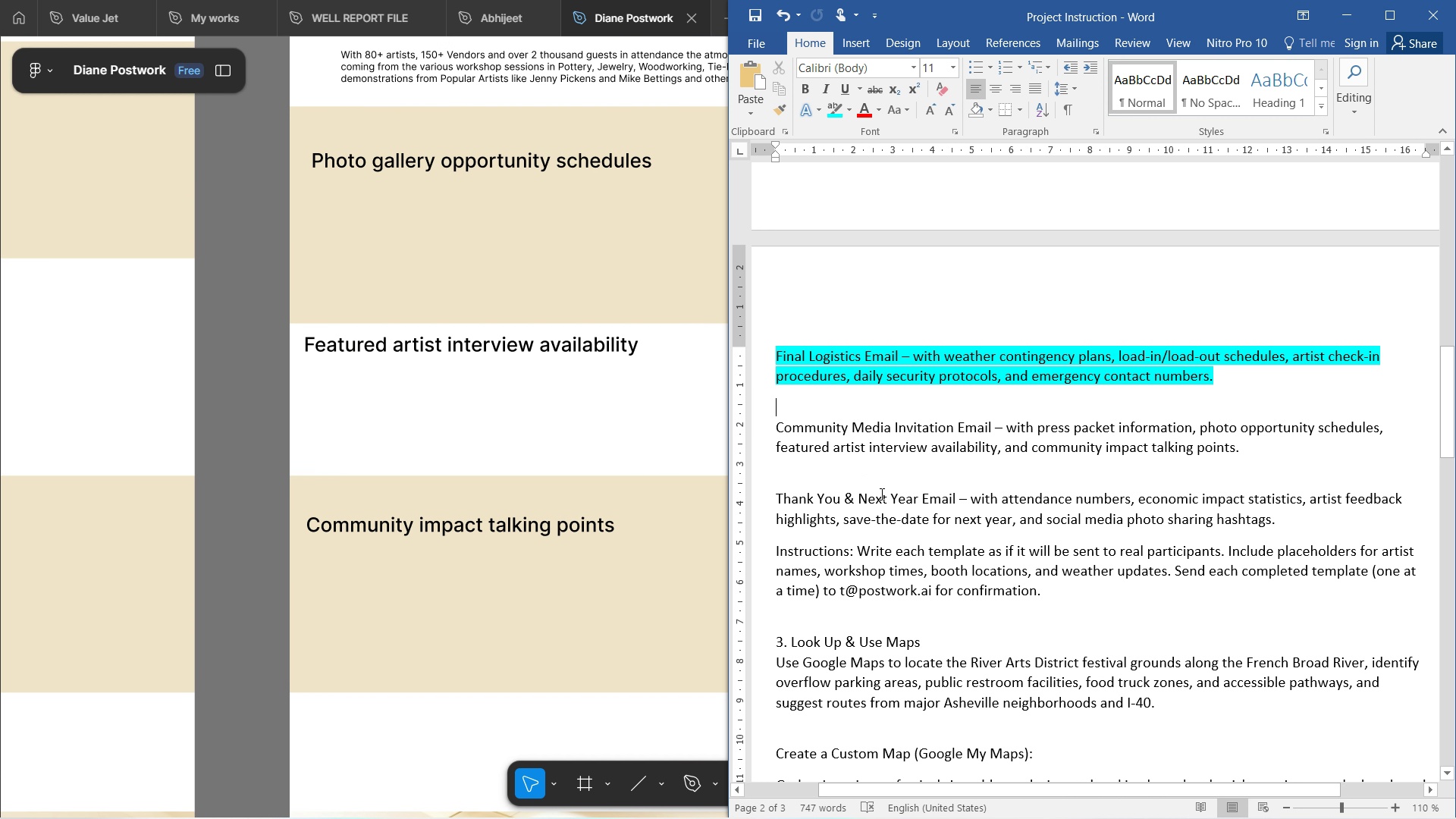 
left_click([896, 432])
 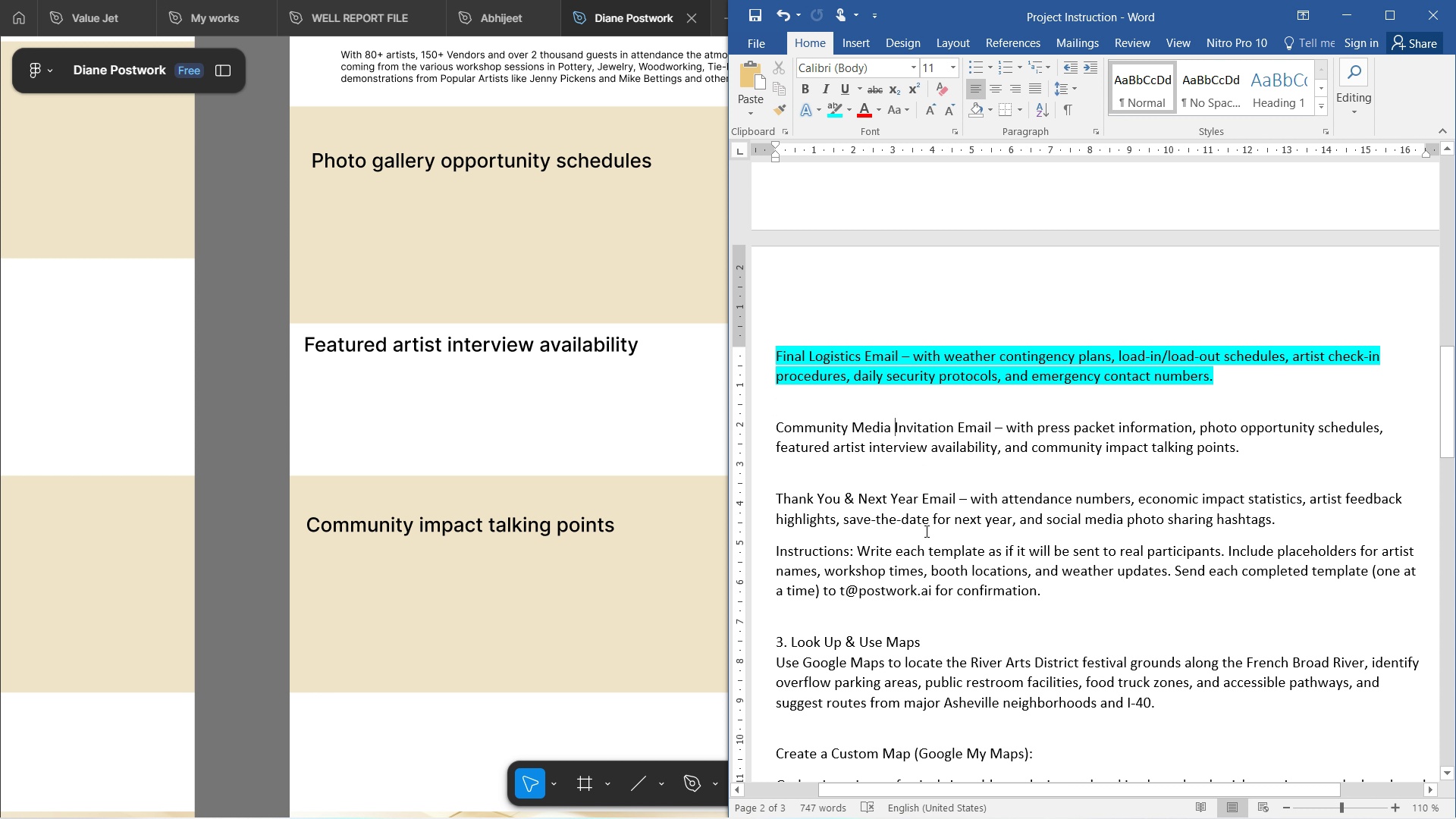 
left_click([925, 531])
 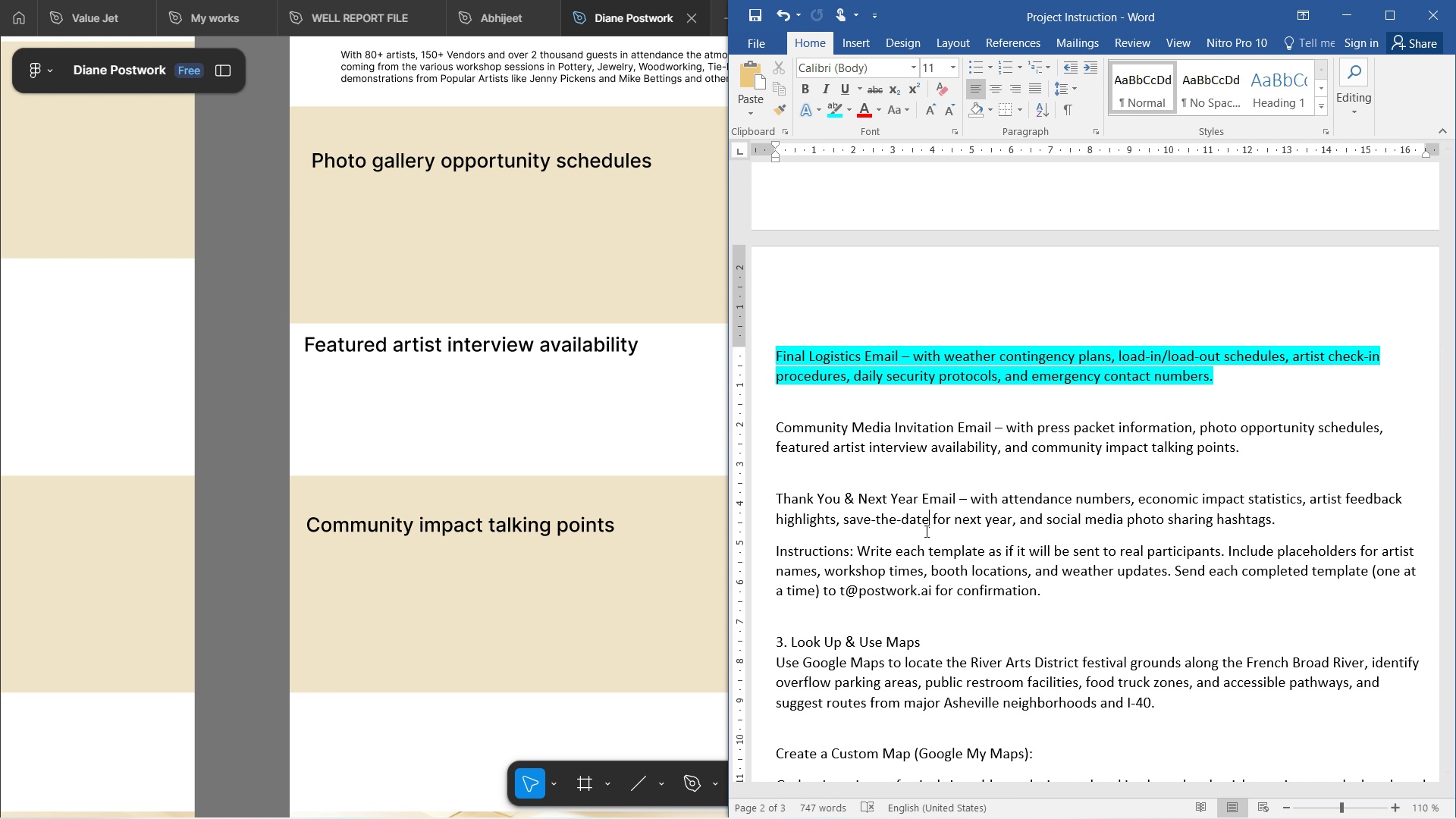 
wait(10.85)
 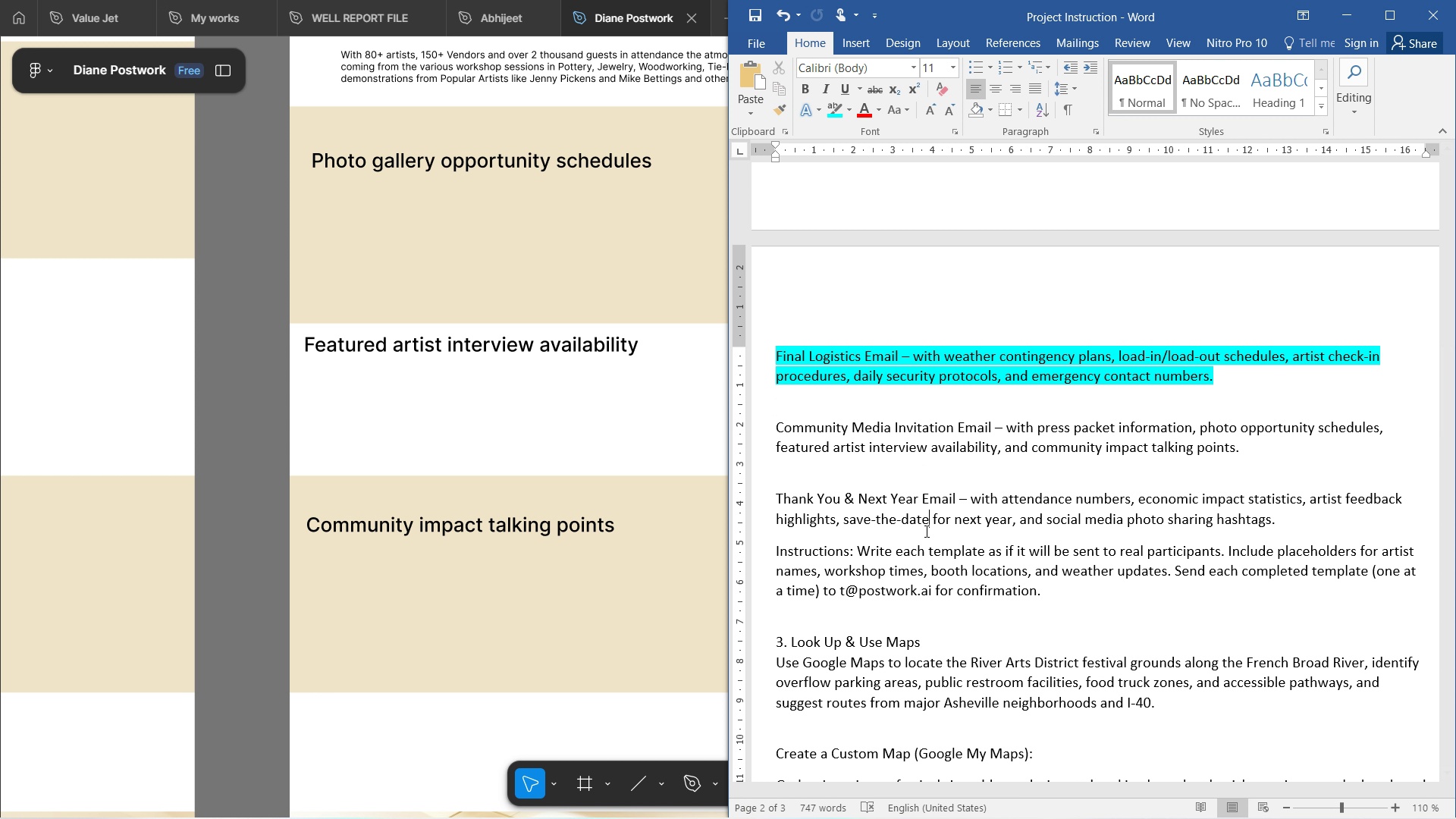 
scroll: coordinate [962, 545], scroll_direction: down, amount: 4.0
 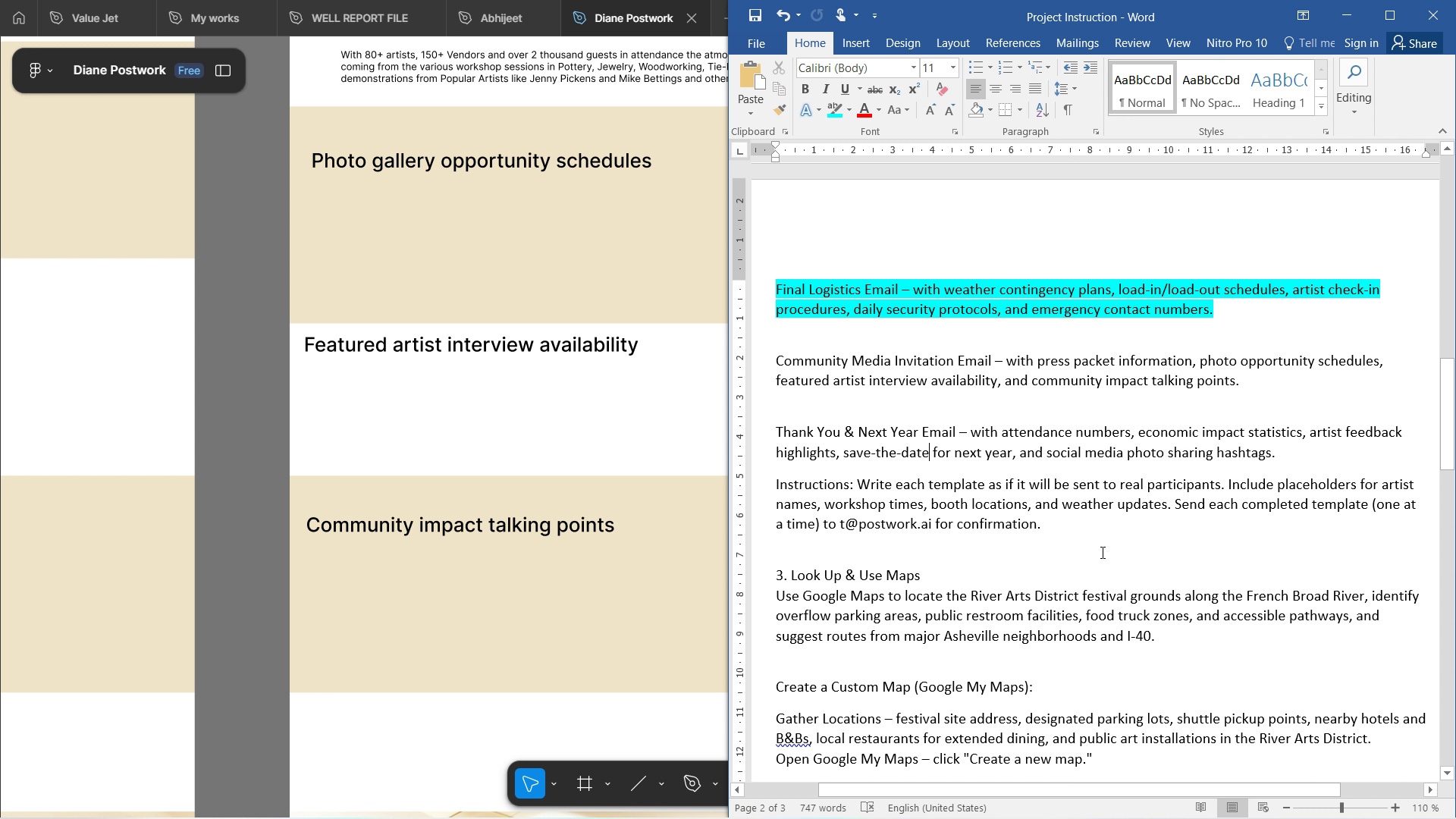 
wait(16.84)
 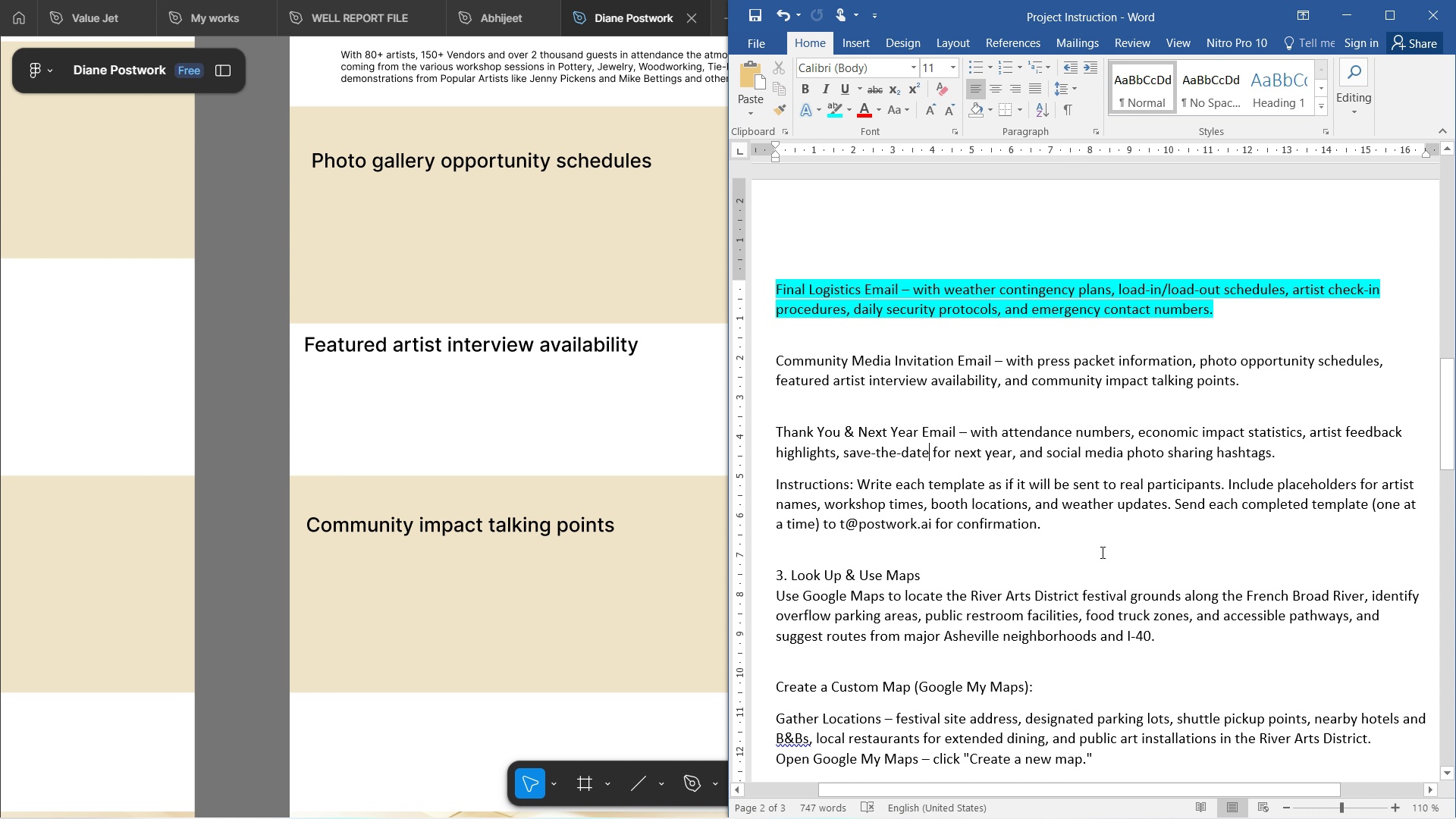 
scroll: coordinate [1101, 570], scroll_direction: down, amount: 8.0
 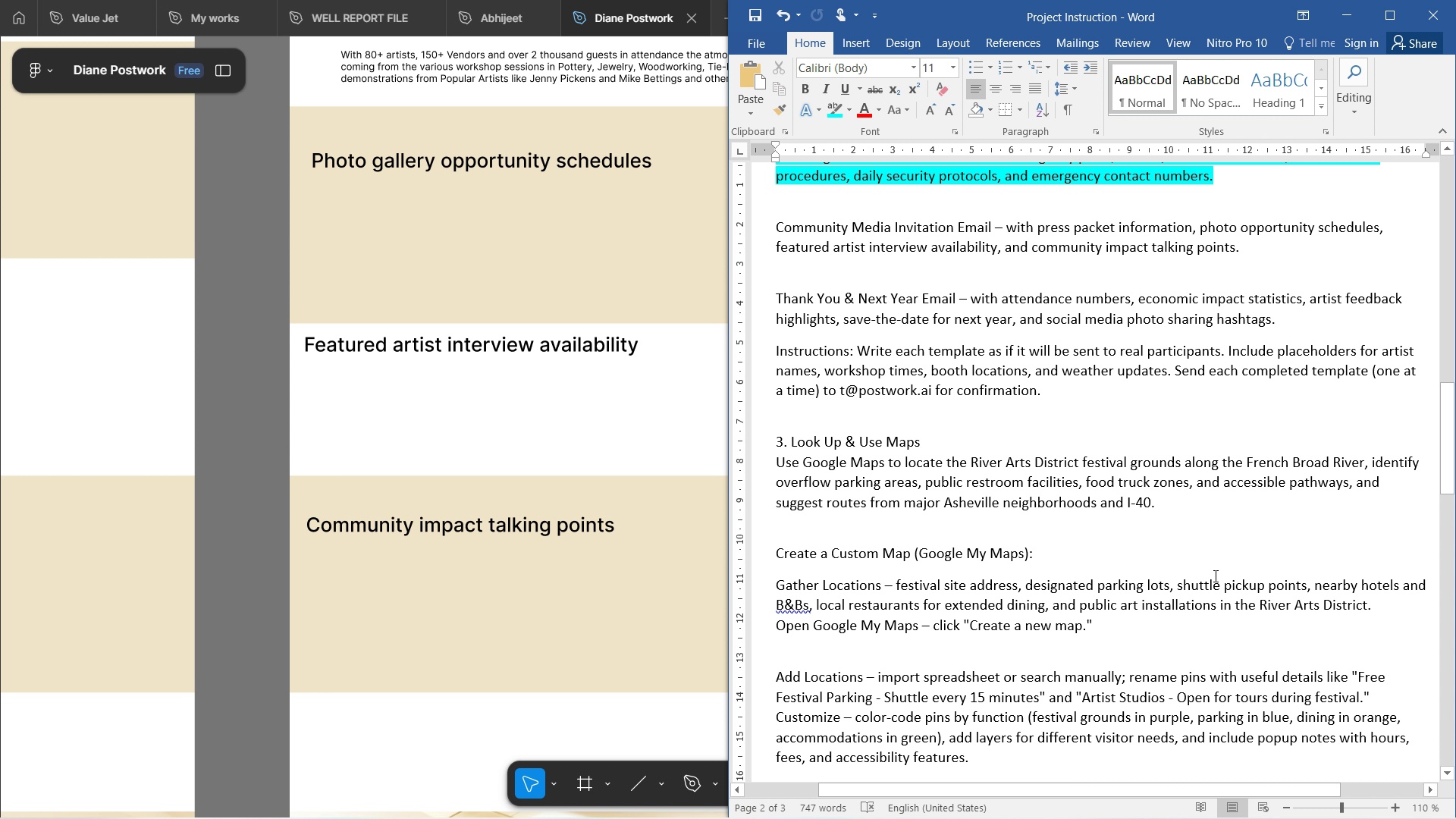 
wait(48.61)
 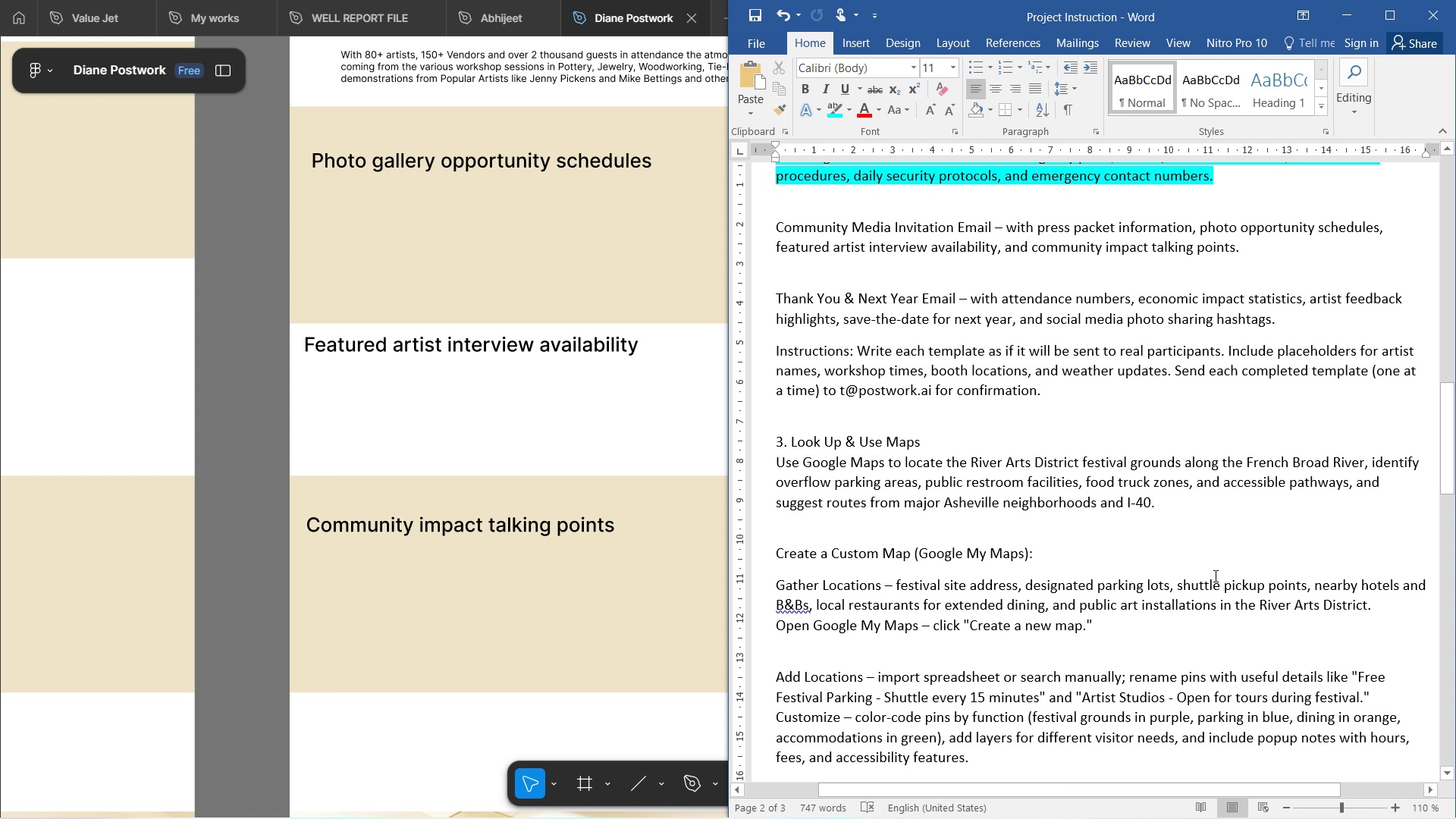 
scroll: coordinate [1211, 613], scroll_direction: down, amount: 6.0
 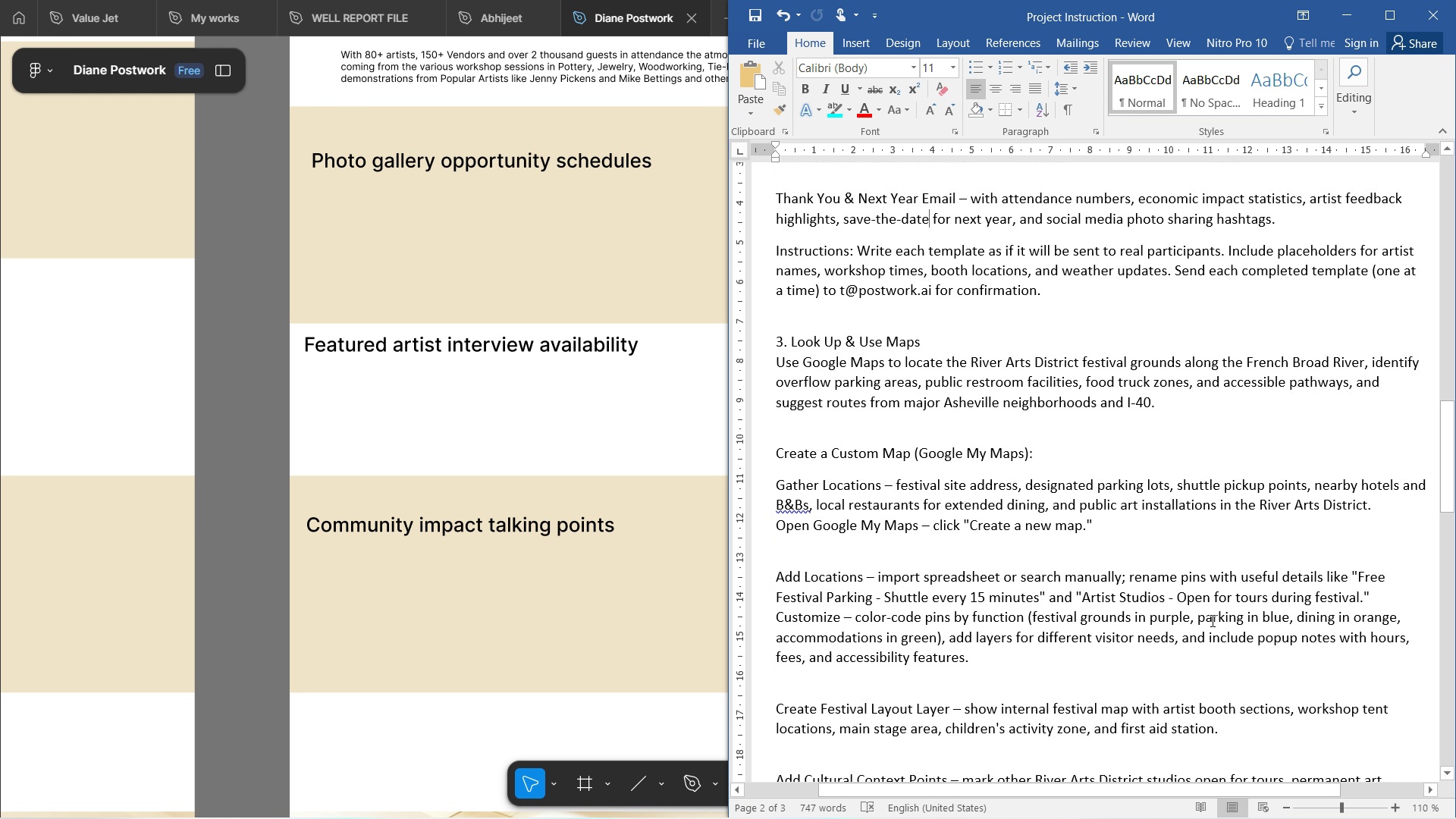 
wait(5.66)
 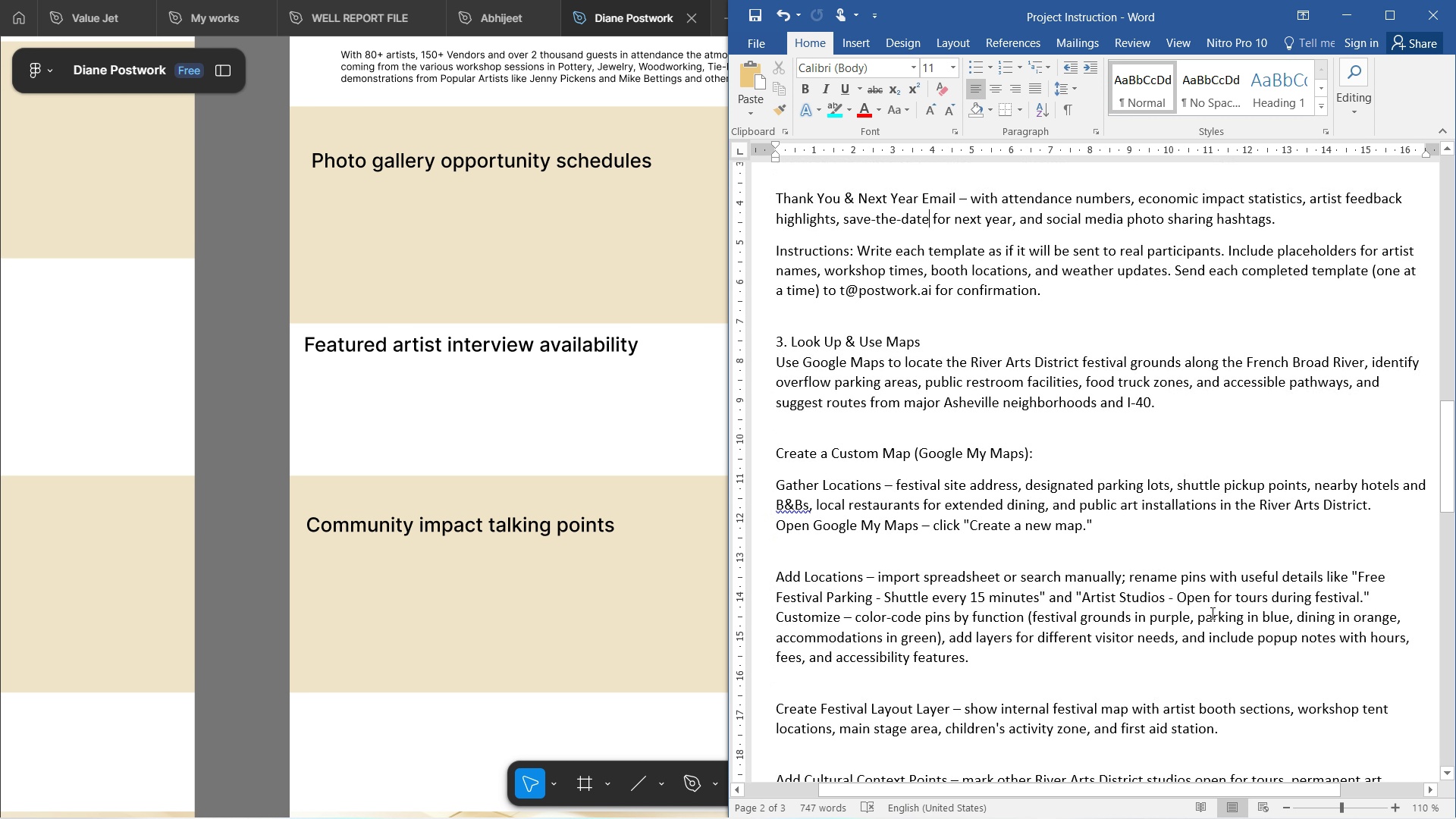 
scroll: coordinate [1211, 627], scroll_direction: down, amount: 4.0
 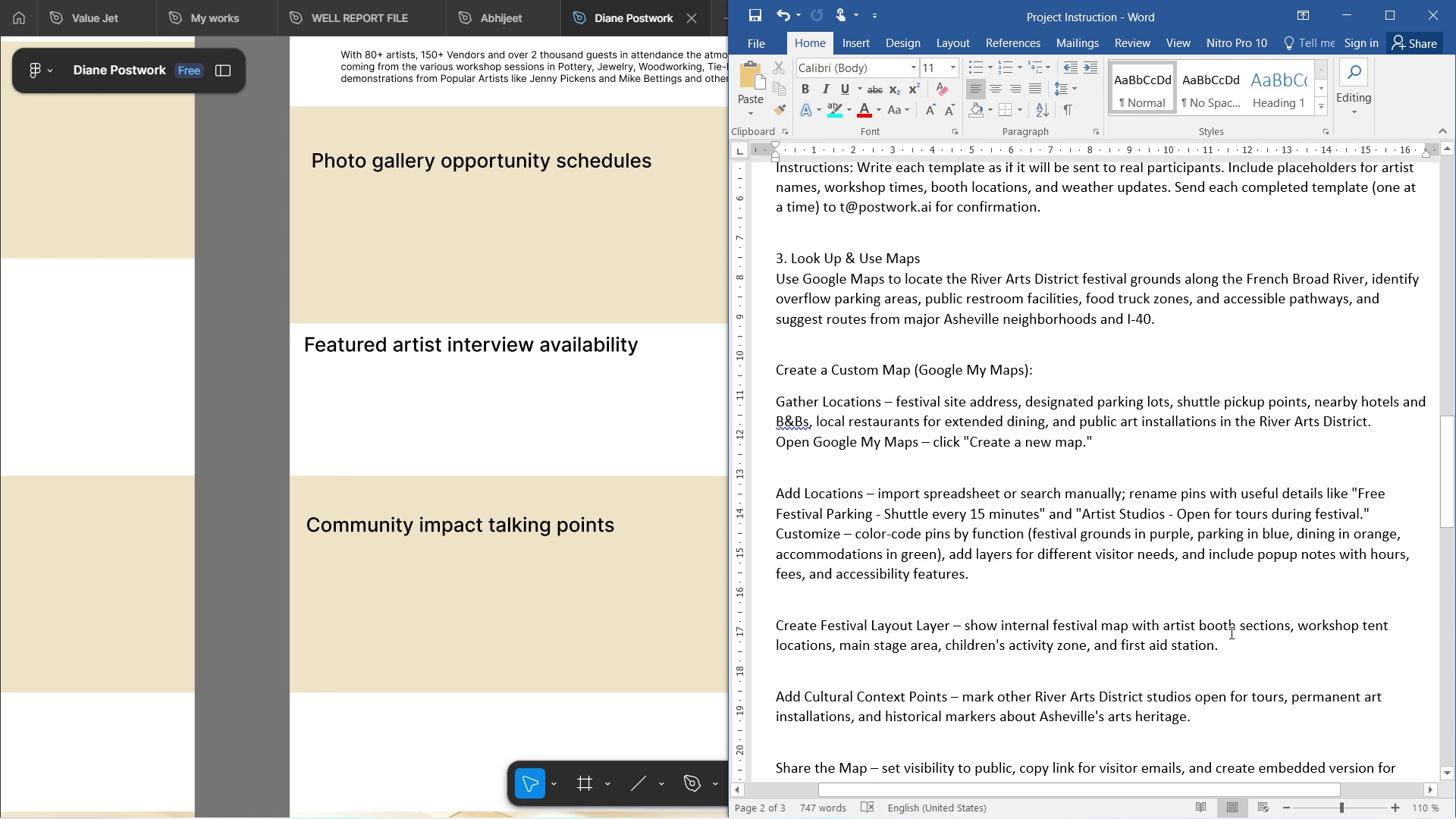 
wait(11.43)
 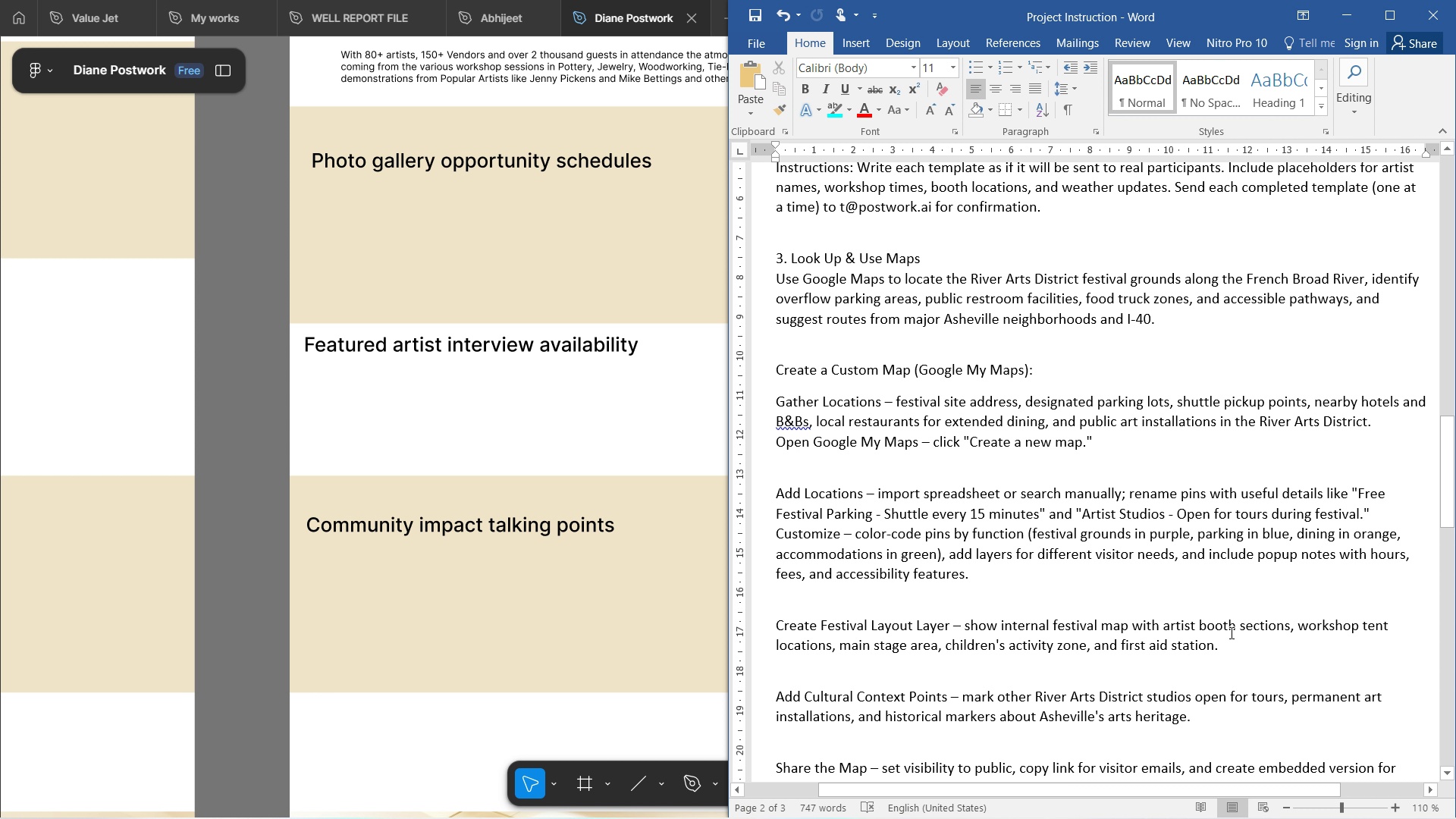 
scroll: coordinate [1156, 623], scroll_direction: down, amount: 3.0
 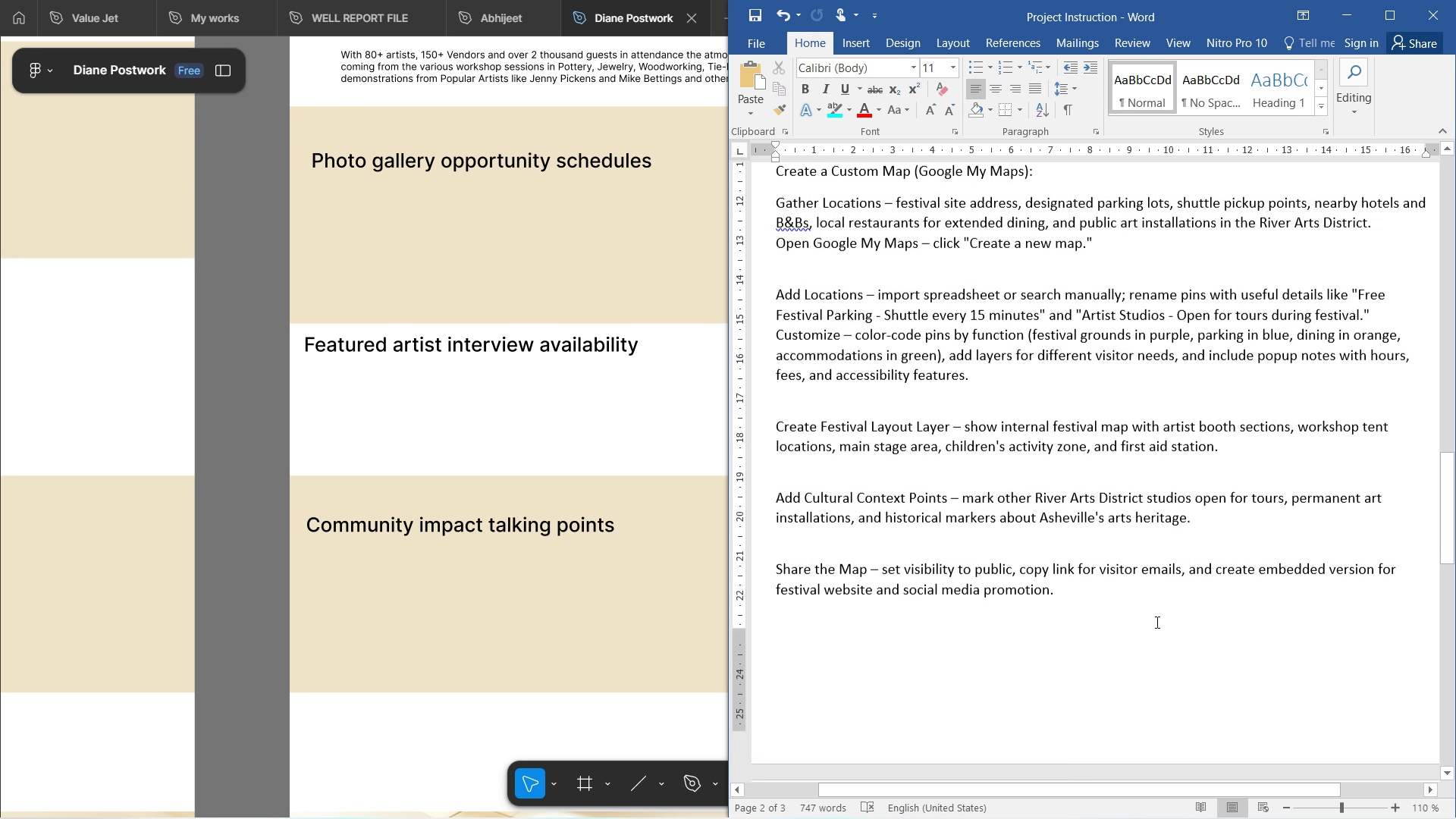 
wait(5.66)
 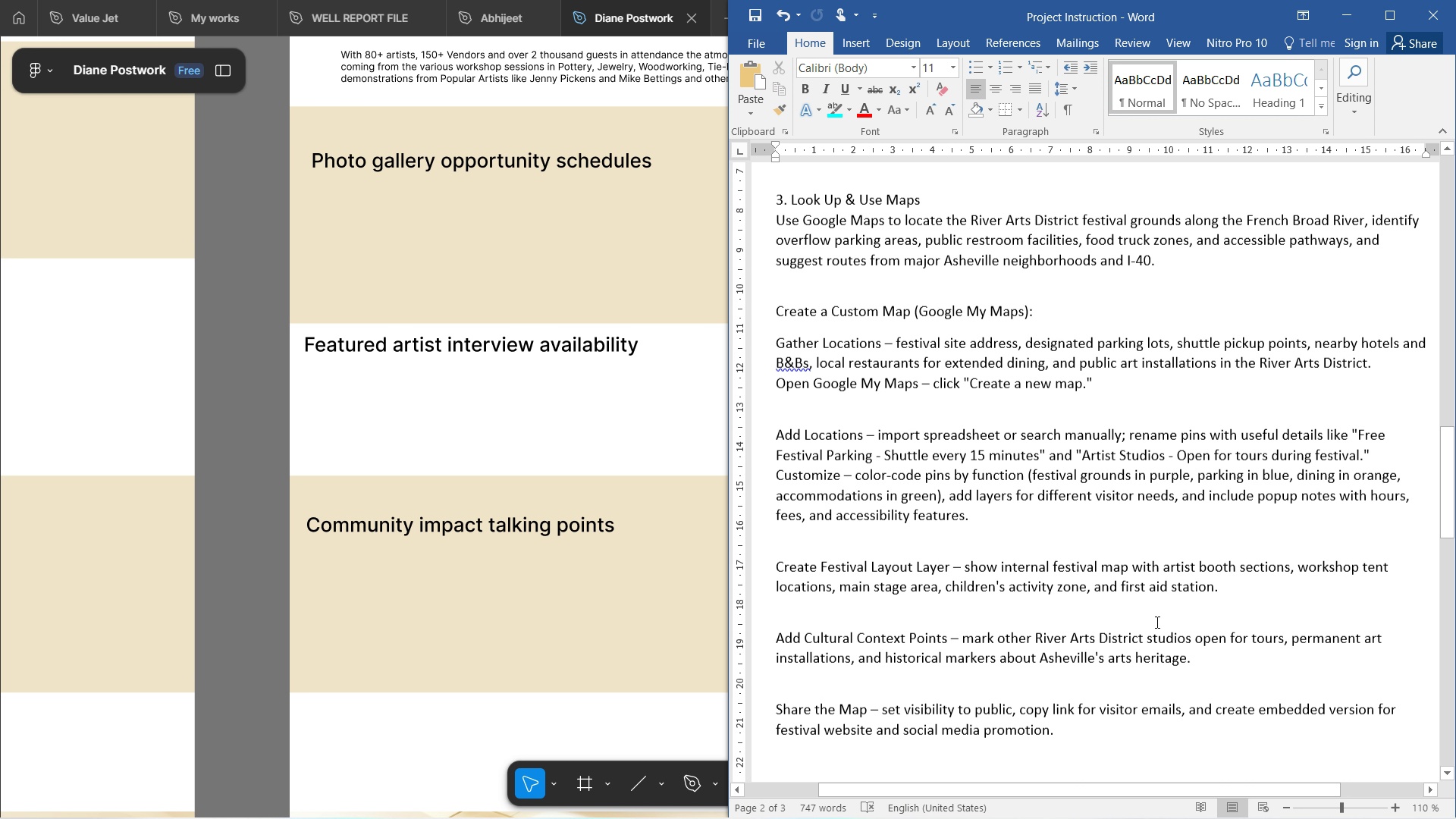 
scroll: coordinate [1155, 624], scroll_direction: down, amount: 38.0
 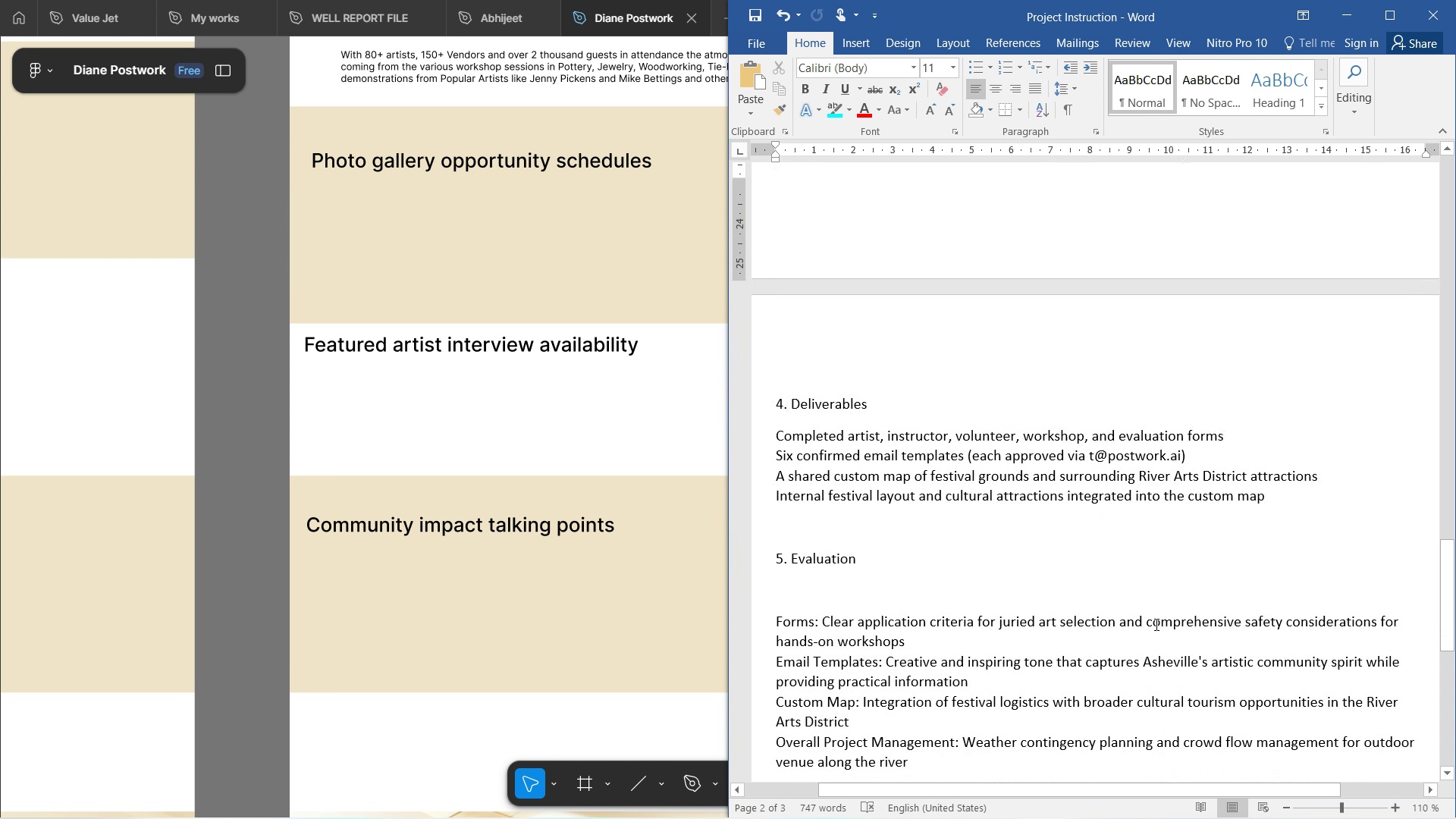 
scroll: coordinate [1155, 626], scroll_direction: up, amount: 58.0
 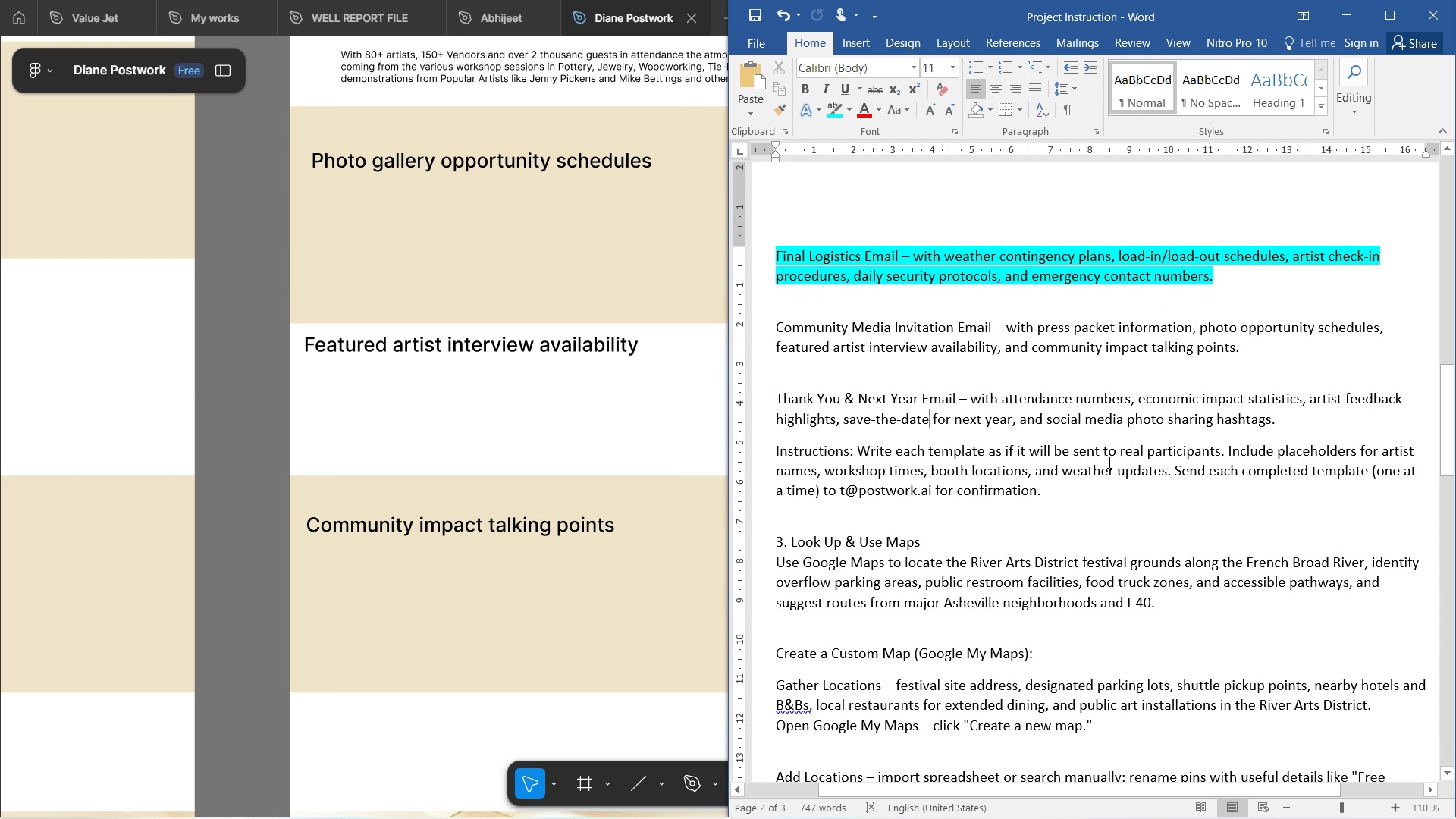 
left_click([1003, 402])
 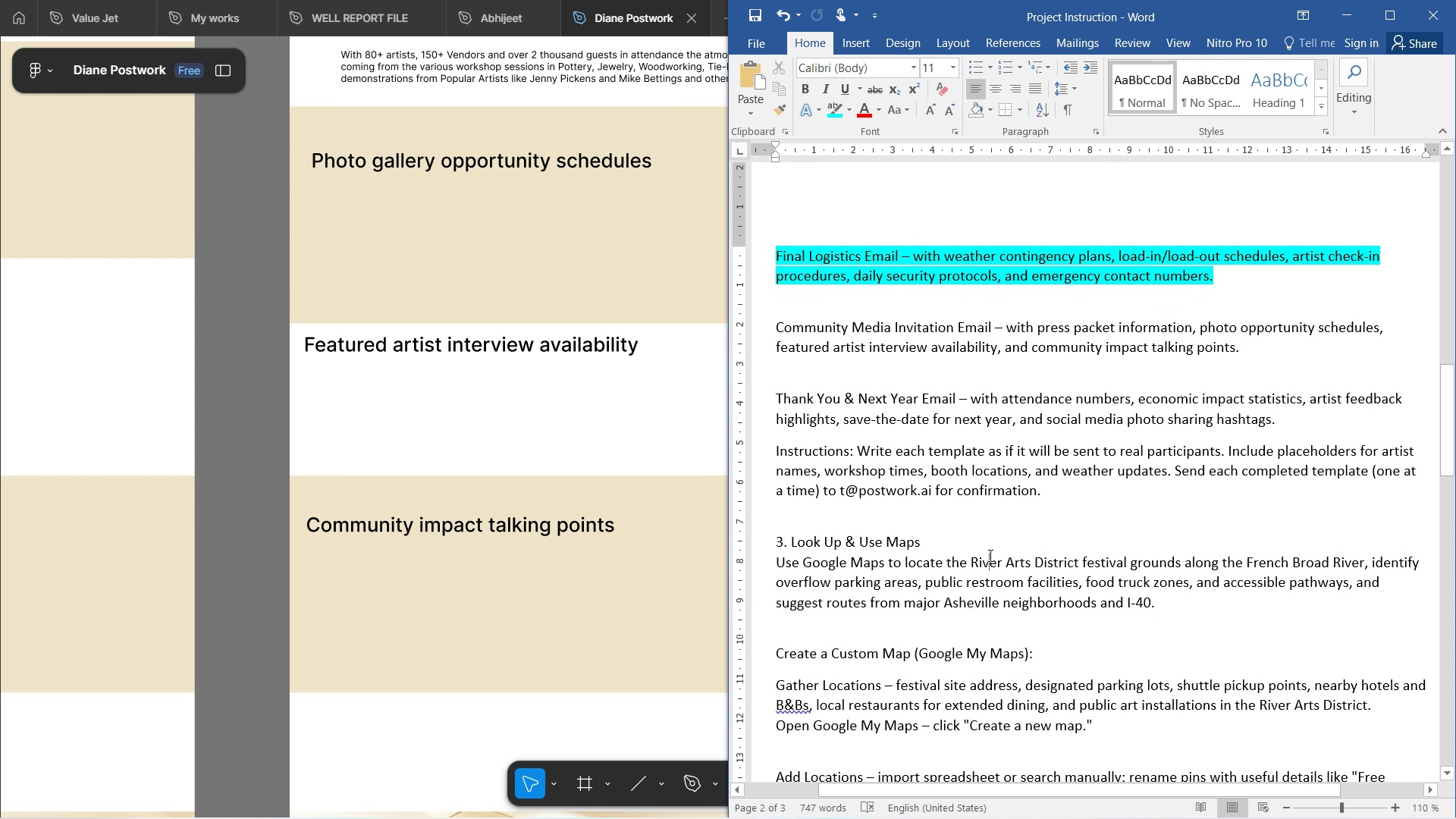 
scroll: coordinate [519, 406], scroll_direction: up, amount: 3.0
 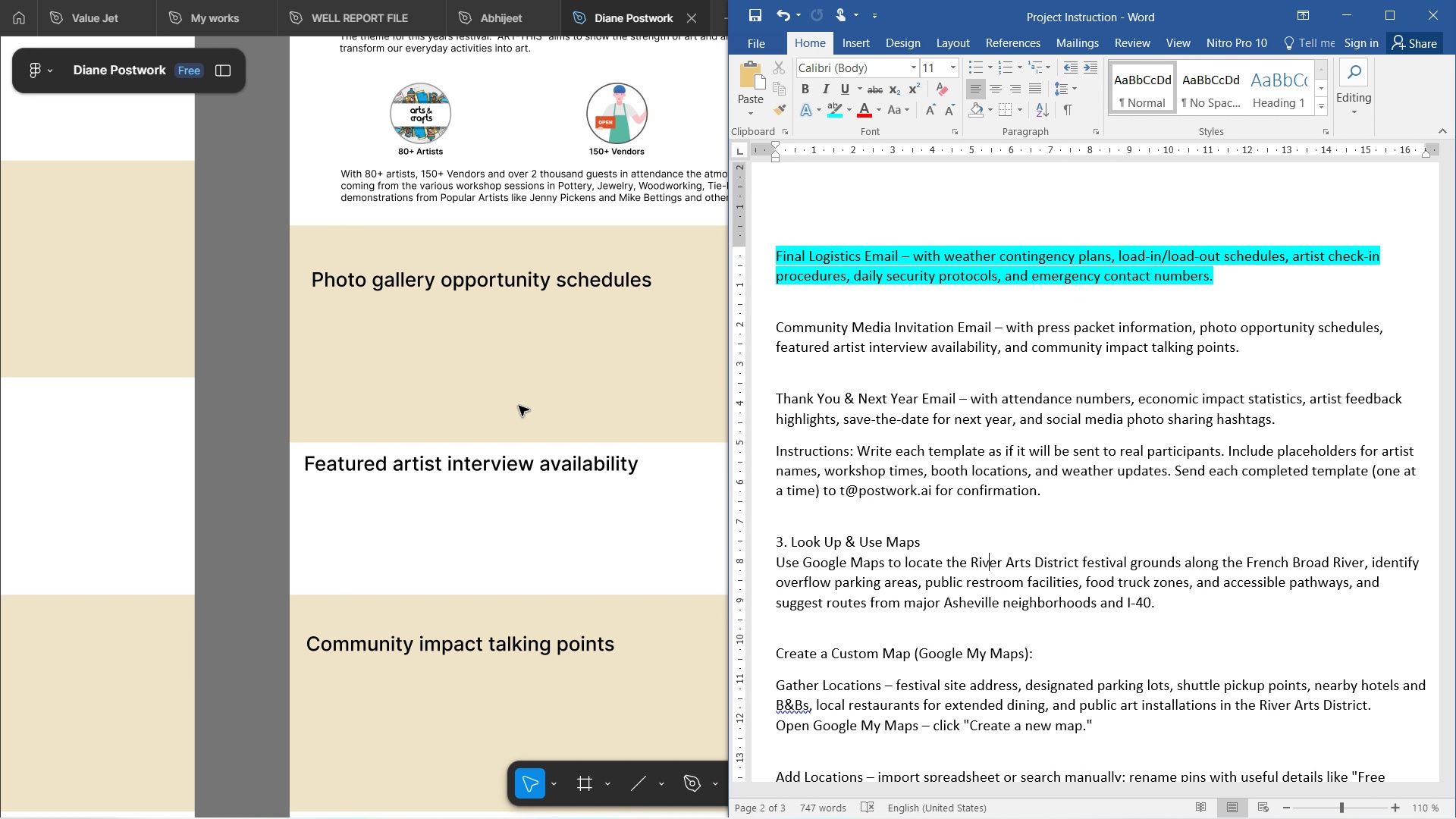 
hold_key(key=ControlLeft, duration=1.26)
scroll: coordinate [521, 405], scroll_direction: down, amount: 4.0
 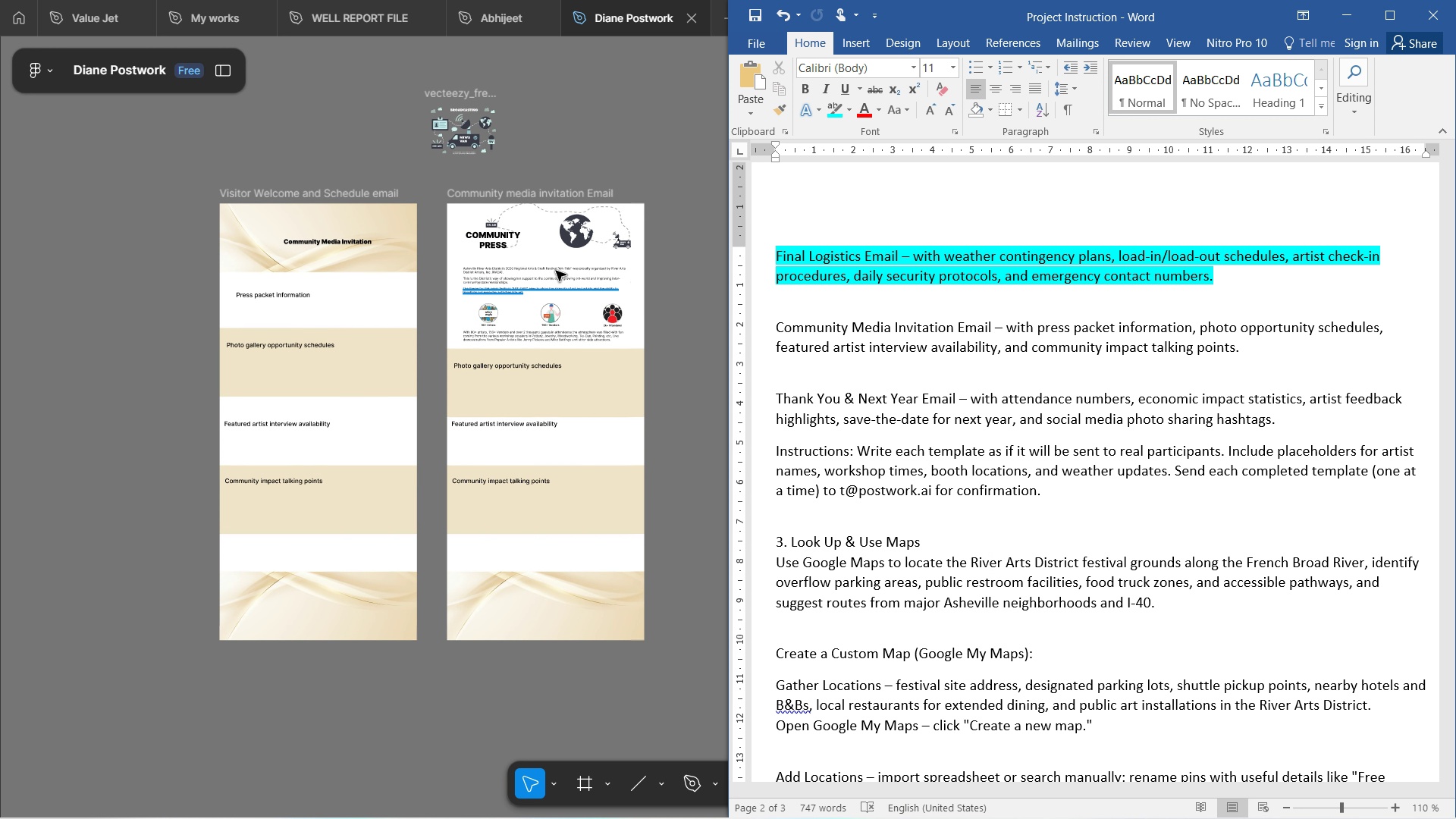 
scroll: coordinate [554, 263], scroll_direction: up, amount: 23.0
 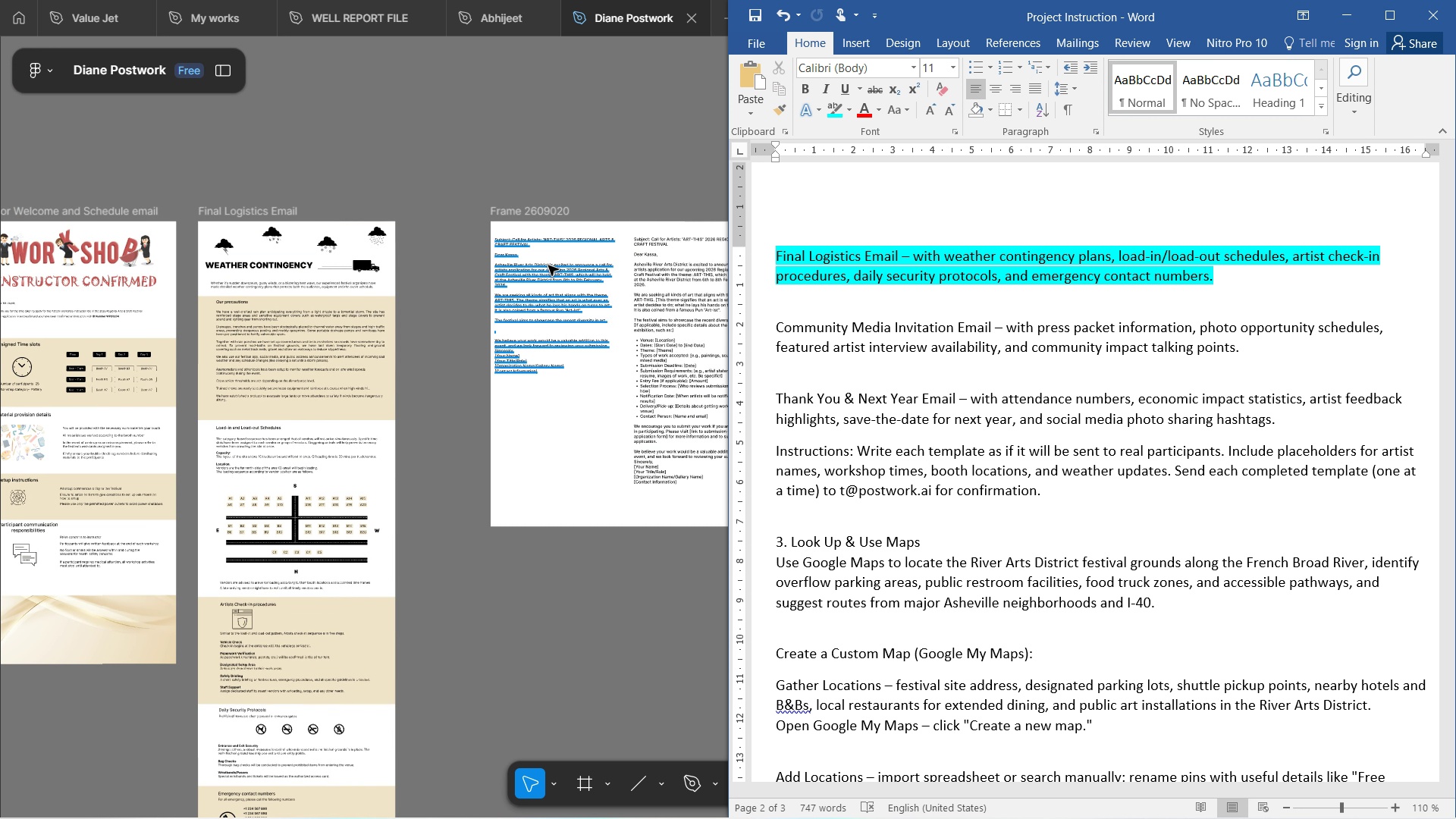 
hold_key(key=ShiftLeft, duration=1.5)
scroll: coordinate [584, 378], scroll_direction: up, amount: 7.0
 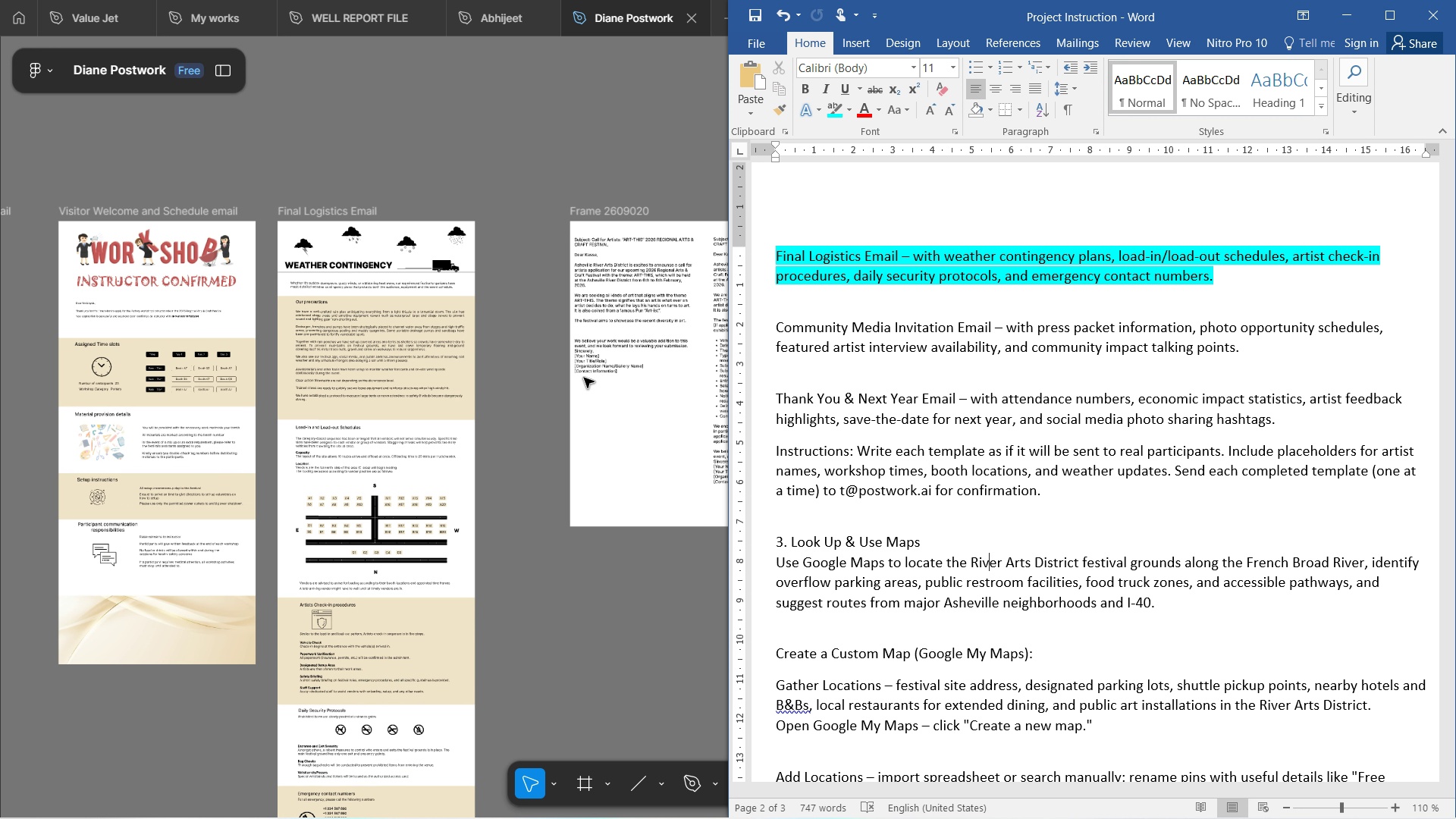 
hold_key(key=ShiftLeft, duration=1.17)
scroll: coordinate [584, 378], scroll_direction: up, amount: 3.0
 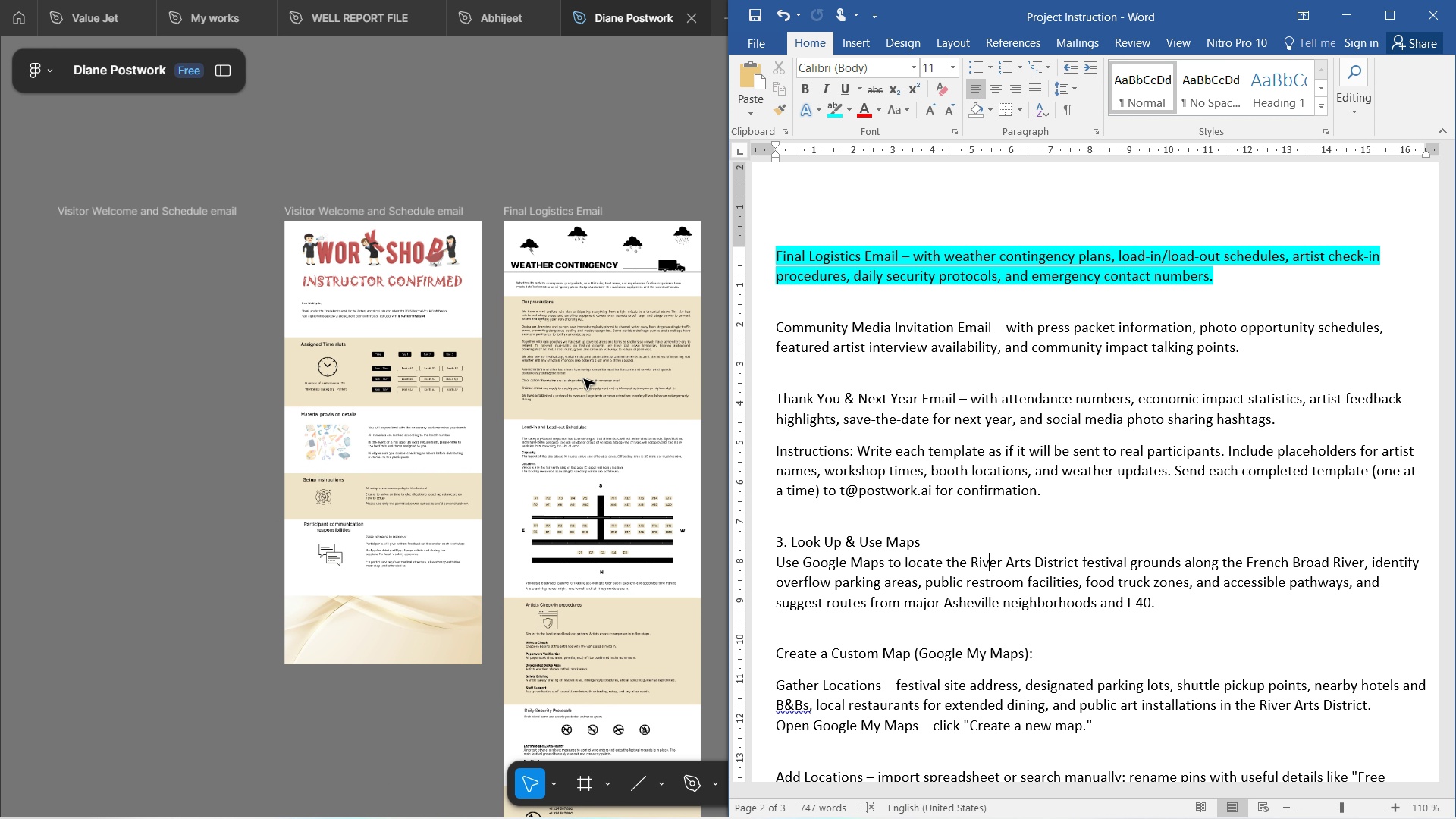 
hold_key(key=ControlLeft, duration=1.41)
scroll: coordinate [584, 379], scroll_direction: down, amount: 1.0
 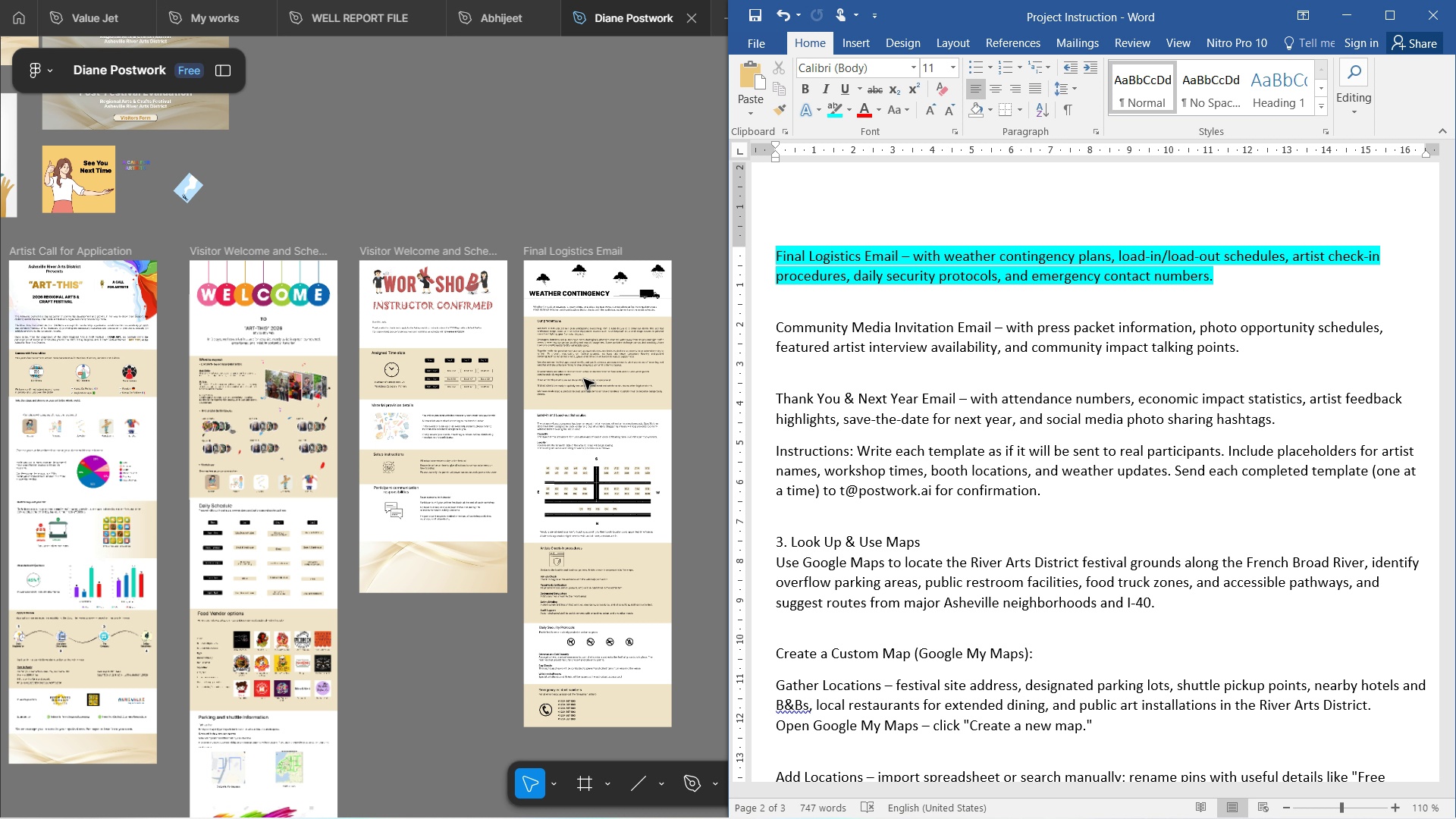 
hold_key(key=ShiftLeft, duration=0.71)
scroll: coordinate [572, 445], scroll_direction: up, amount: 2.0
 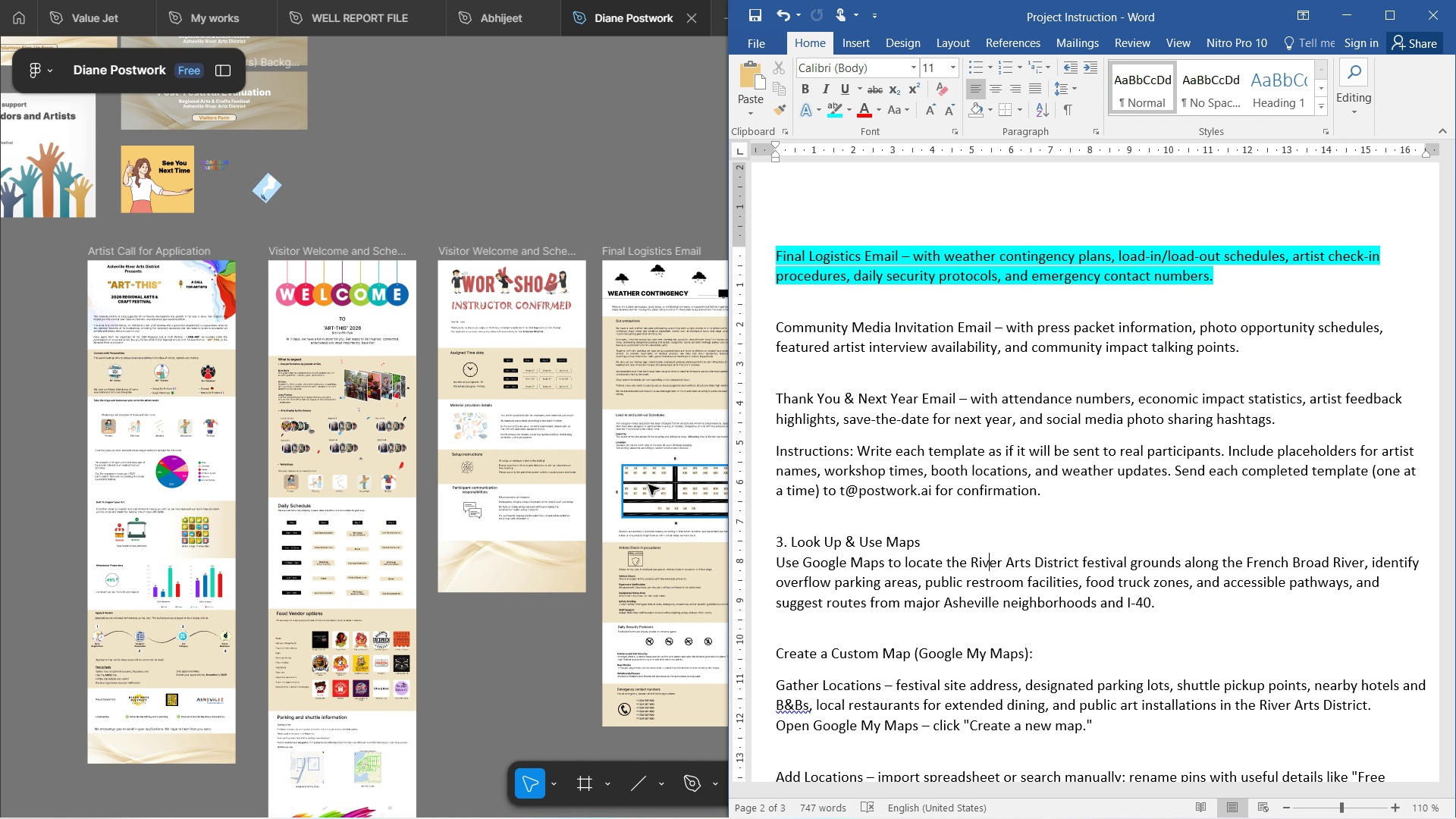 
wait(9.96)
 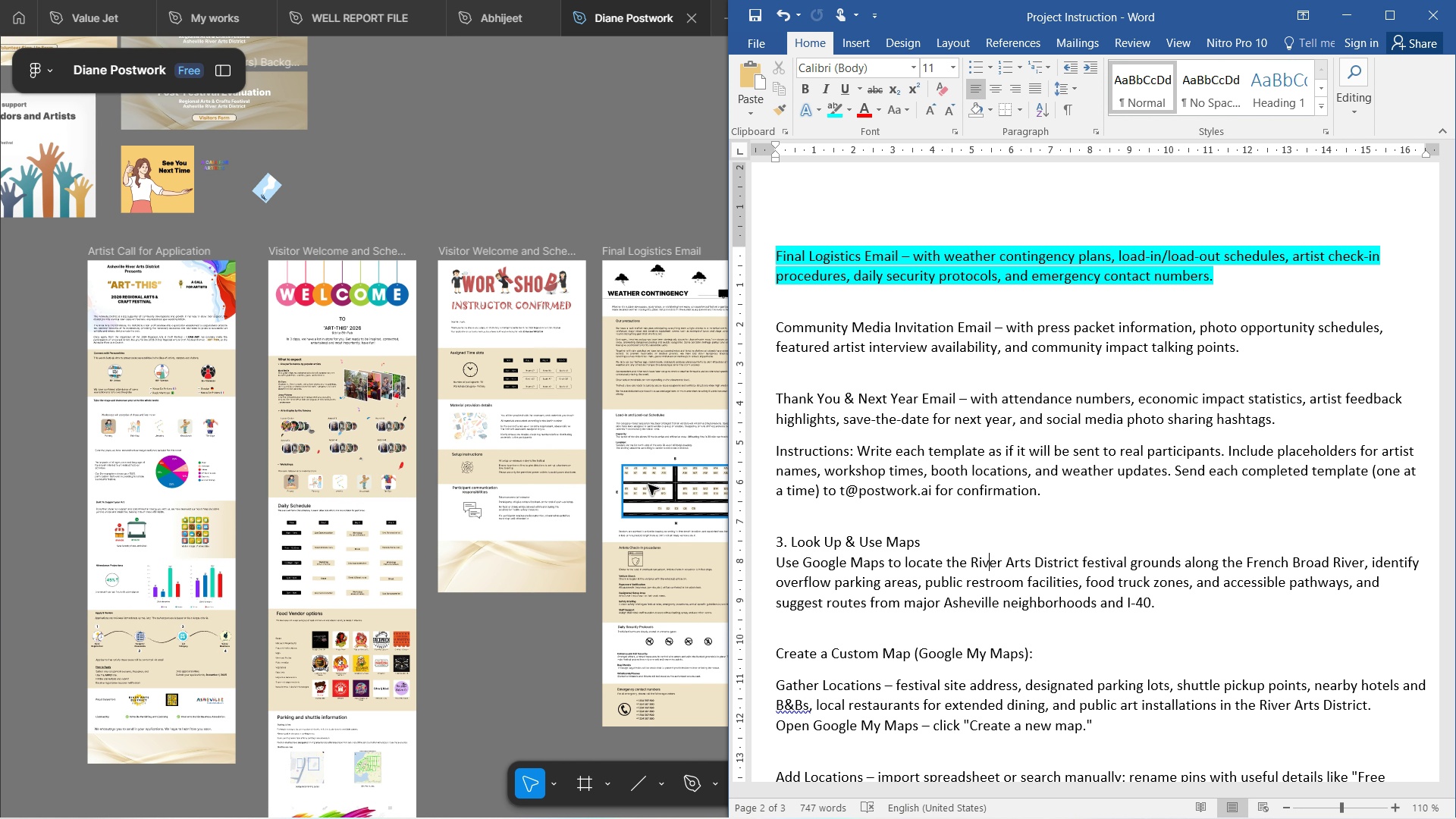 
hold_key(key=ControlLeft, duration=1.08)
scroll: coordinate [168, 370], scroll_direction: up, amount: 8.0
 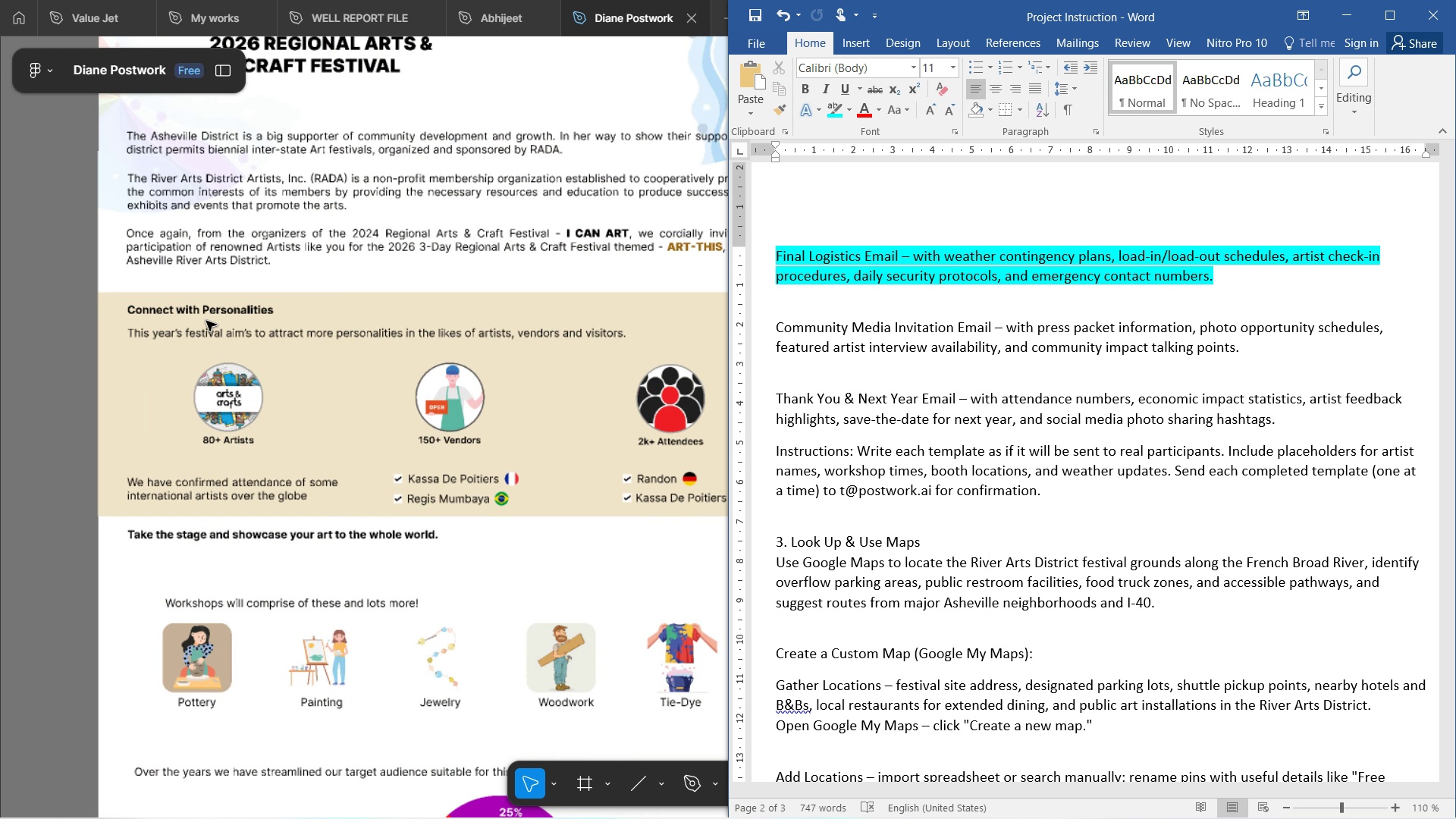 
hold_key(key=ShiftLeft, duration=0.67)
 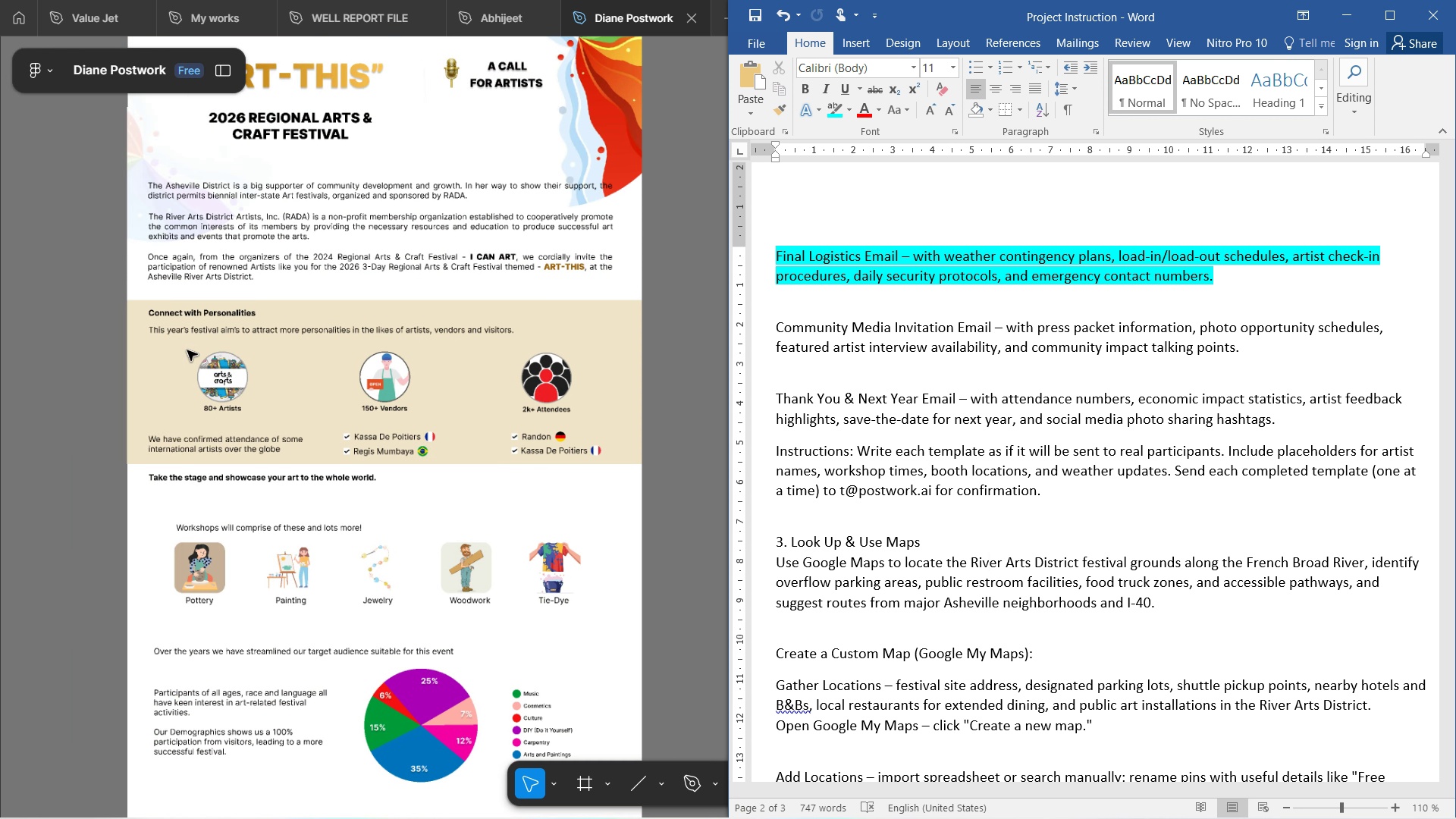 
hold_key(key=ControlLeft, duration=1.04)
scroll: coordinate [209, 320], scroll_direction: up, amount: 5.0
 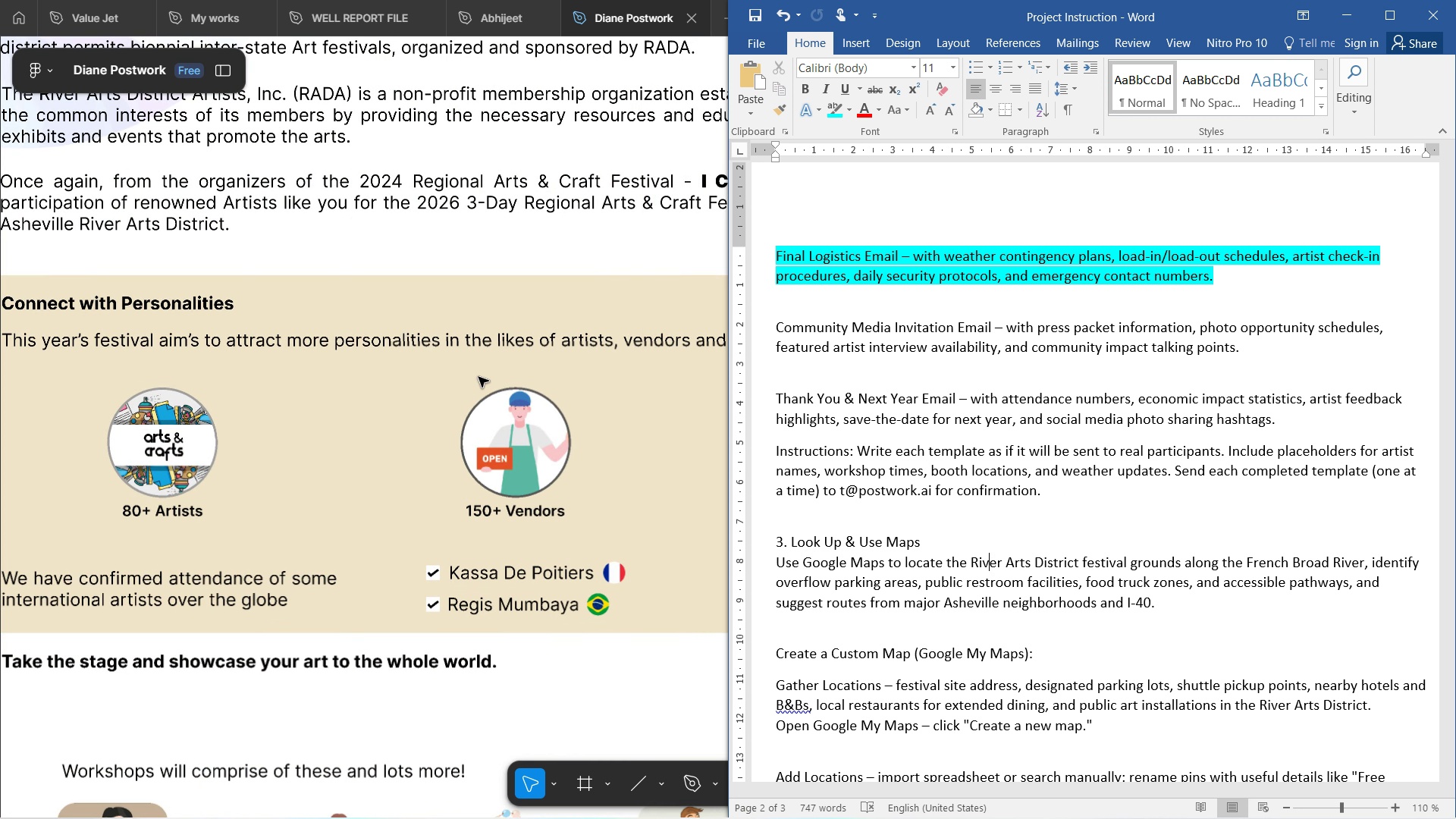 
hold_key(key=ShiftLeft, duration=0.55)
scroll: coordinate [499, 327], scroll_direction: up, amount: 7.0
 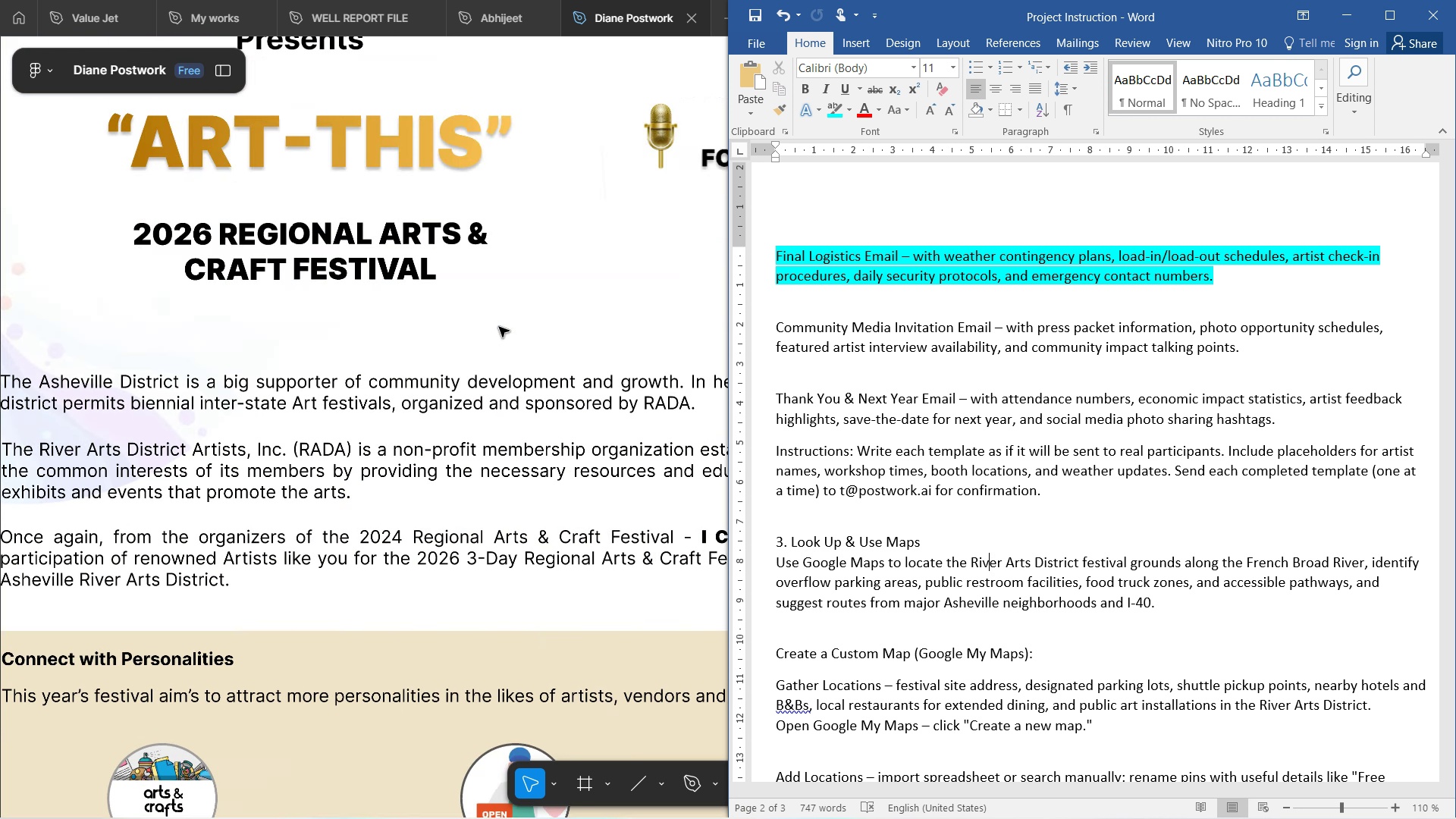 
scroll: coordinate [384, 312], scroll_direction: down, amount: 60.0
 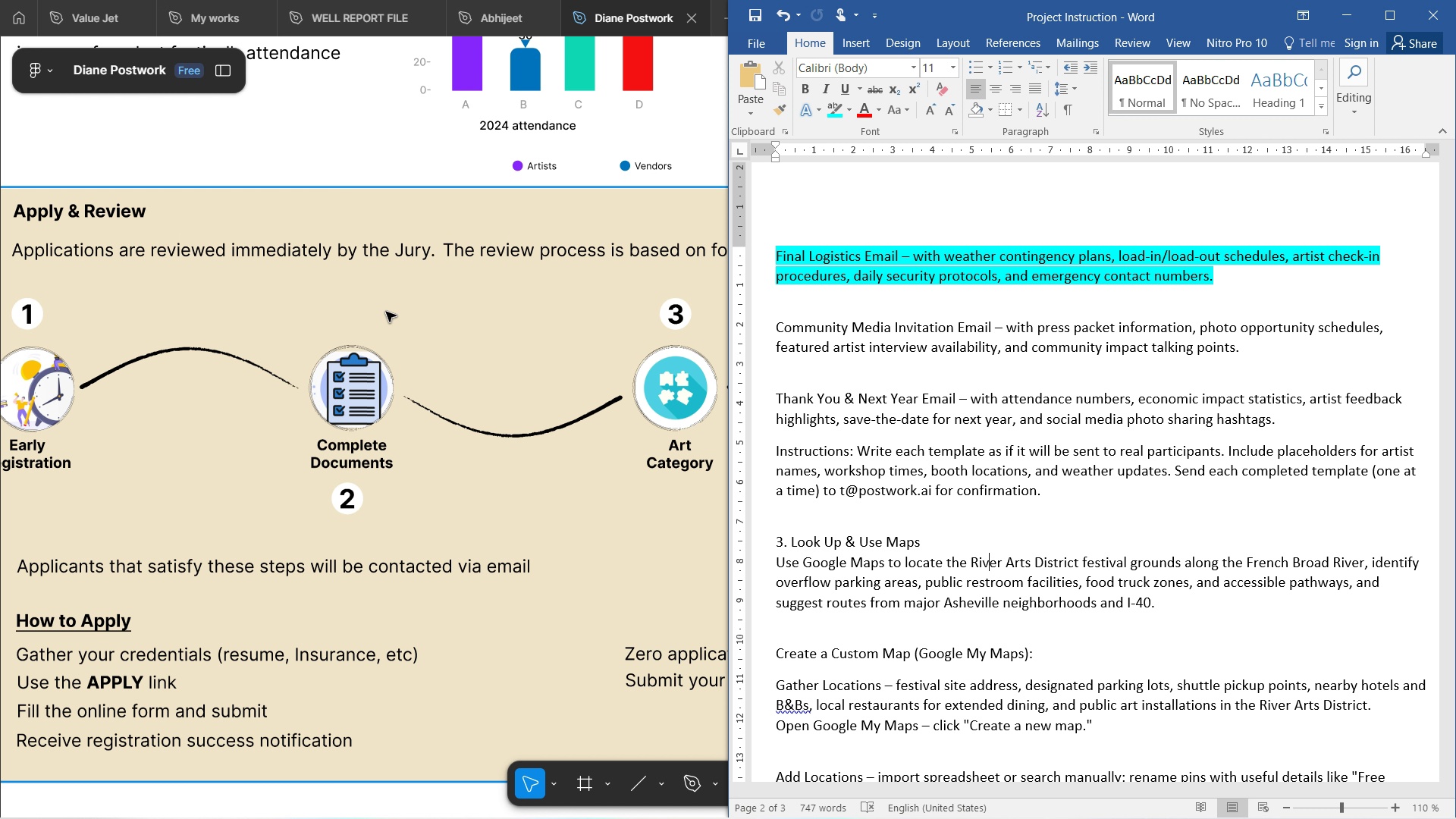 
wait(650.78)
 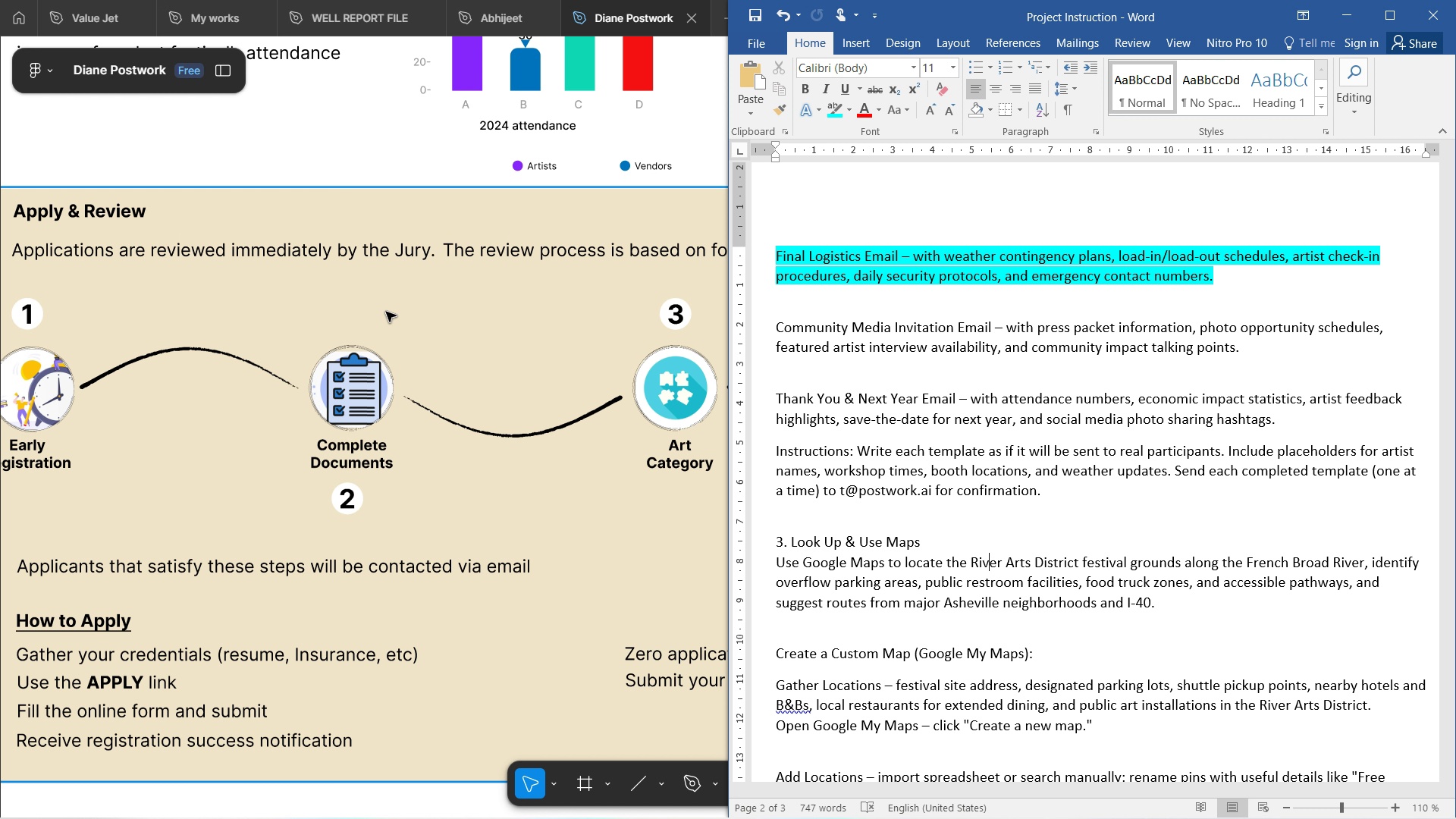 
scroll: coordinate [493, 302], scroll_direction: down, amount: 6.0
 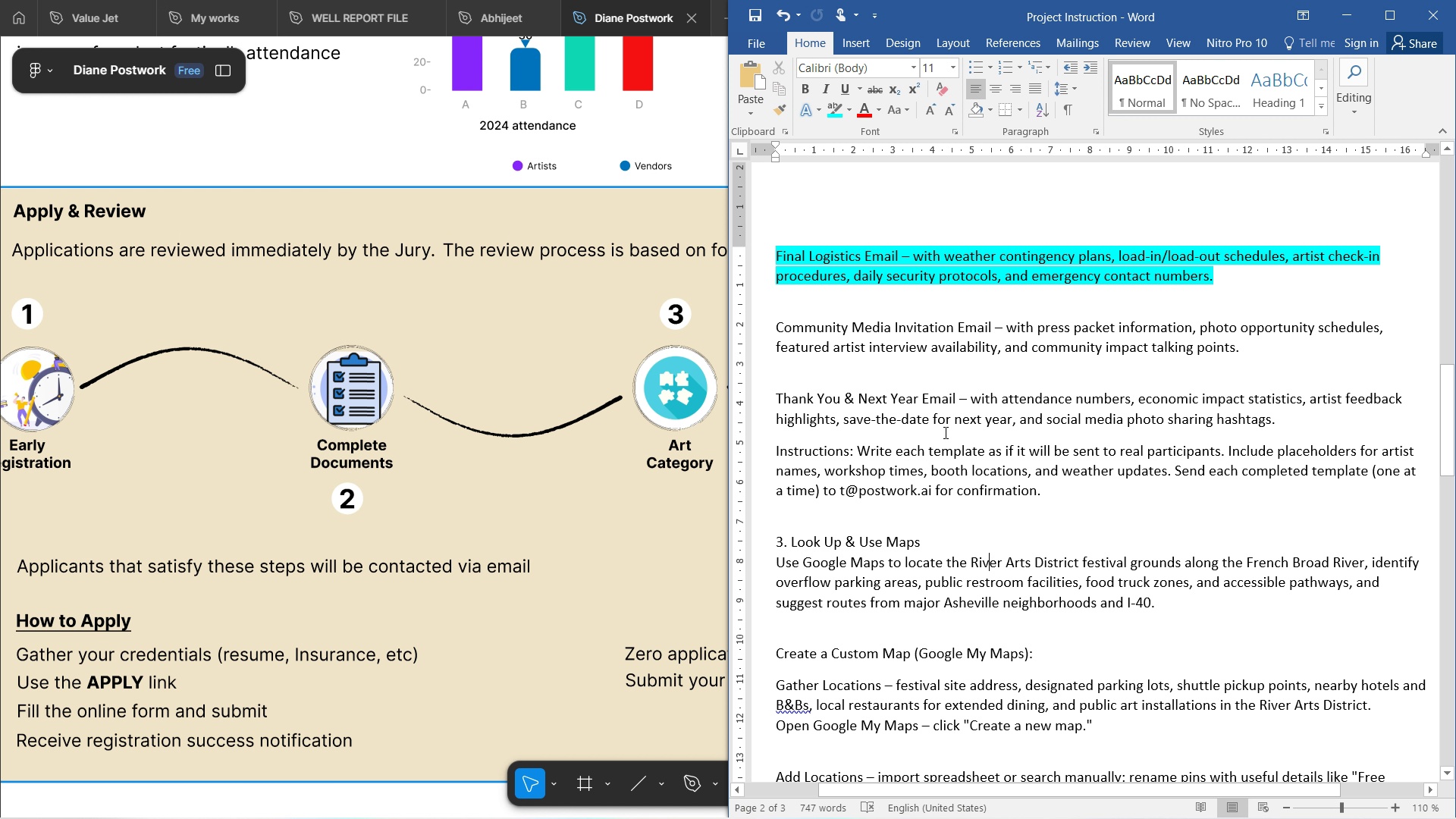 
left_click([944, 432])
 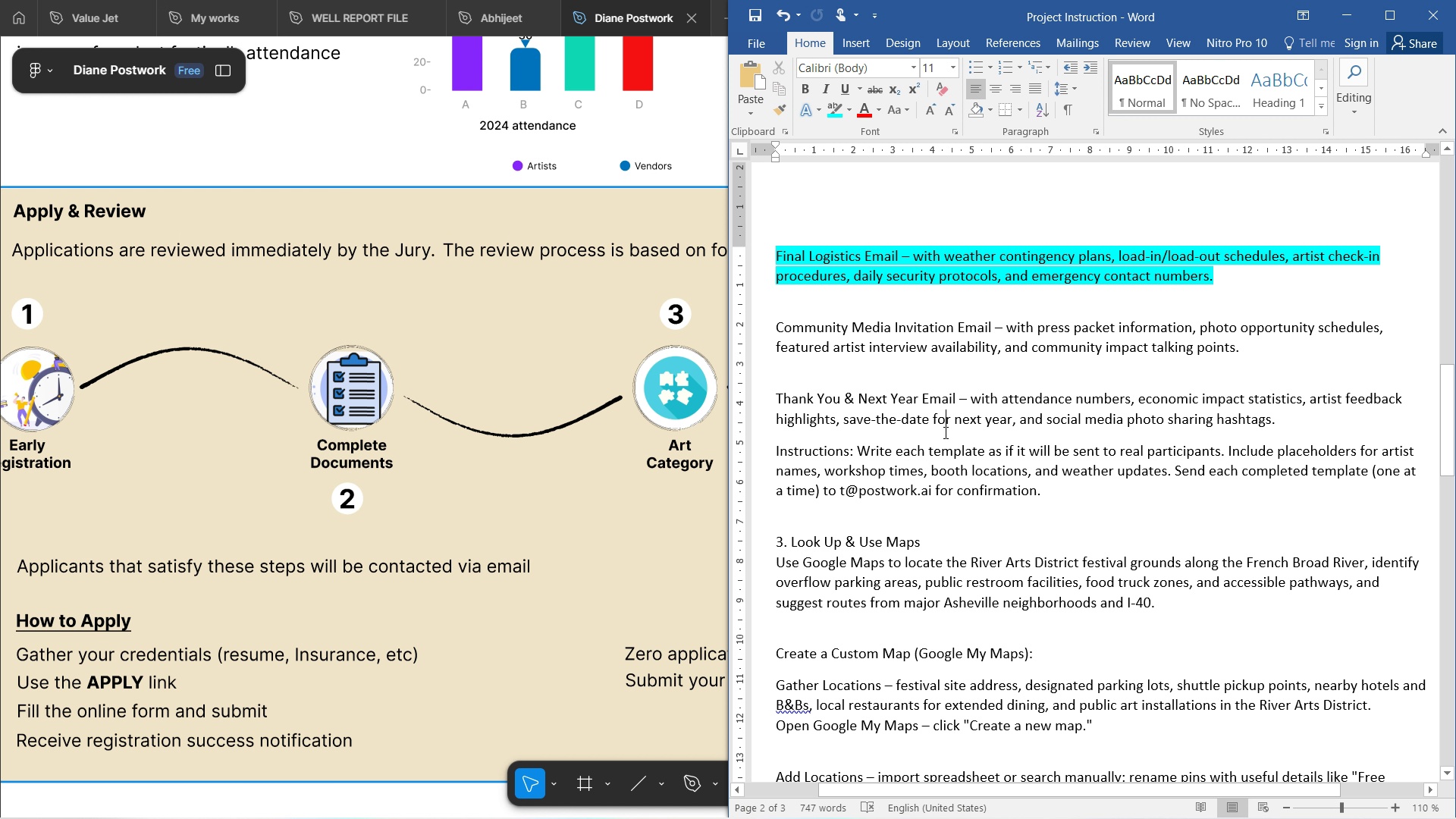 
scroll: coordinate [944, 432], scroll_direction: down, amount: 4.0
 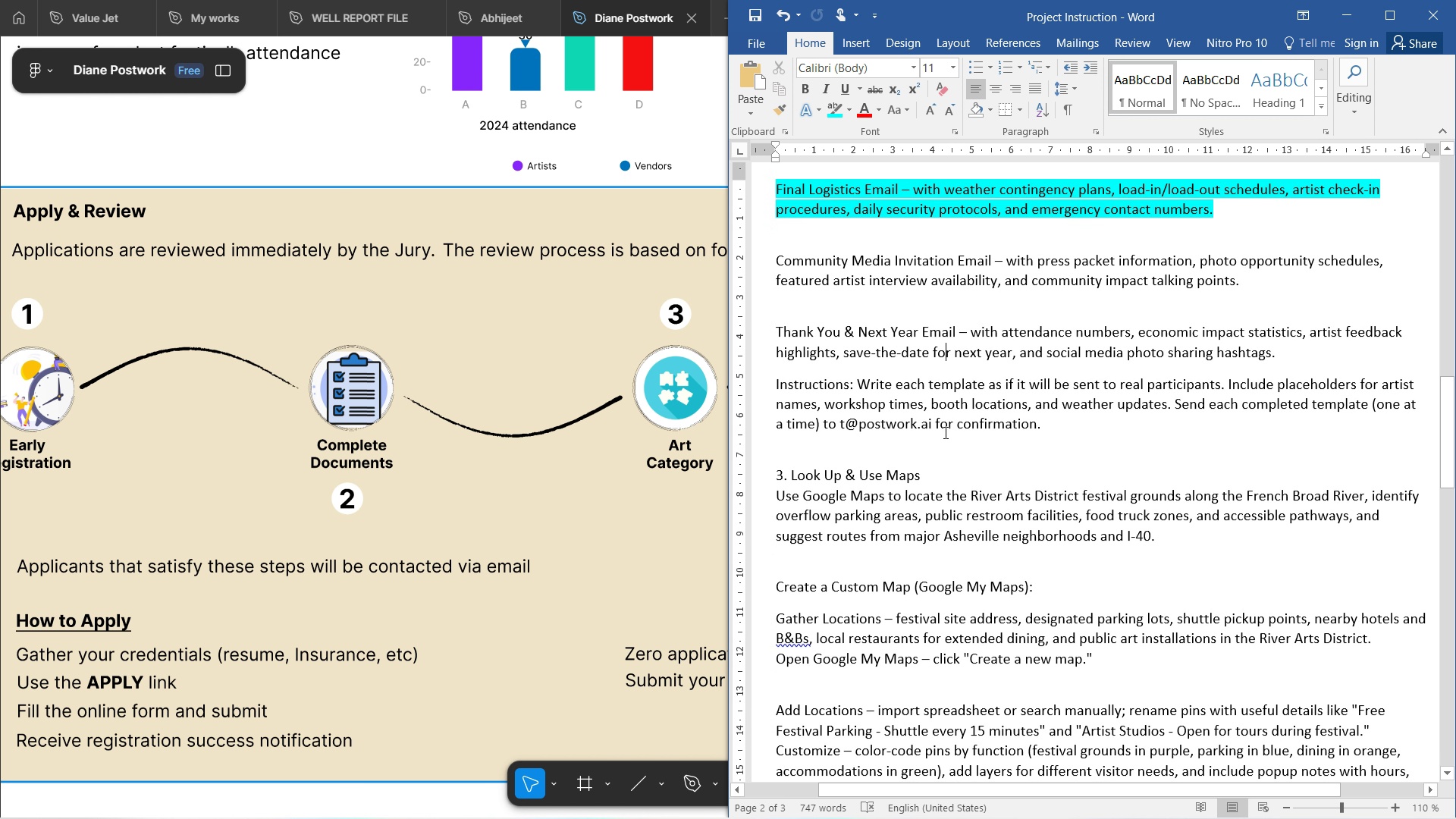 
scroll: coordinate [947, 432], scroll_direction: none, amount: 0.0
 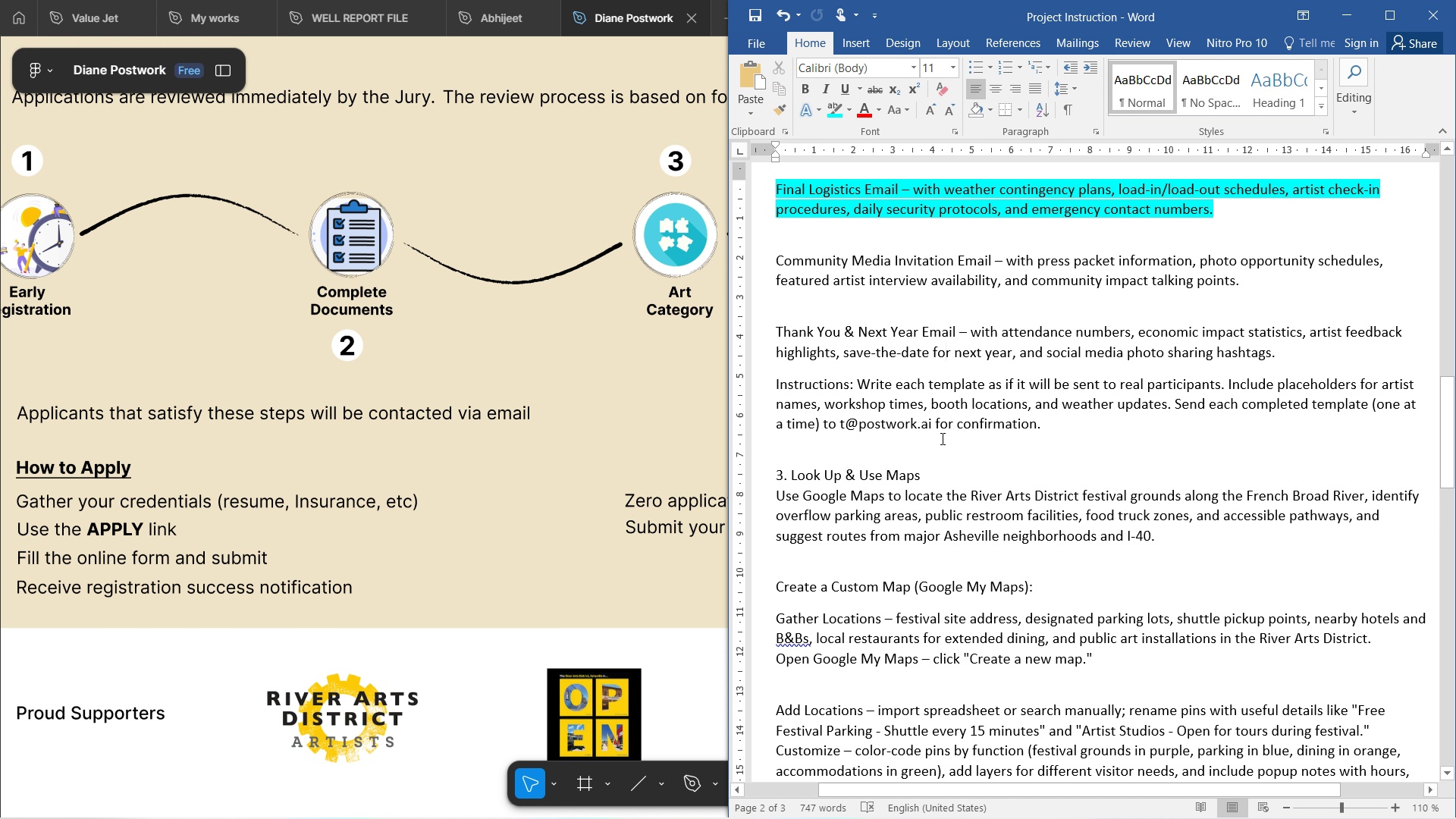 
wait(231.02)
 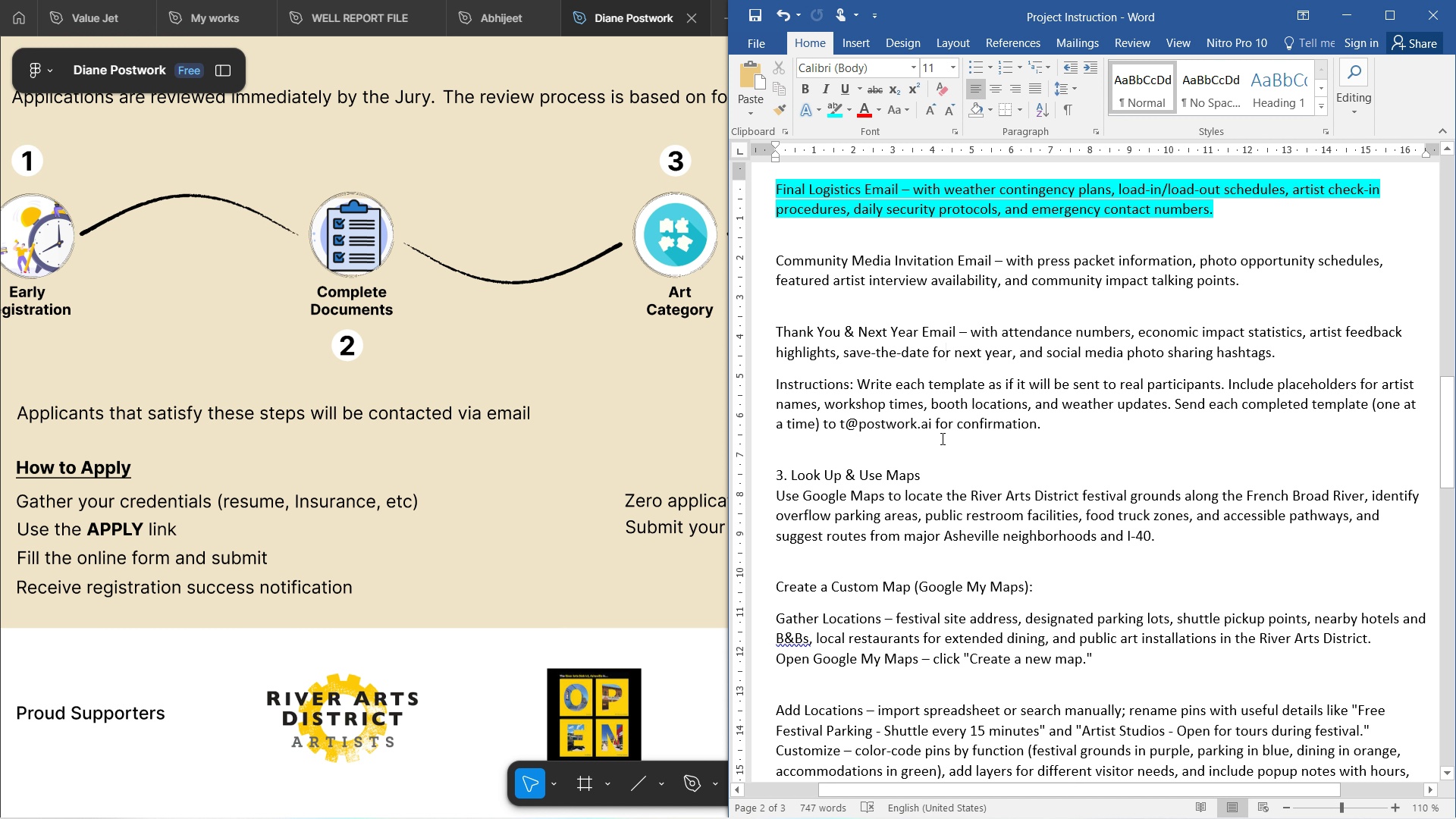 
scroll: coordinate [547, 416], scroll_direction: up, amount: 6.0
 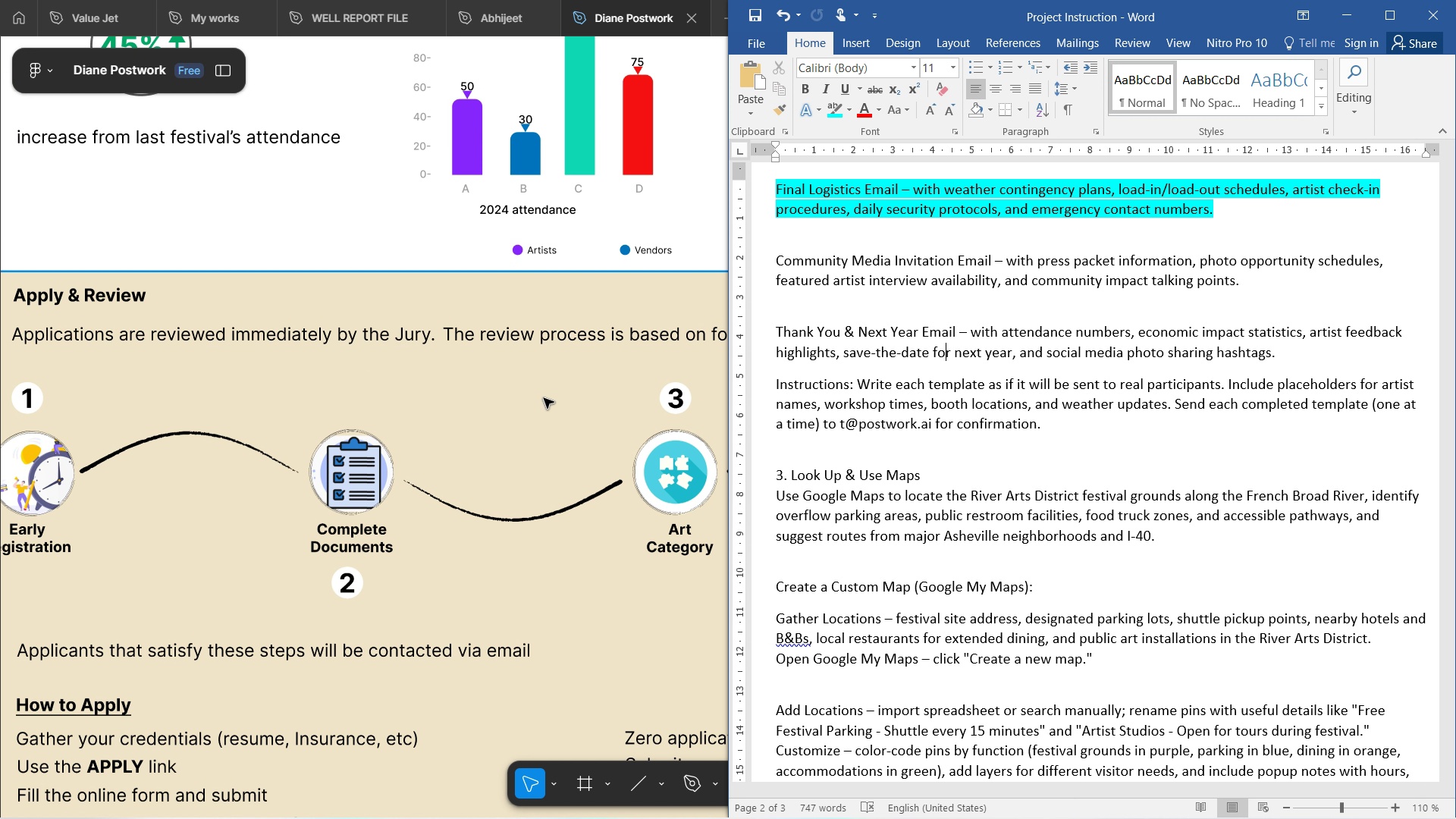 
hold_key(key=ControlLeft, duration=0.6)
scroll: coordinate [544, 396], scroll_direction: down, amount: 8.0
 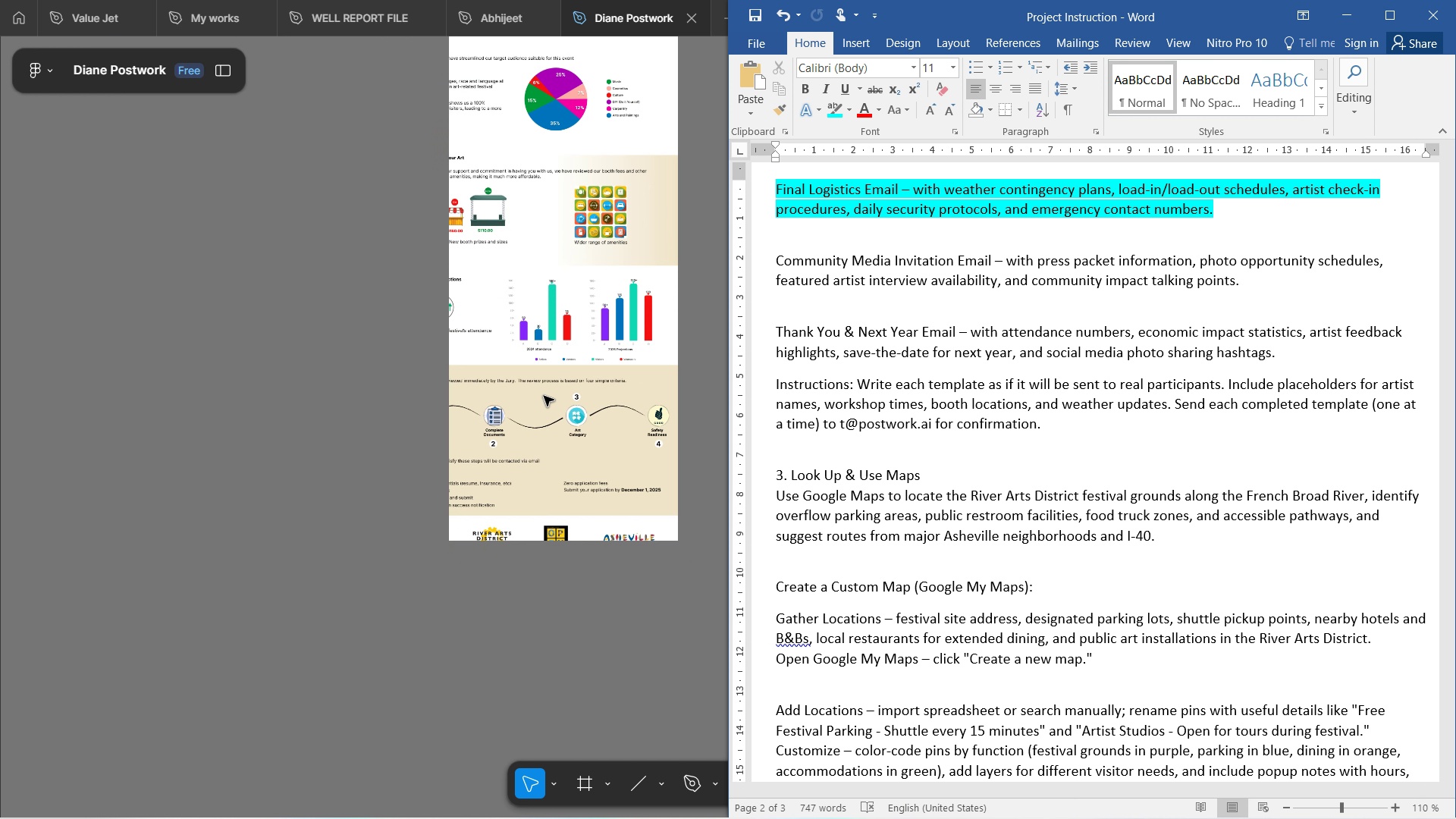 
hold_key(key=ShiftLeft, duration=1.52)
scroll: coordinate [526, 397], scroll_direction: down, amount: 33.0
 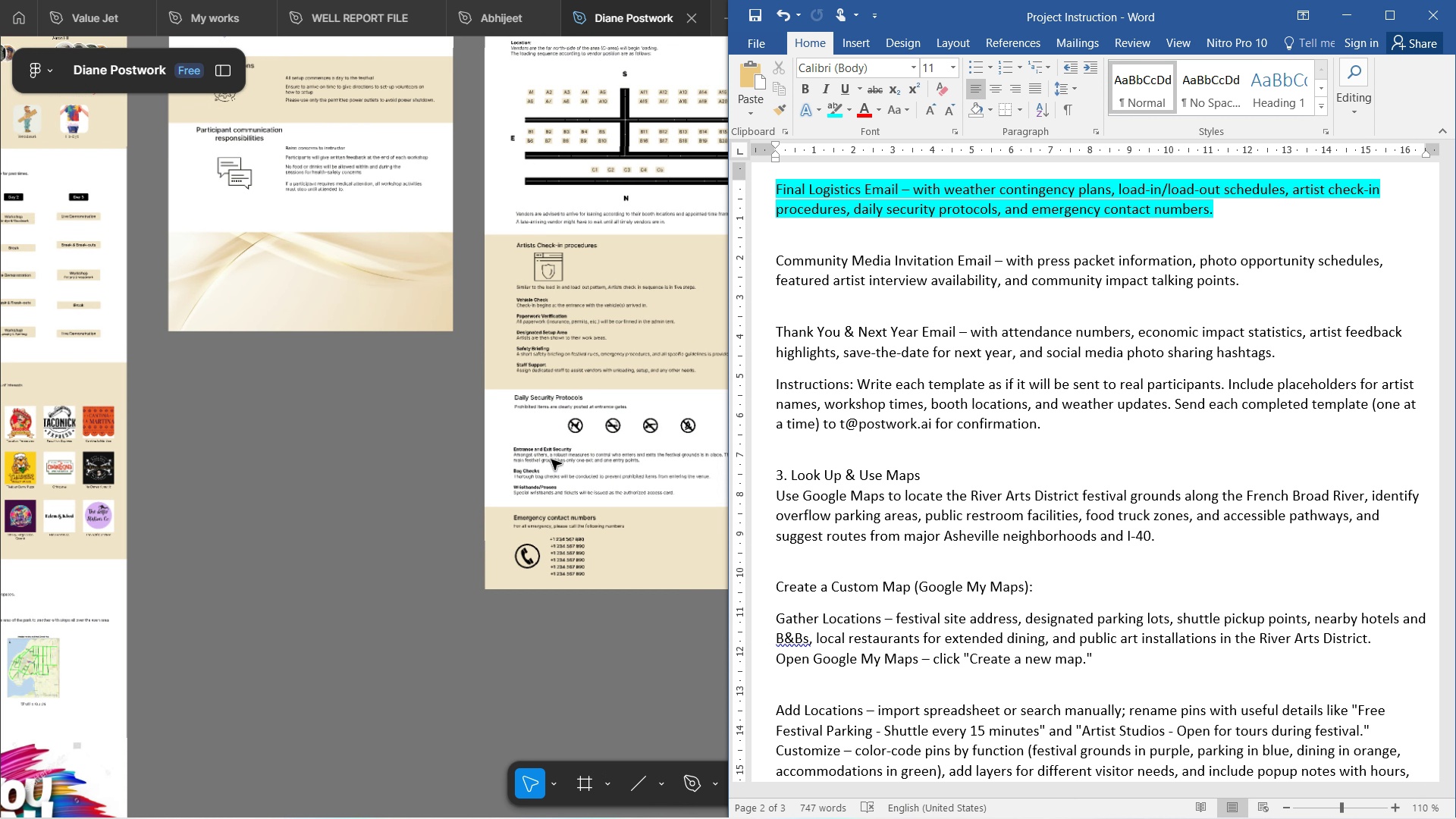 
hold_key(key=ShiftLeft, duration=1.58)
 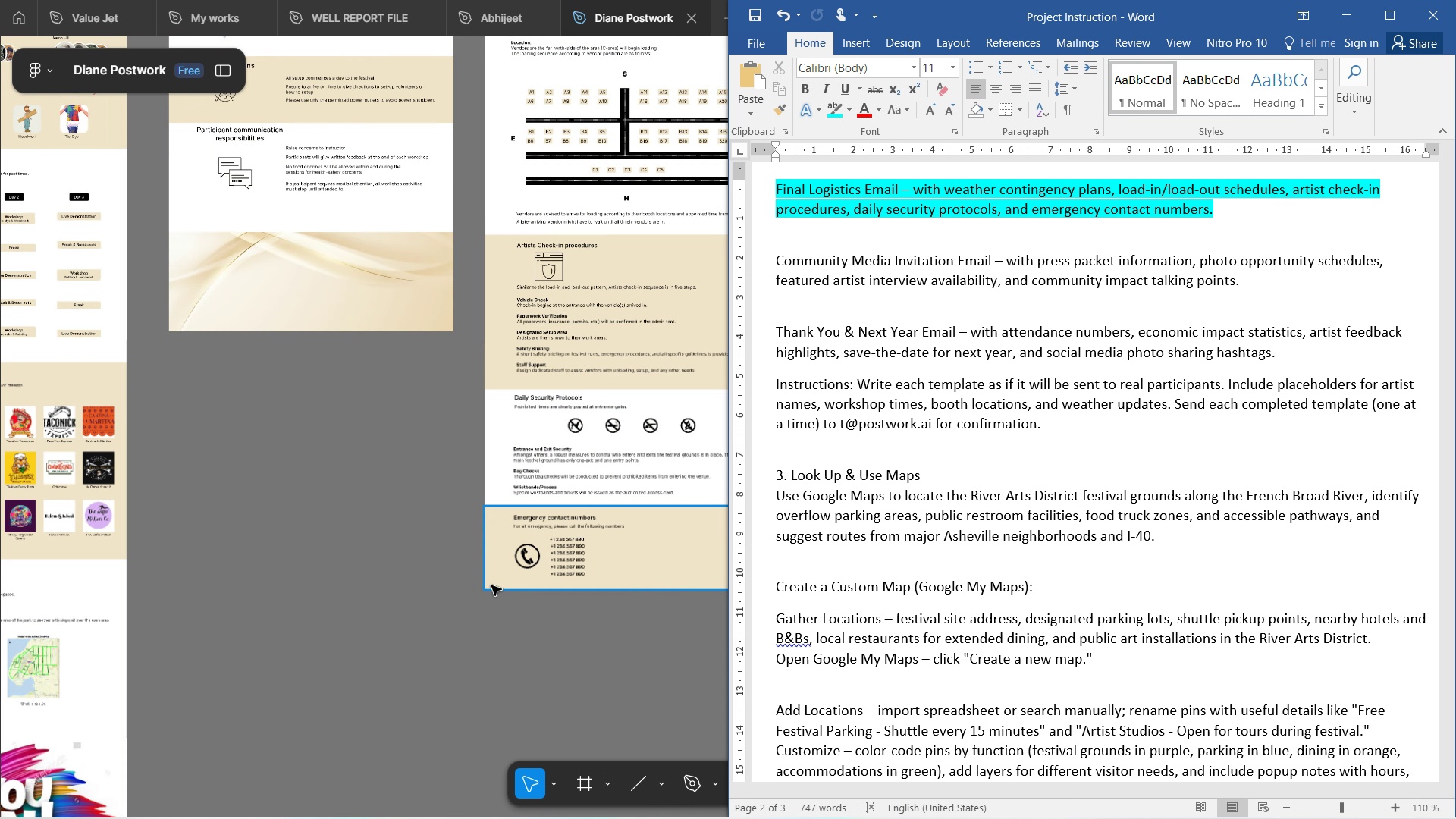 
hold_key(key=ShiftLeft, duration=0.46)
 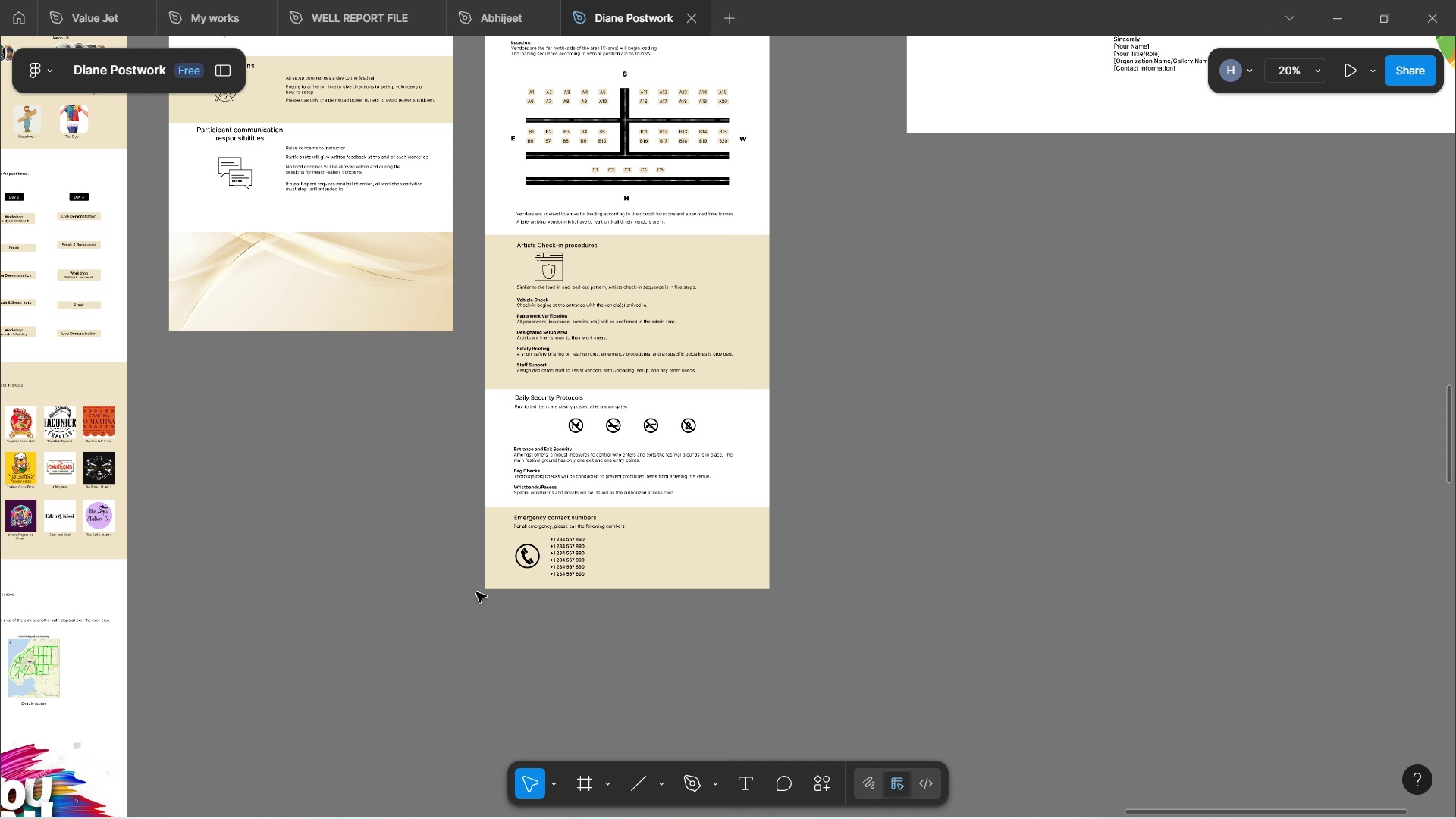 
left_click([476, 592])
 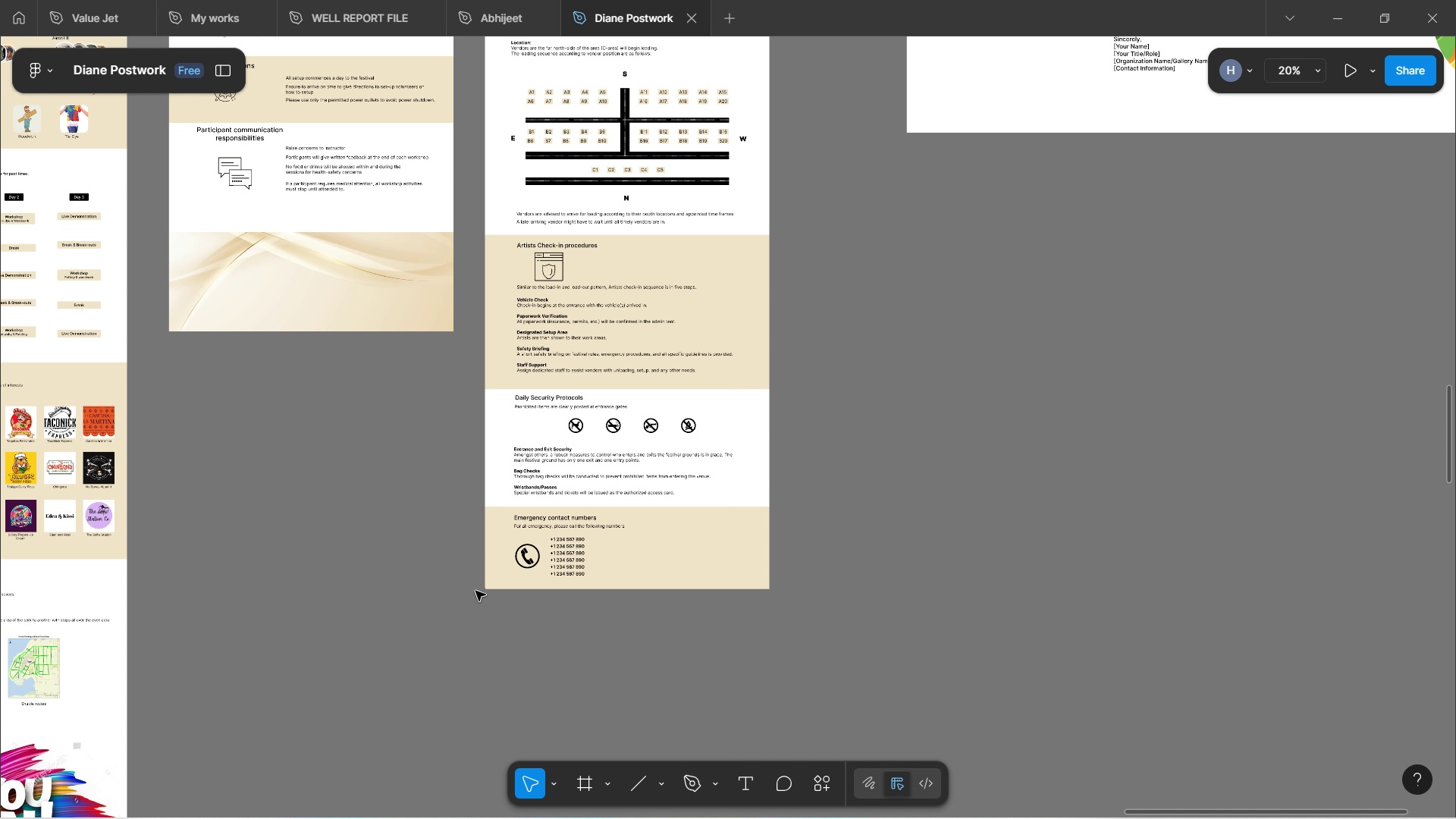 
scroll: coordinate [491, 502], scroll_direction: up, amount: 9.0
 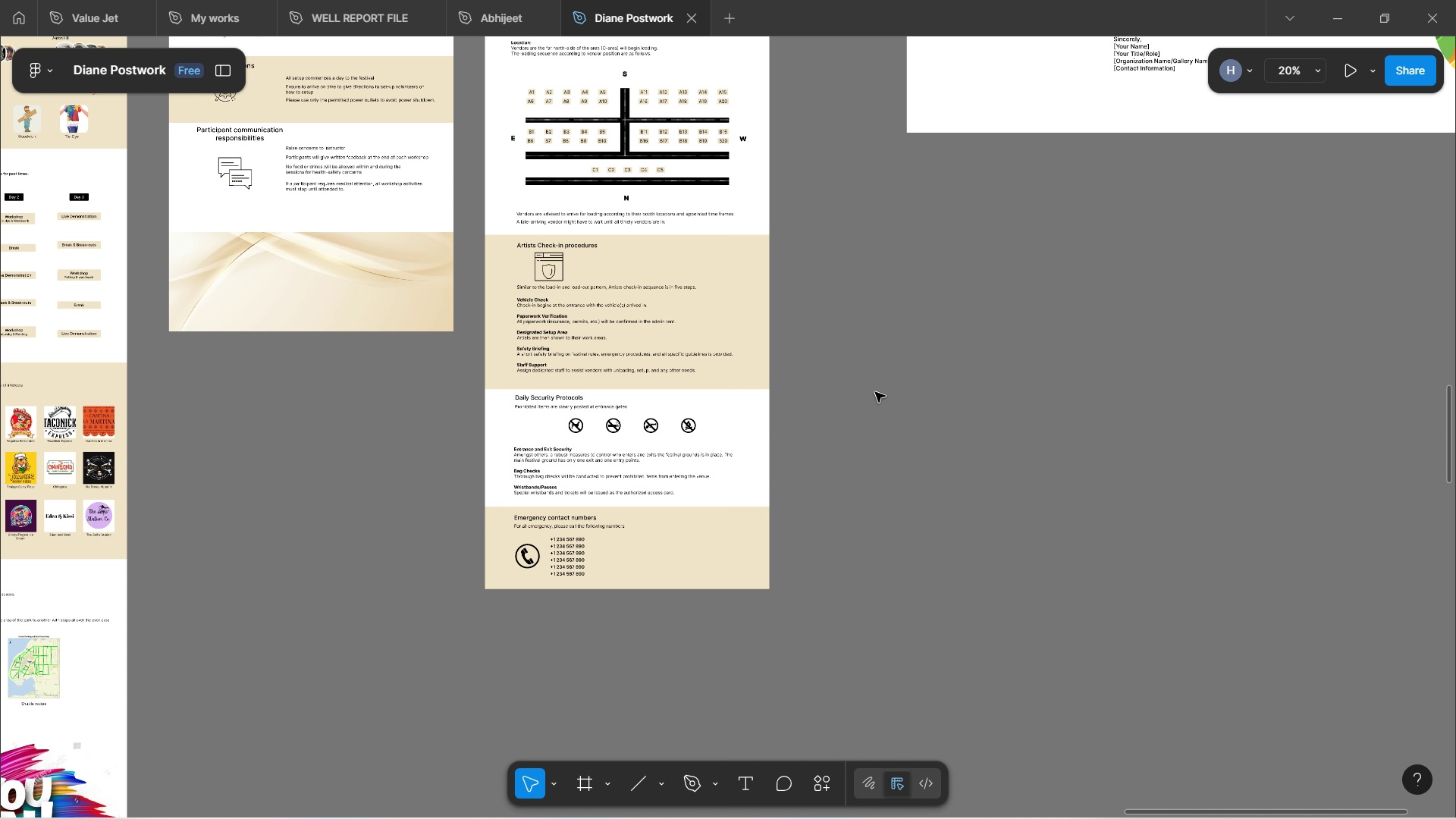 
left_click([893, 397])
 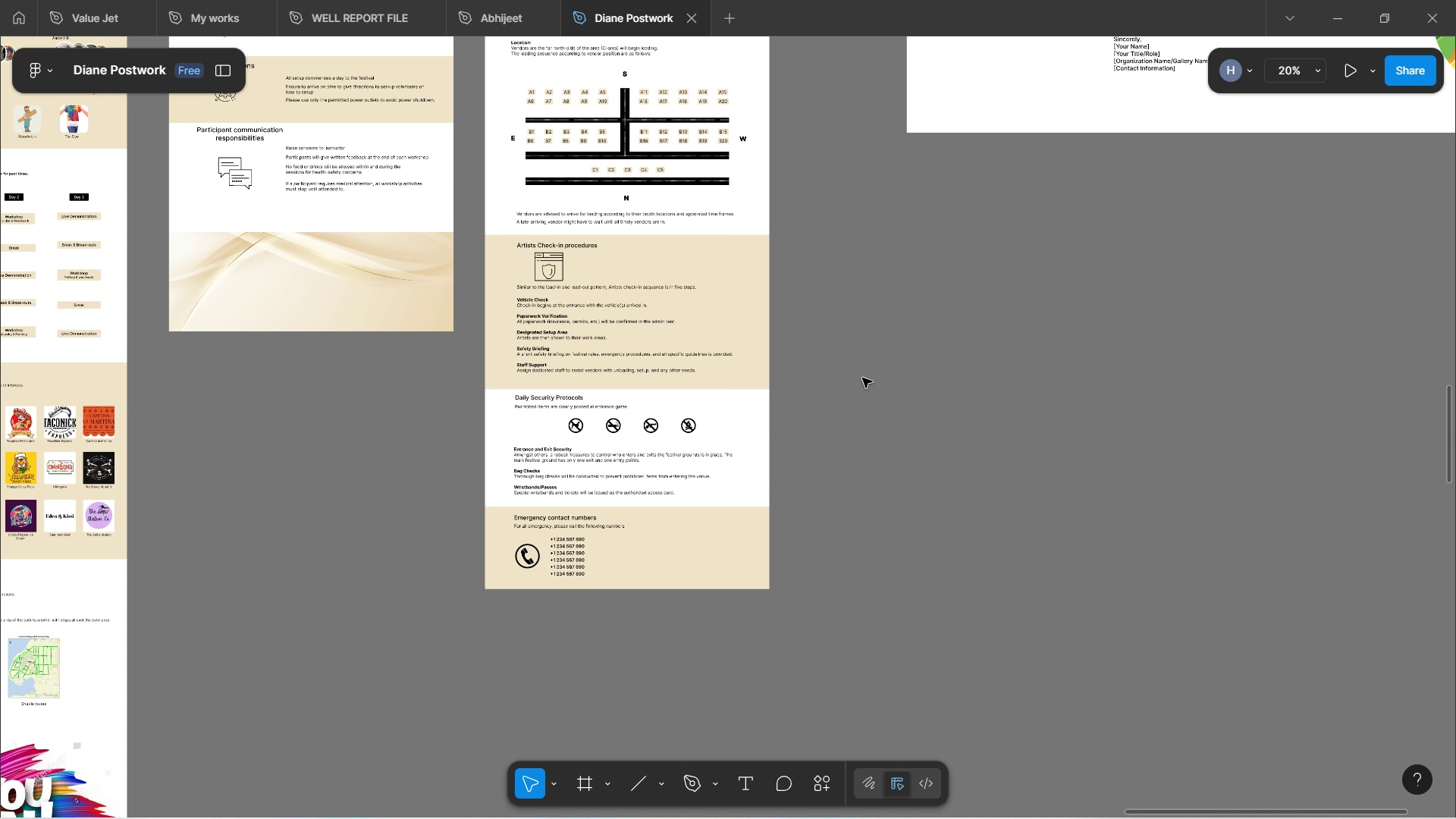 
scroll: coordinate [861, 374], scroll_direction: up, amount: 8.0
 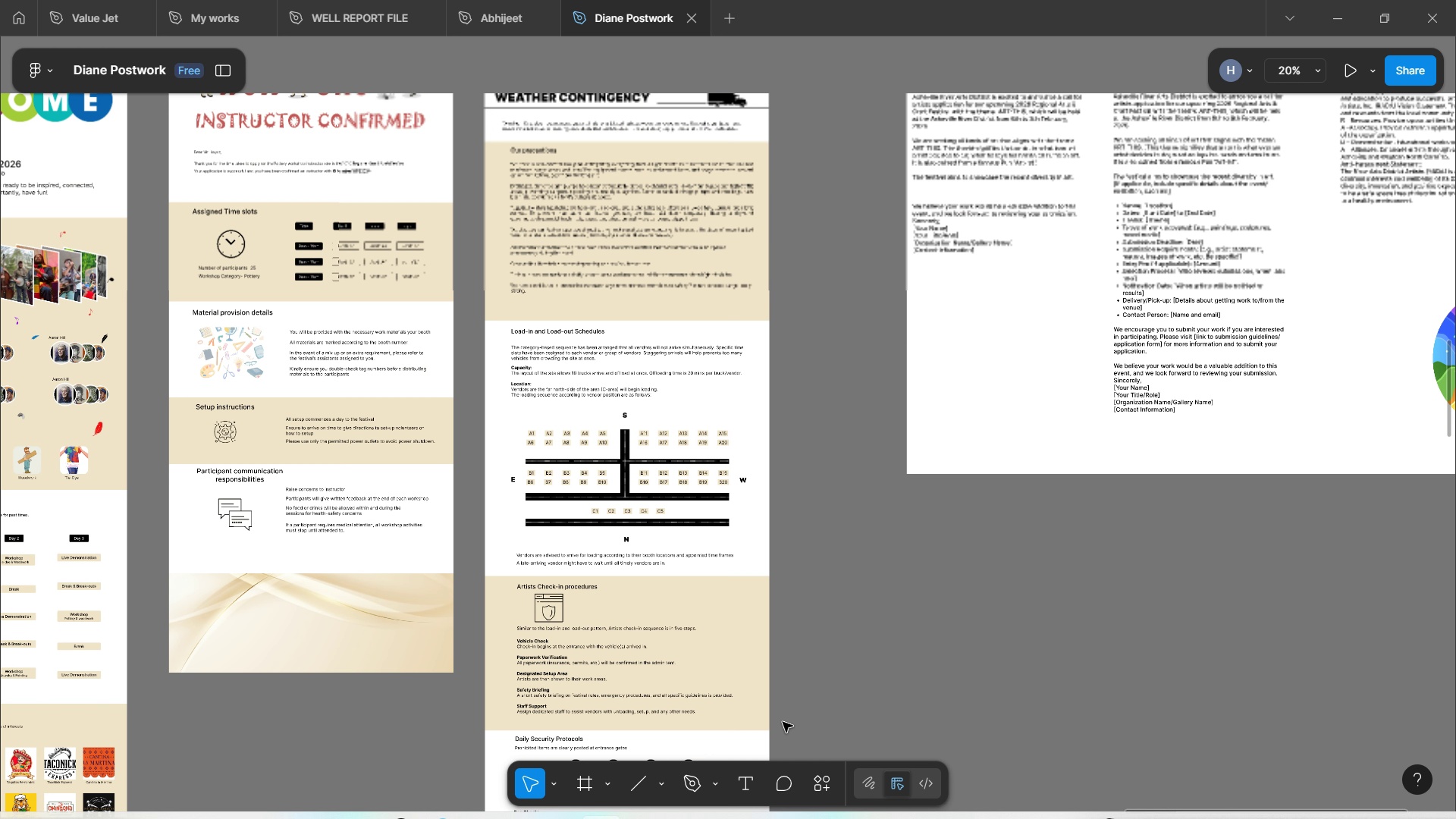 
scroll: coordinate [865, 375], scroll_direction: down, amount: 50.0
 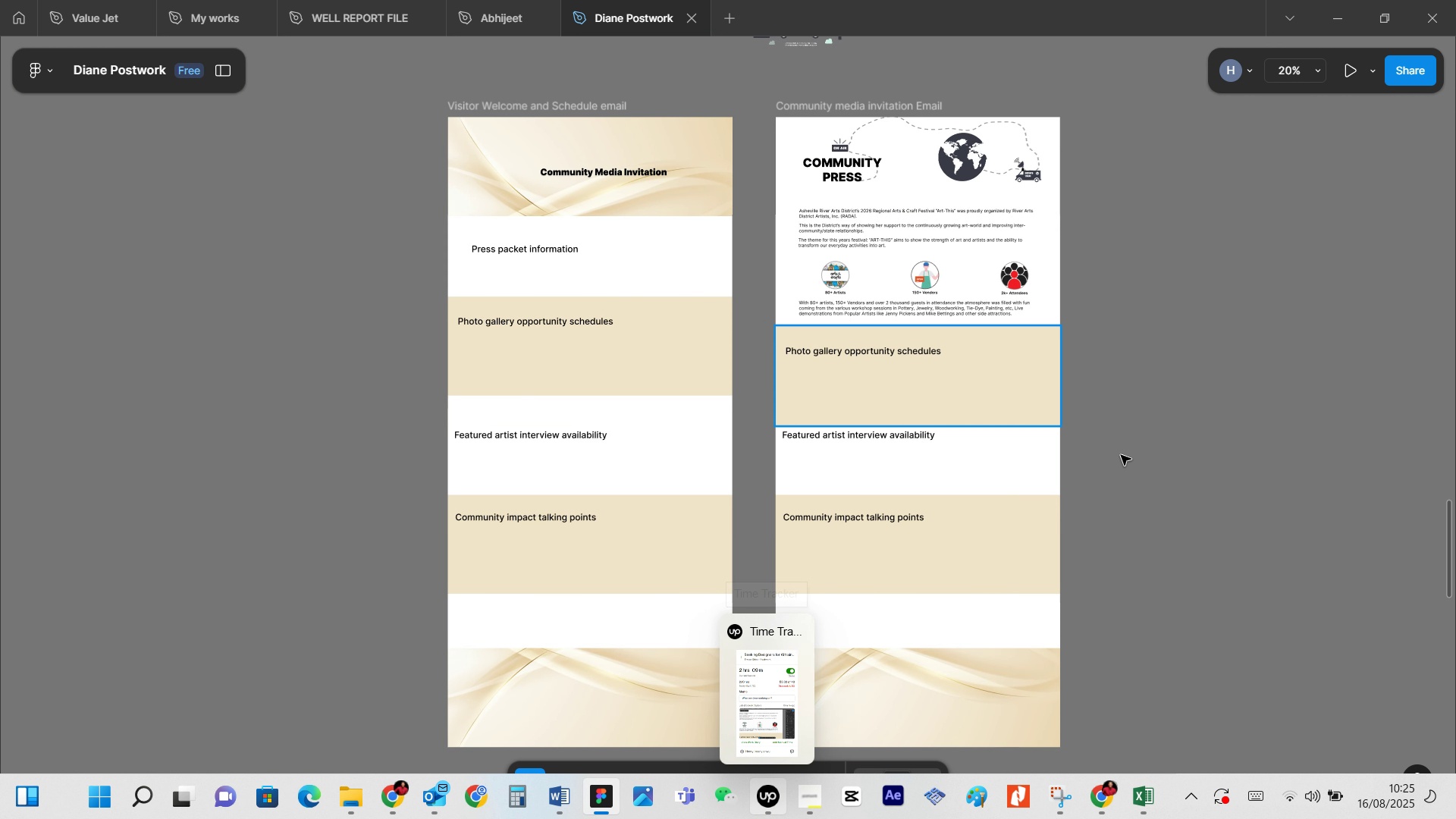 
hold_key(key=ShiftLeft, duration=1.55)
scroll: coordinate [930, 353], scroll_direction: down, amount: 3.0
 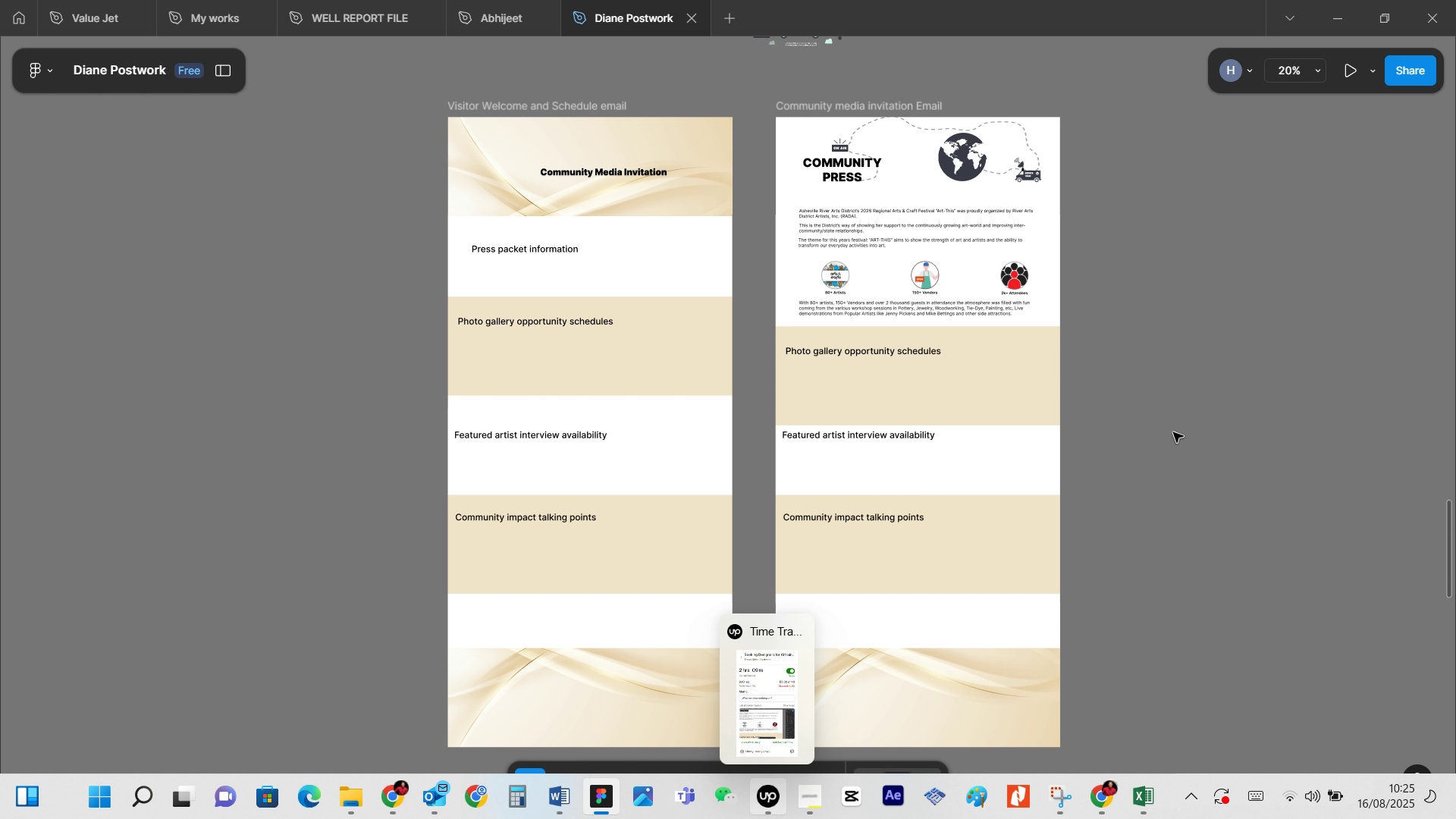 
hold_key(key=ShiftLeft, duration=1.51)
 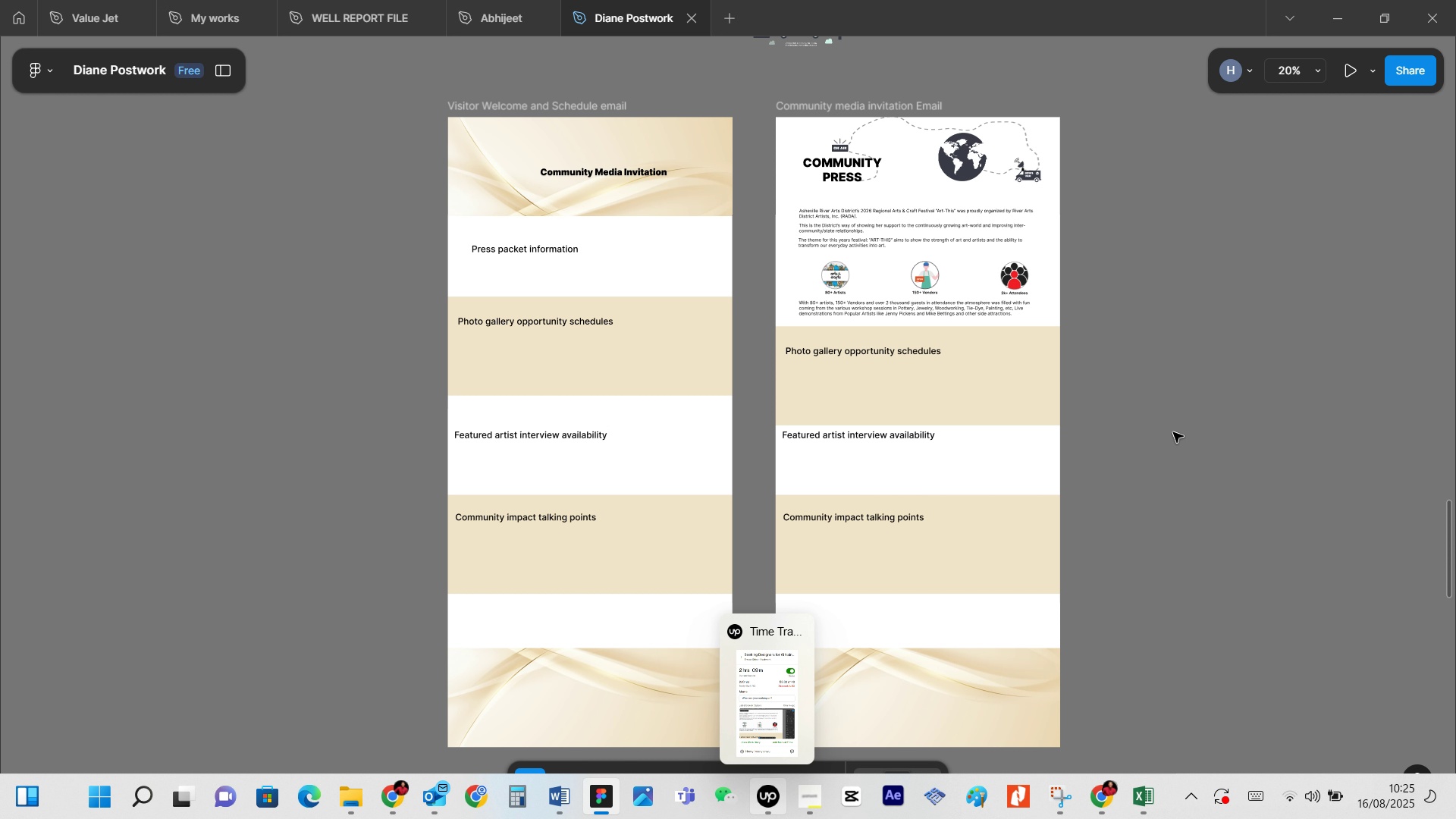 
key(Shift+ShiftLeft)
 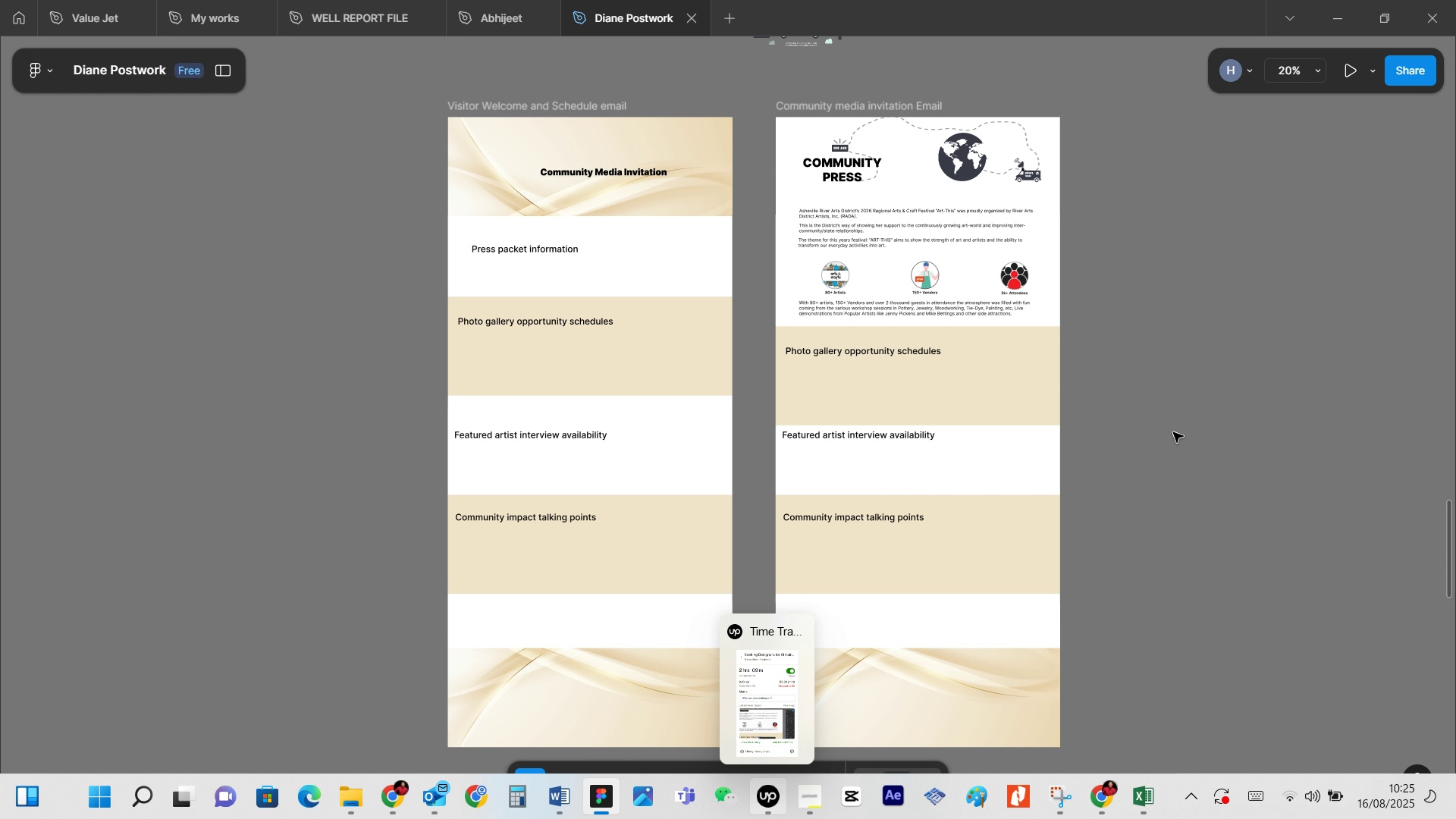 
key(Shift+ShiftLeft)
 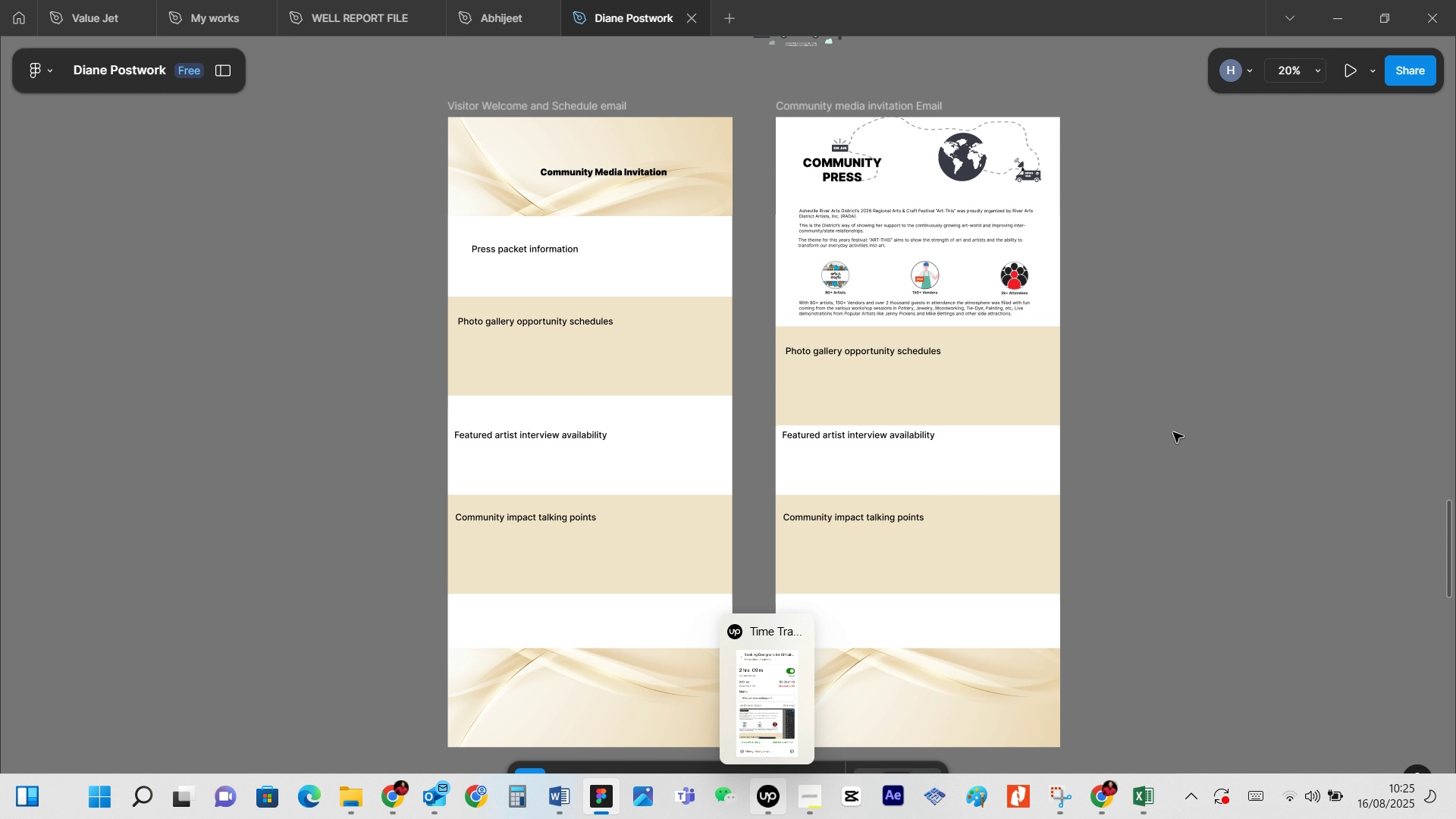 
key(Shift+ShiftLeft)
 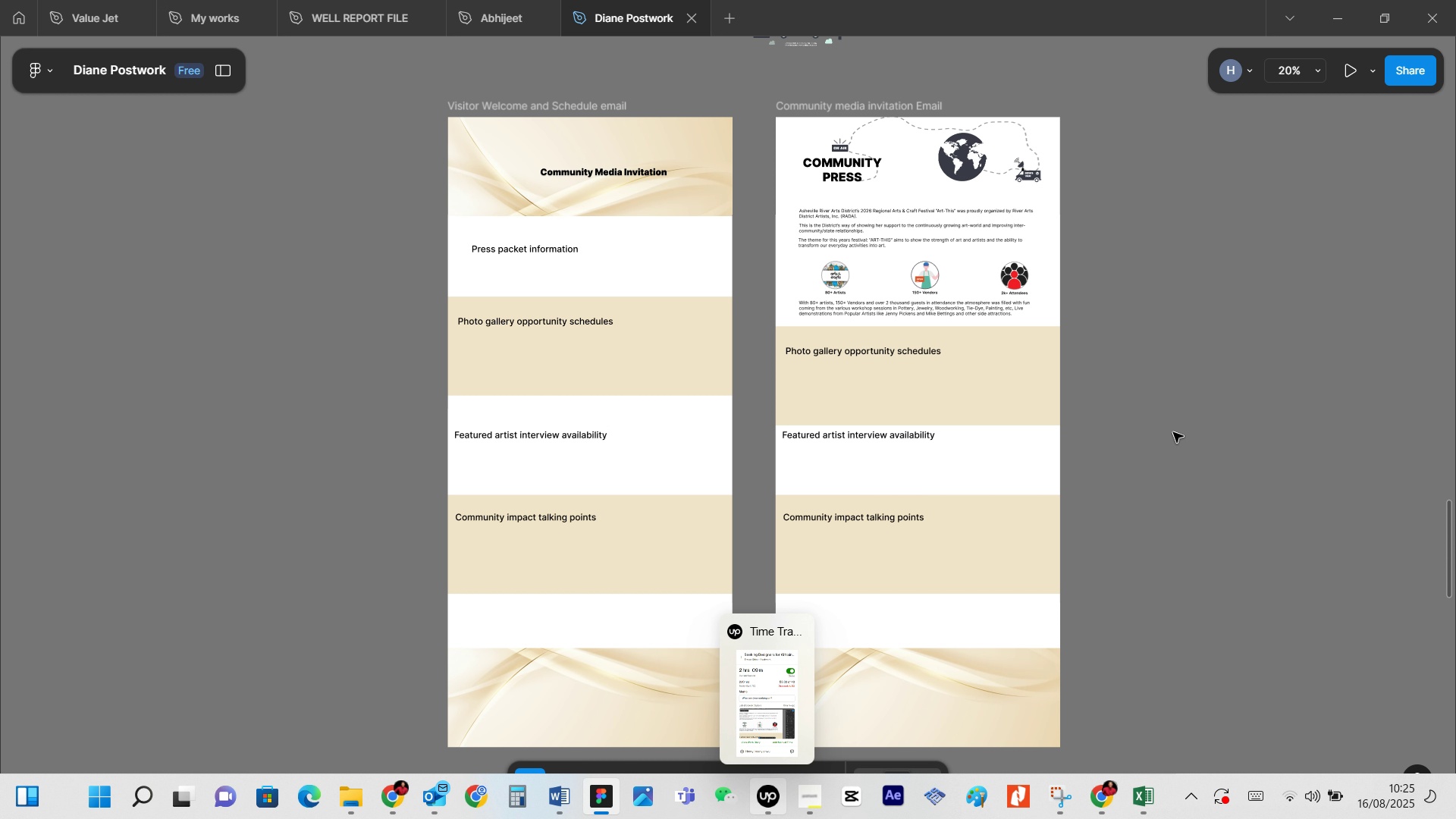 
key(Control+ControlLeft)
 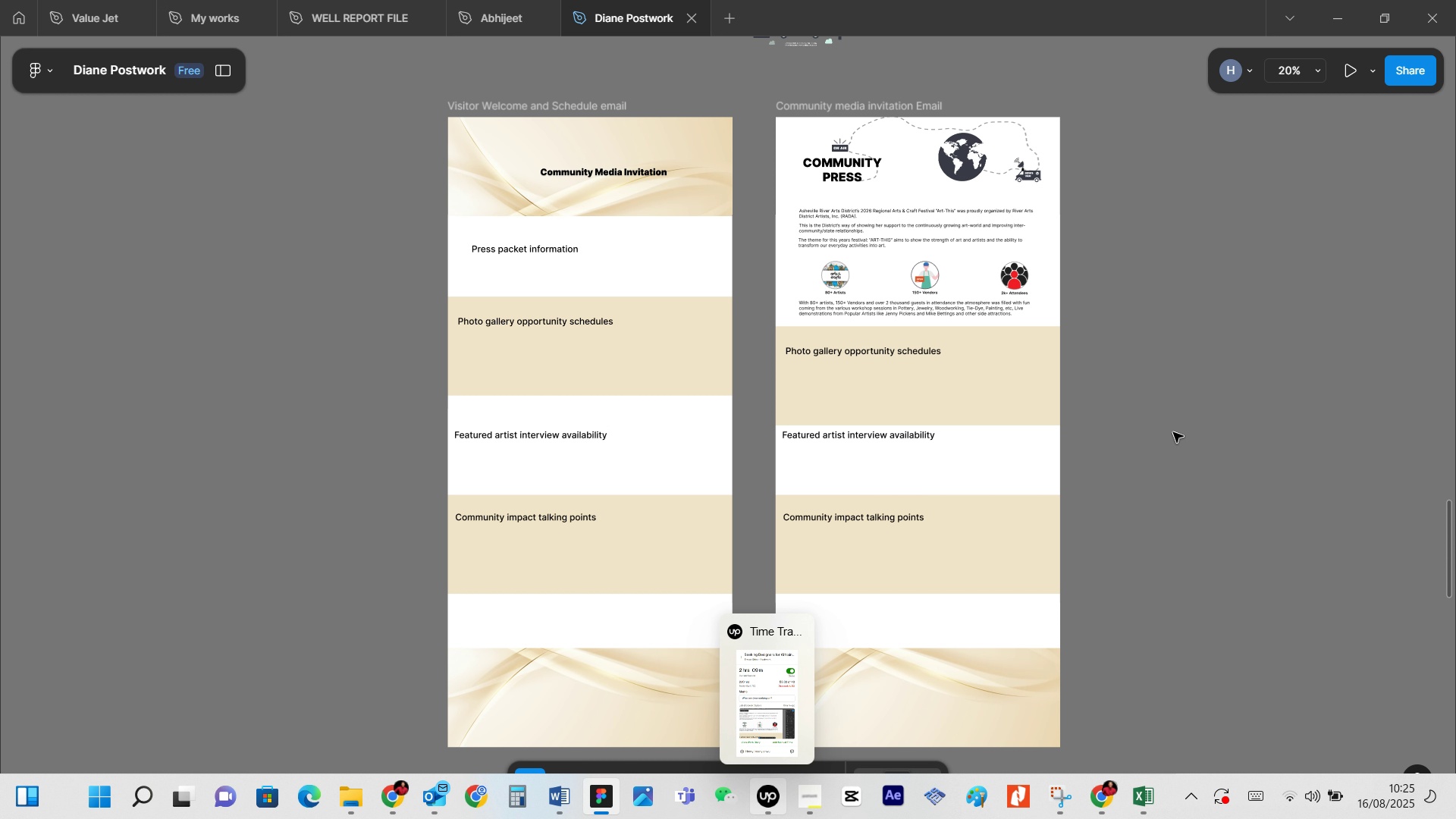 
key(Control+ControlLeft)
 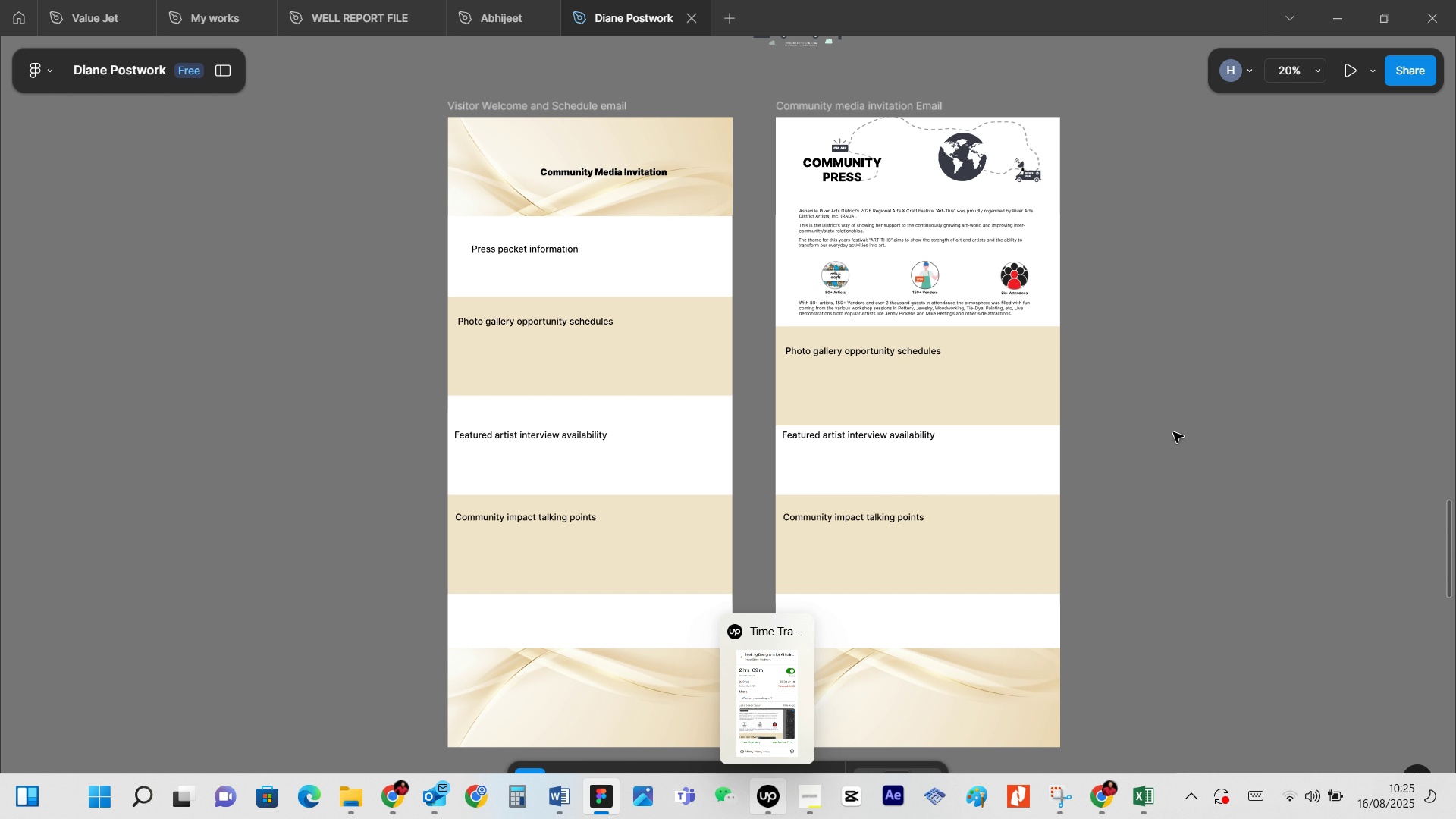 
key(Control+ControlLeft)
 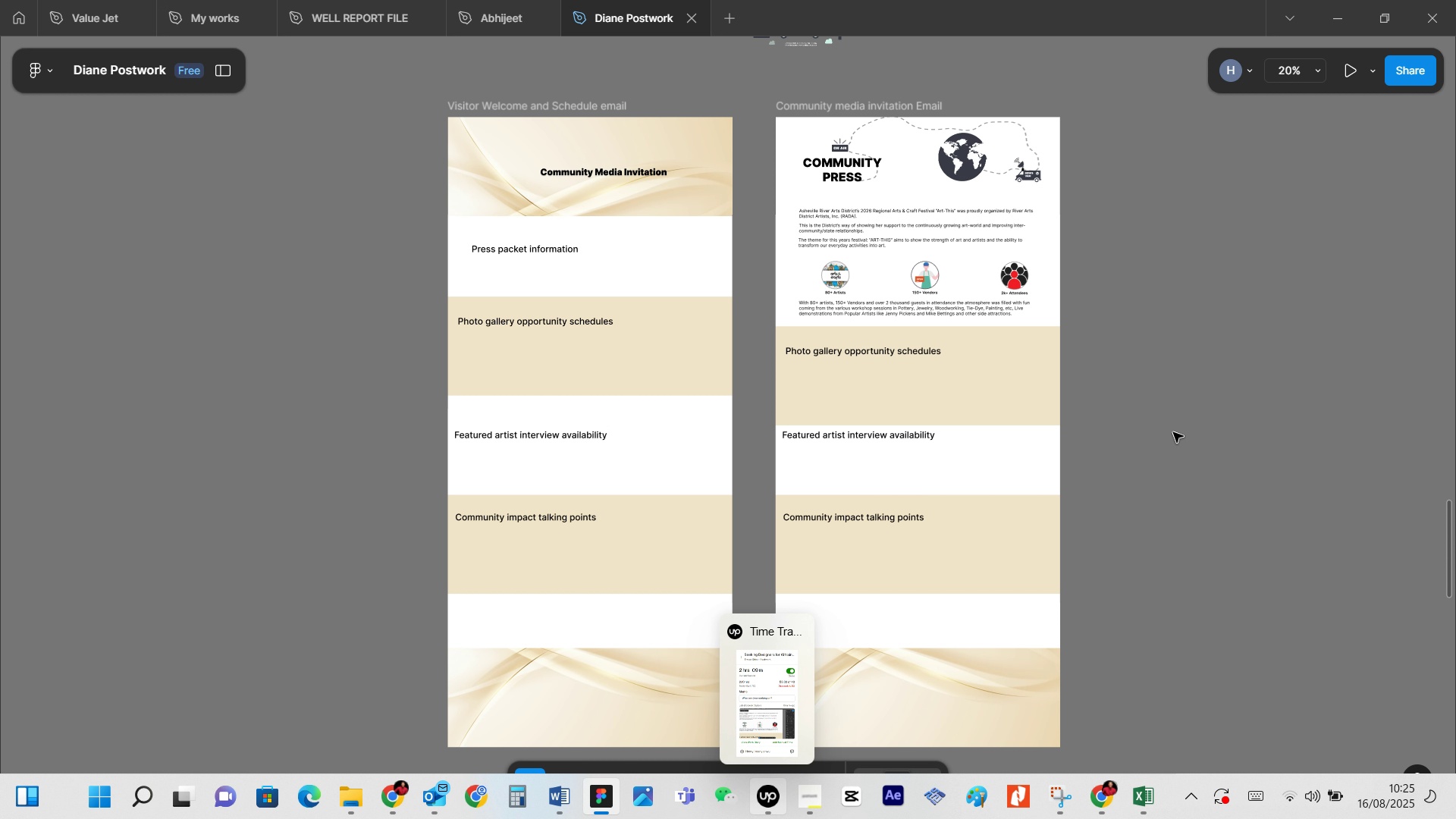 
key(Control+ControlLeft)
 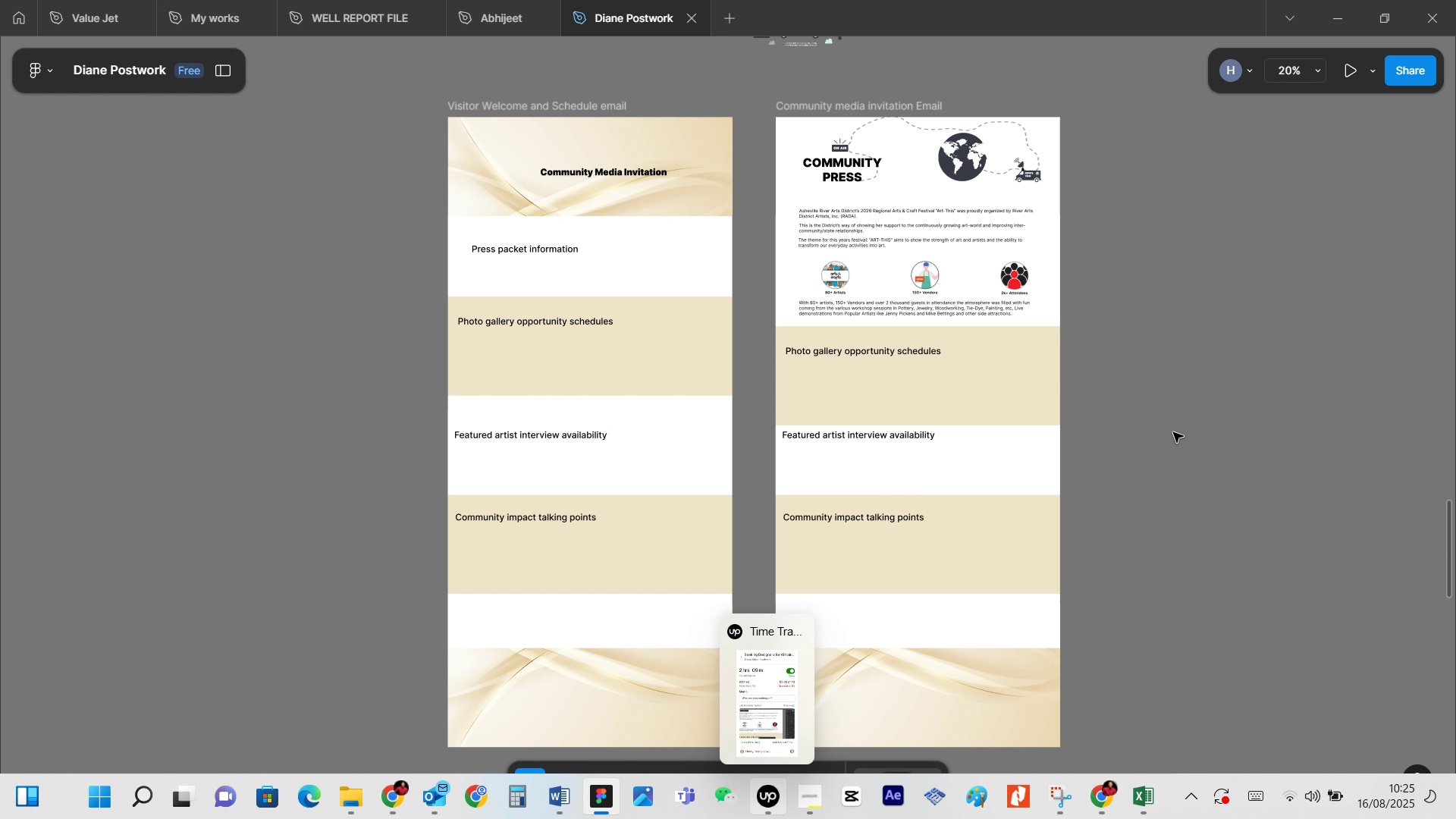 
key(Control+ControlLeft)
 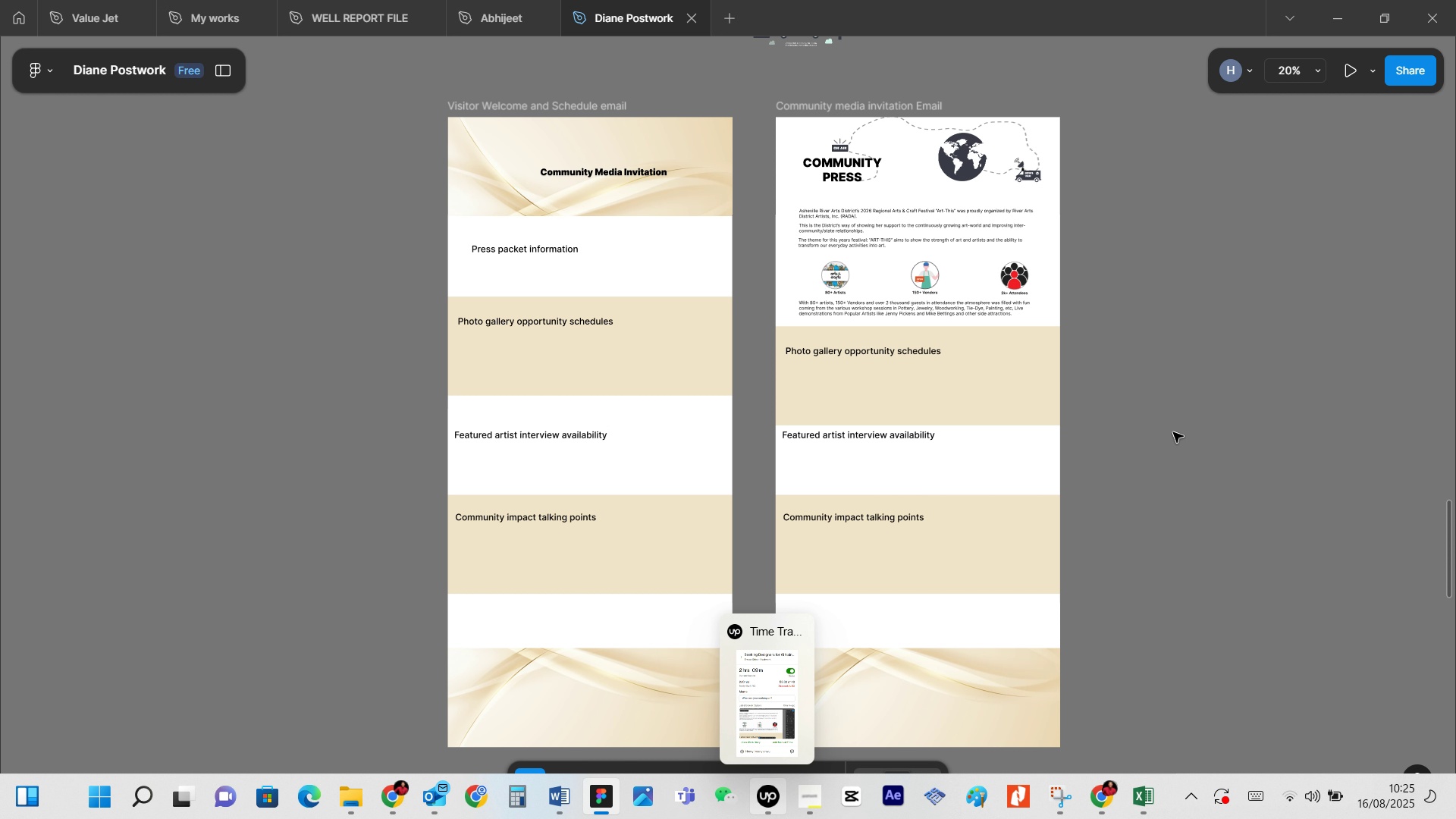 
key(Control+ControlLeft)
 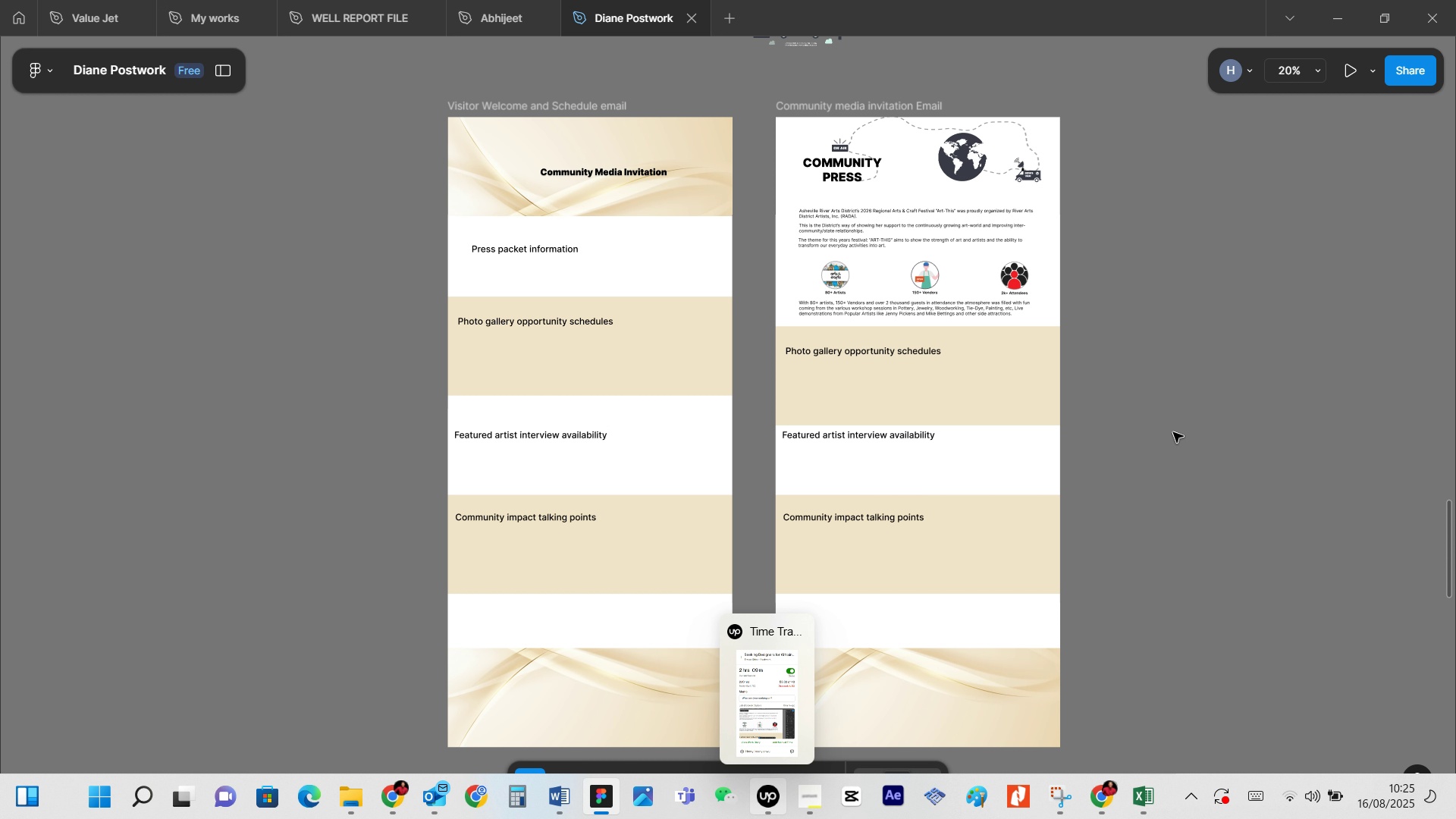 
key(Control+ControlLeft)
 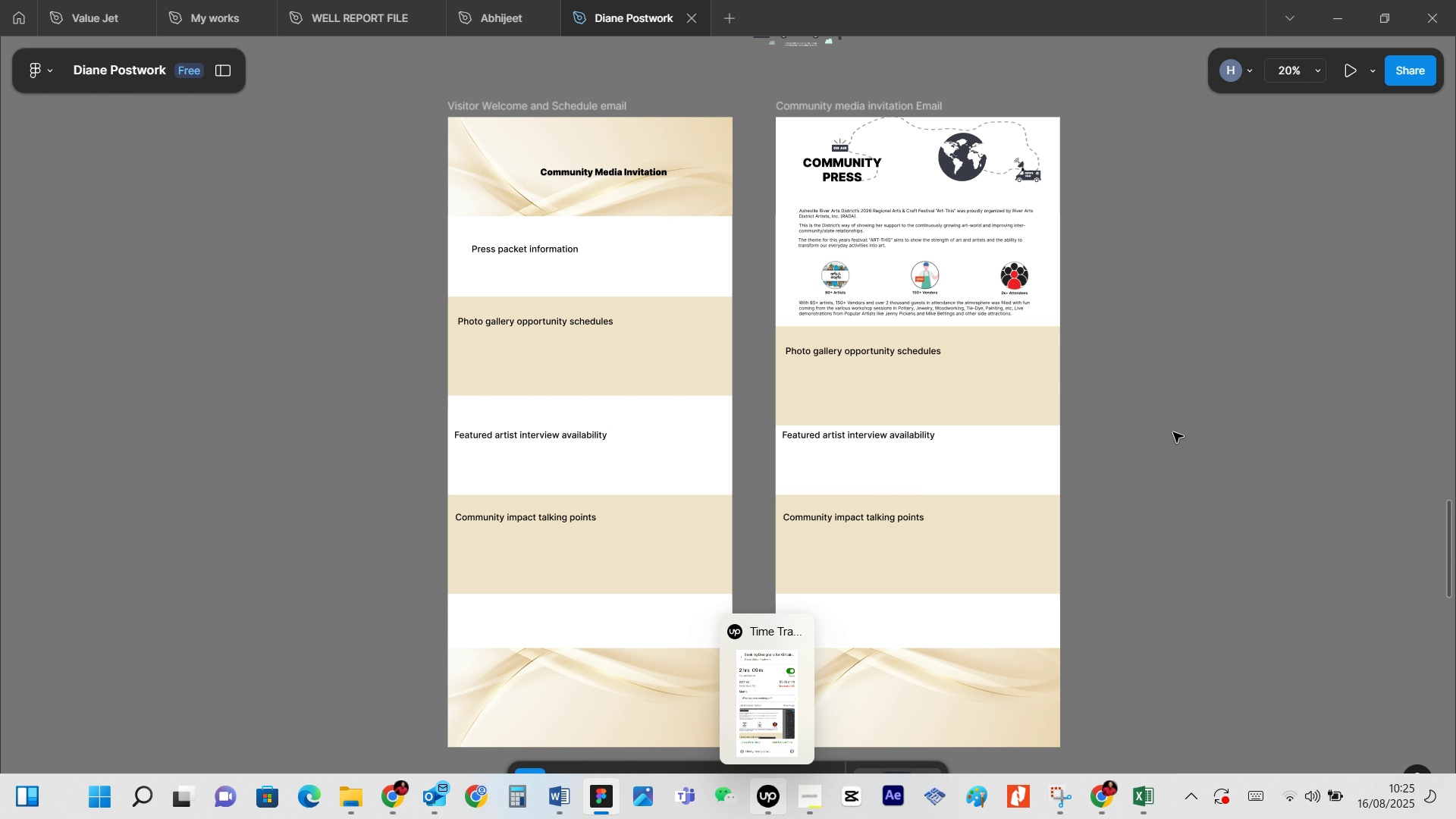 
key(Control+ControlLeft)
 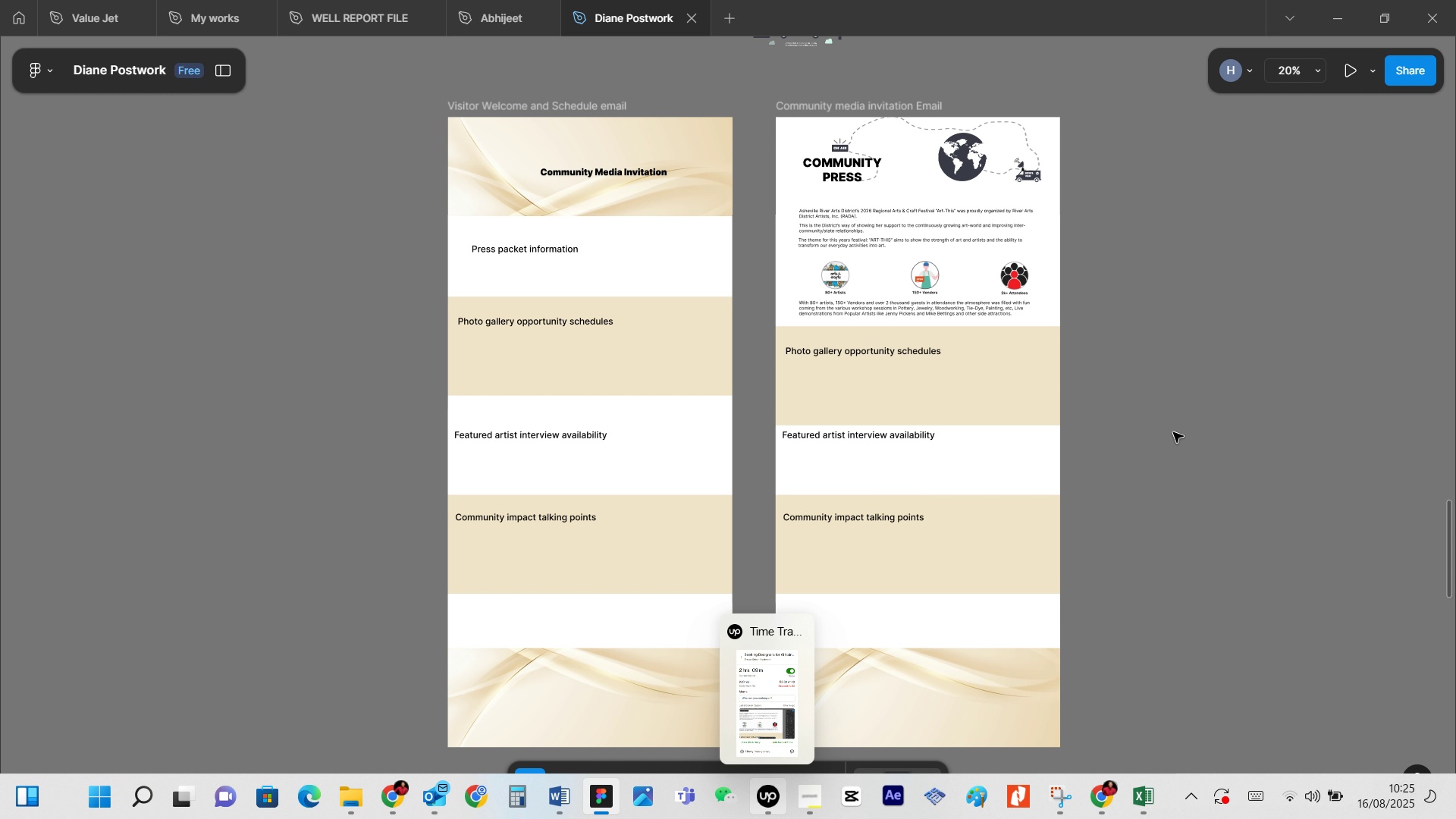 
key(Control+ControlLeft)
 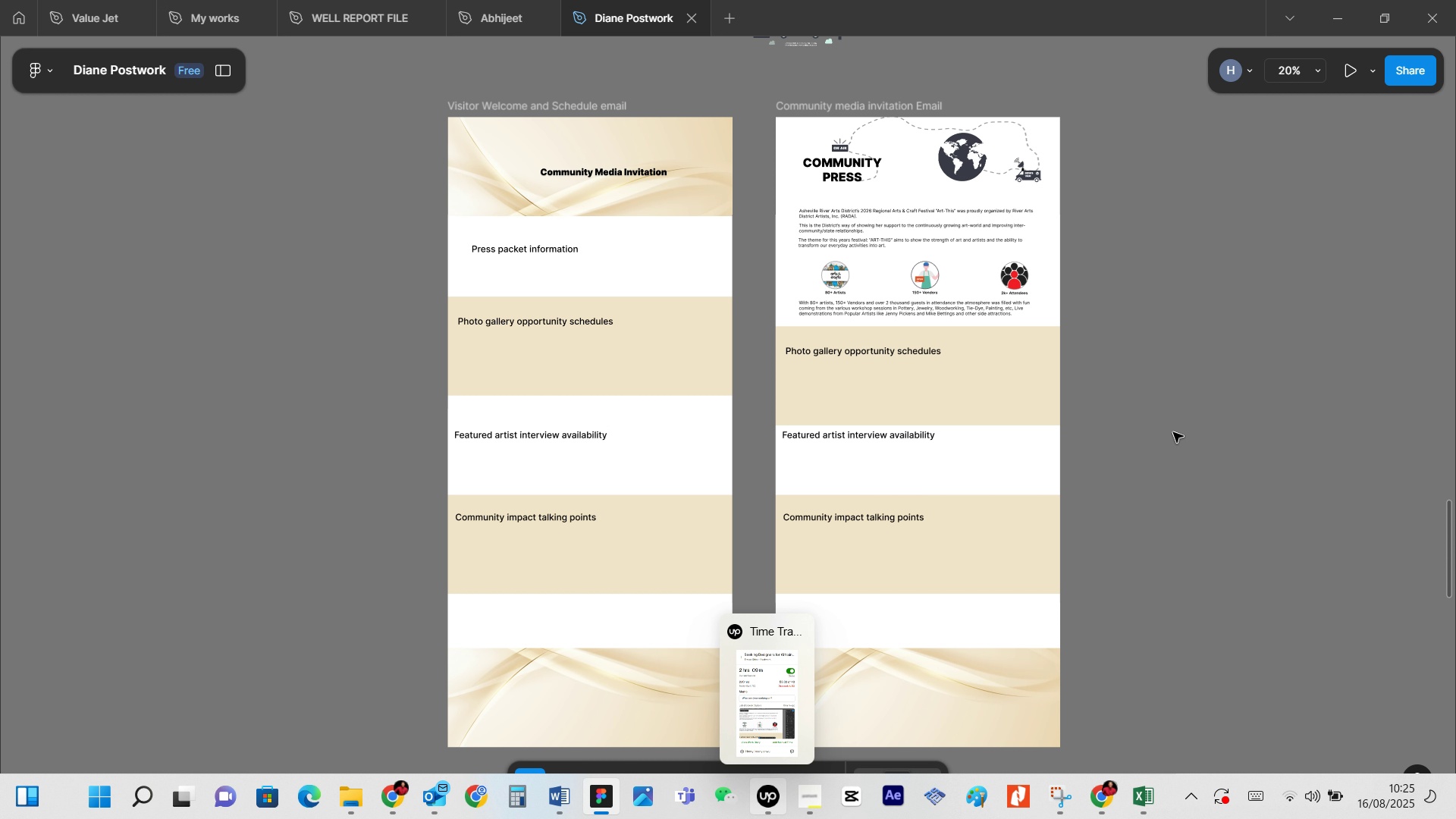 
key(Control+ControlLeft)
 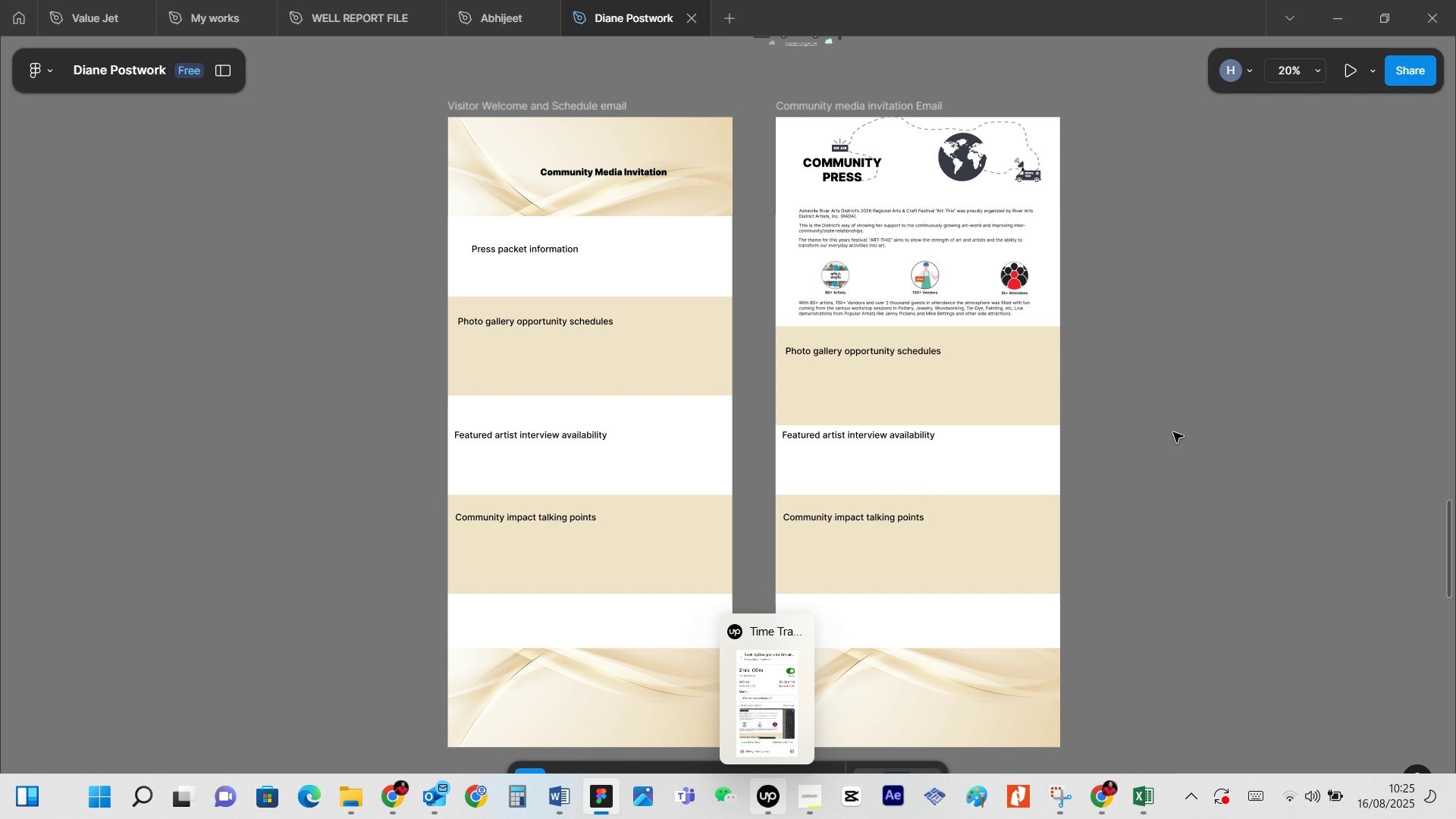 
key(Control+ControlLeft)
 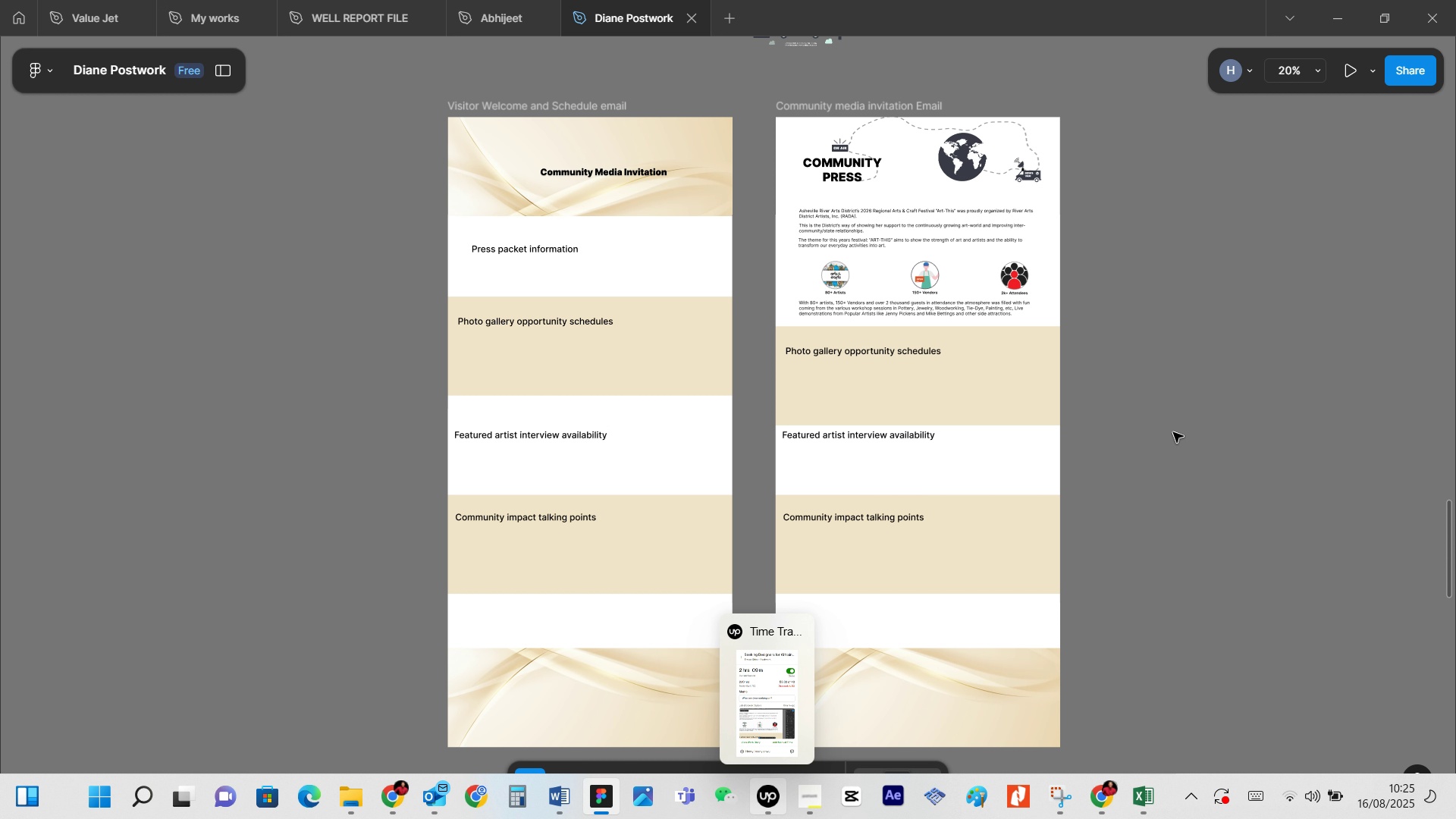 
key(Control+ControlLeft)
 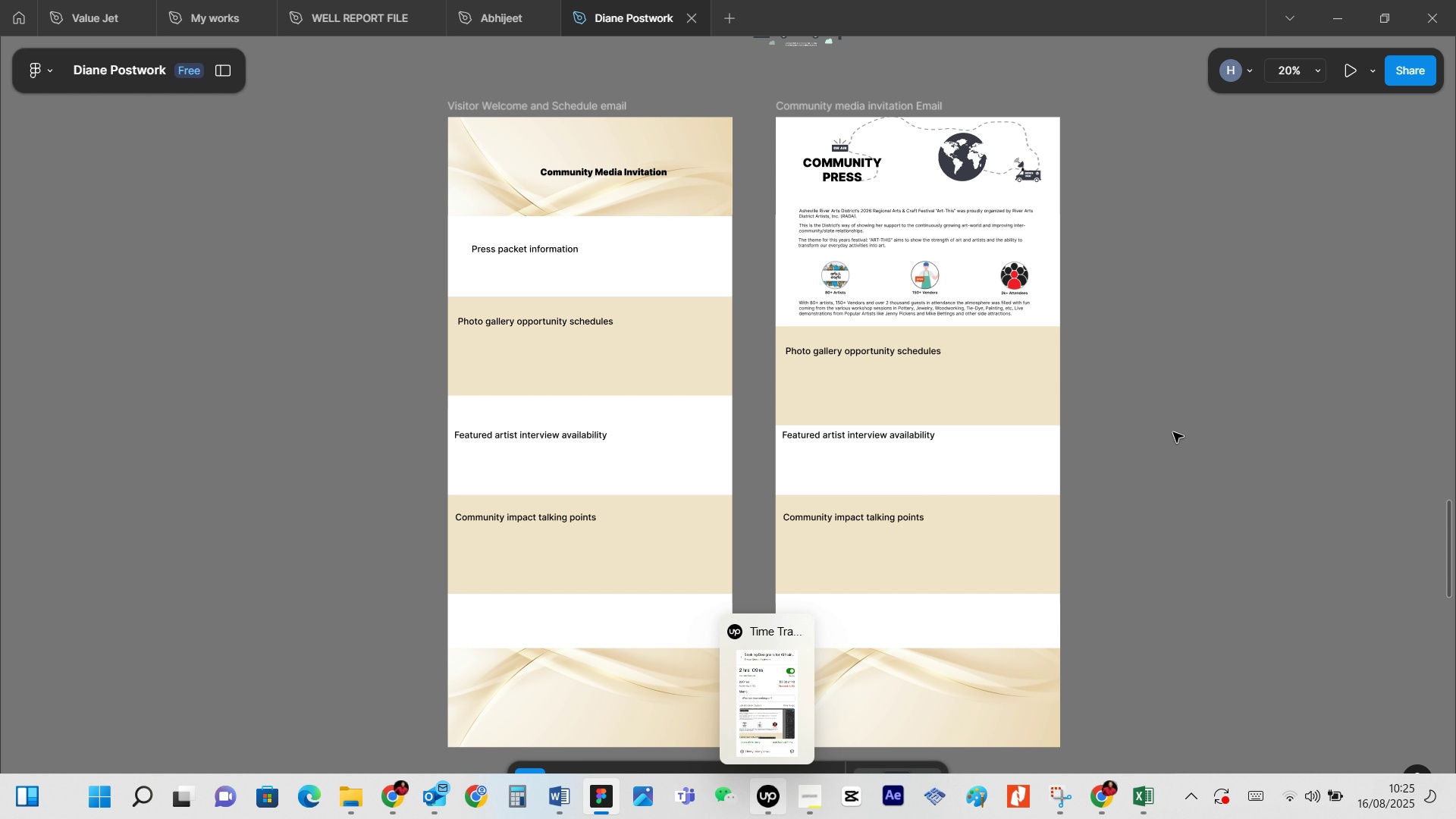 
key(Control+ControlLeft)
 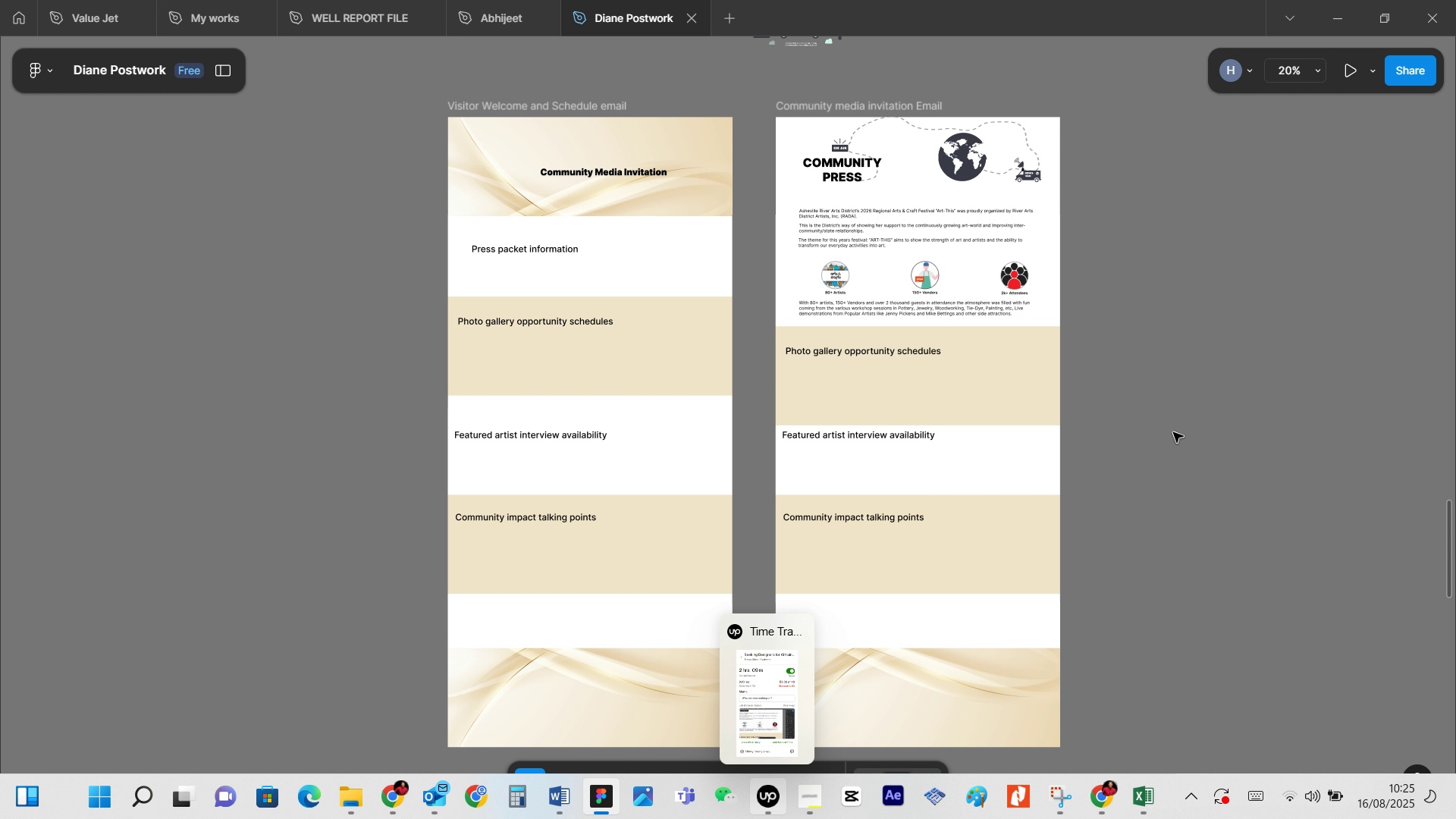 
key(Control+ControlLeft)
 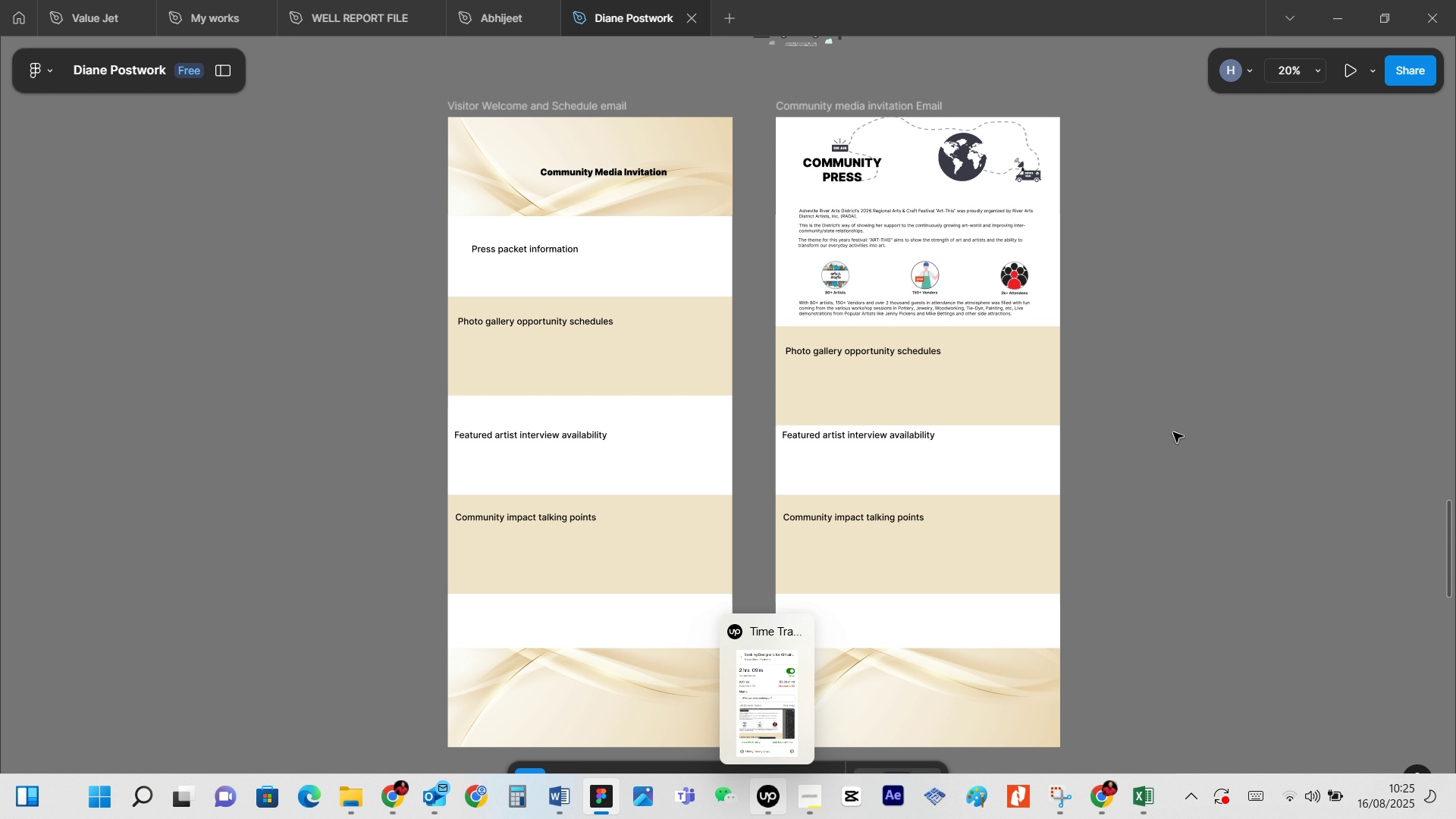 
key(Control+ControlLeft)
 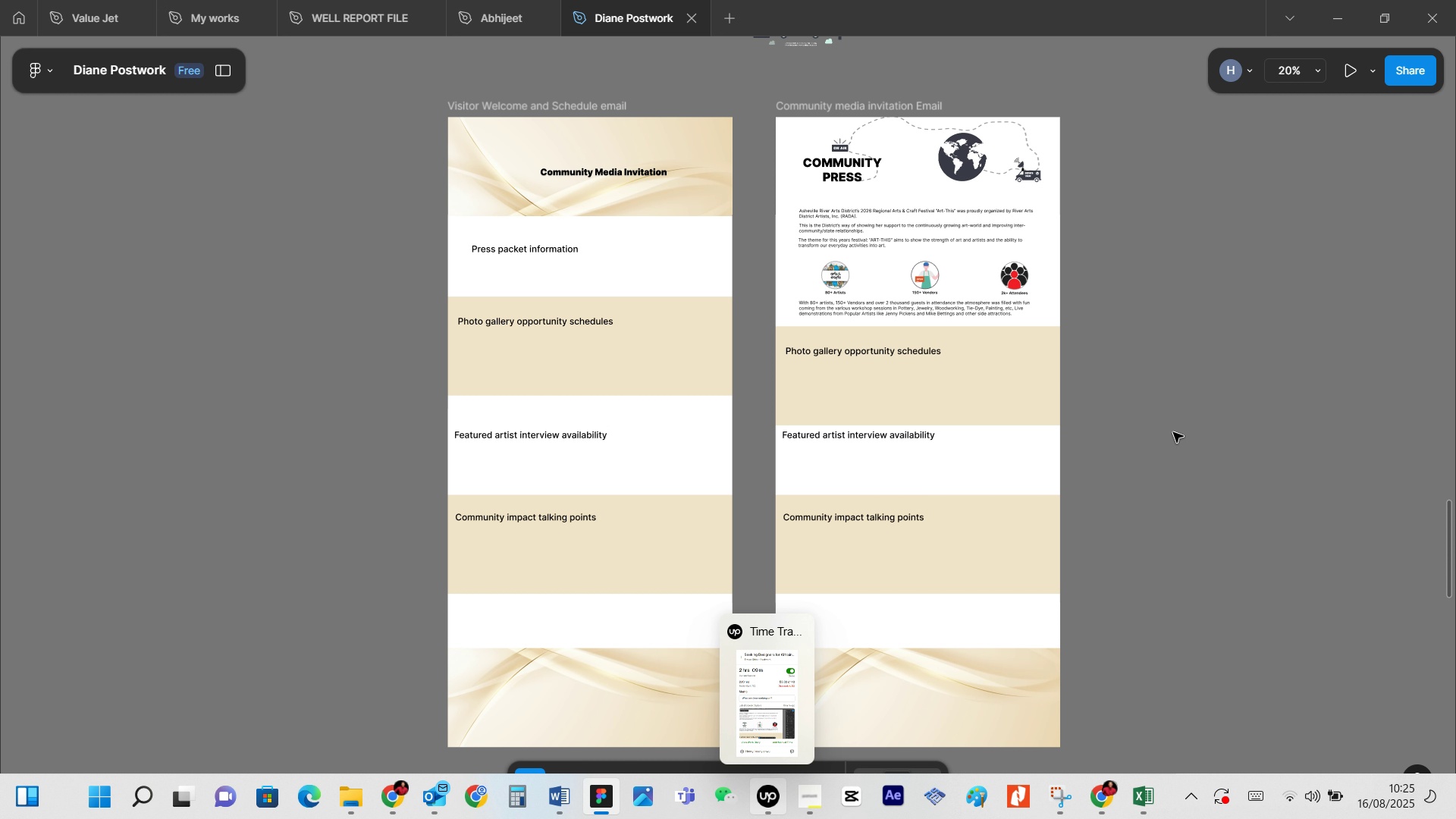 
key(Control+ControlLeft)
 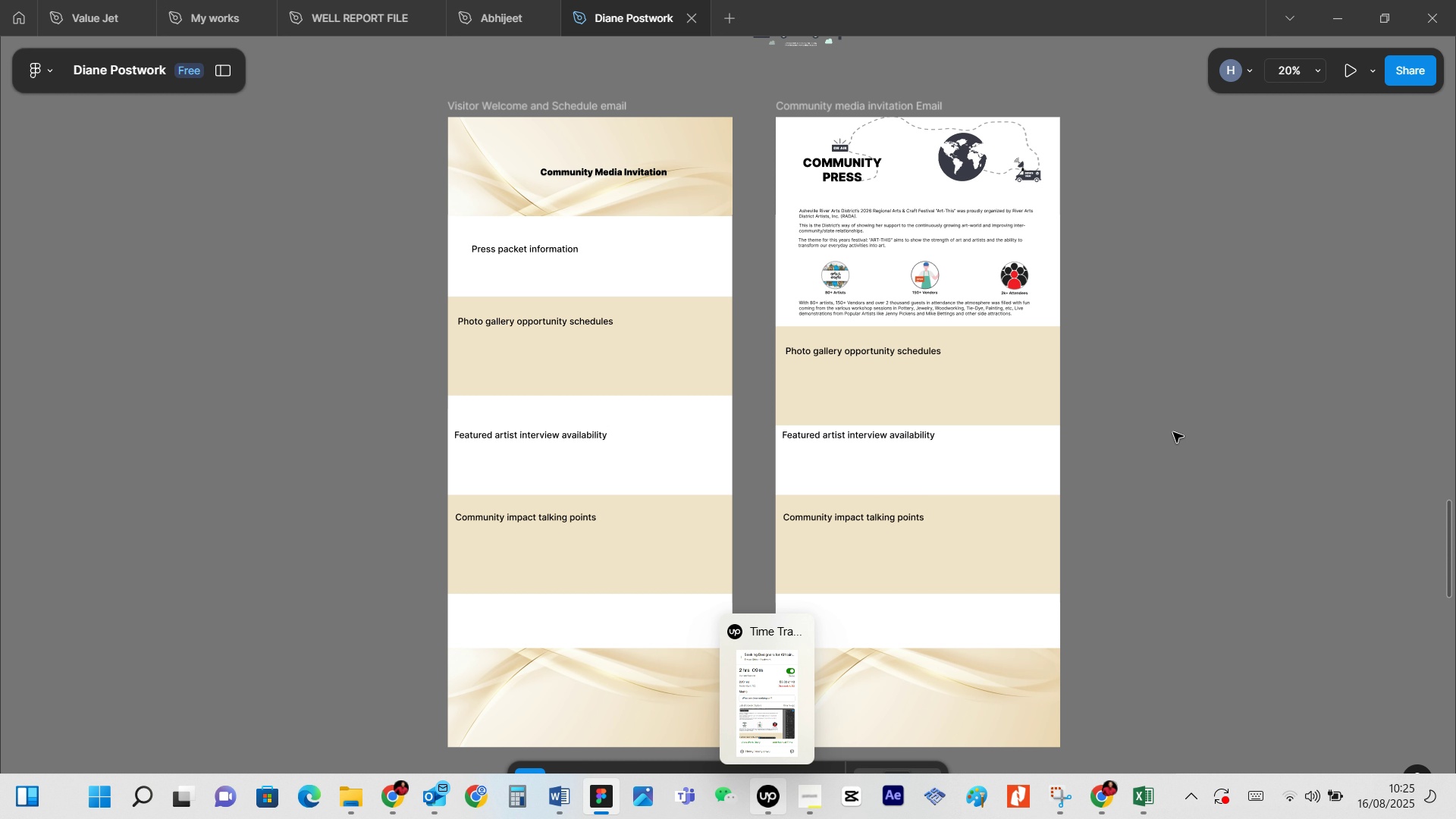 
key(Control+ControlLeft)
 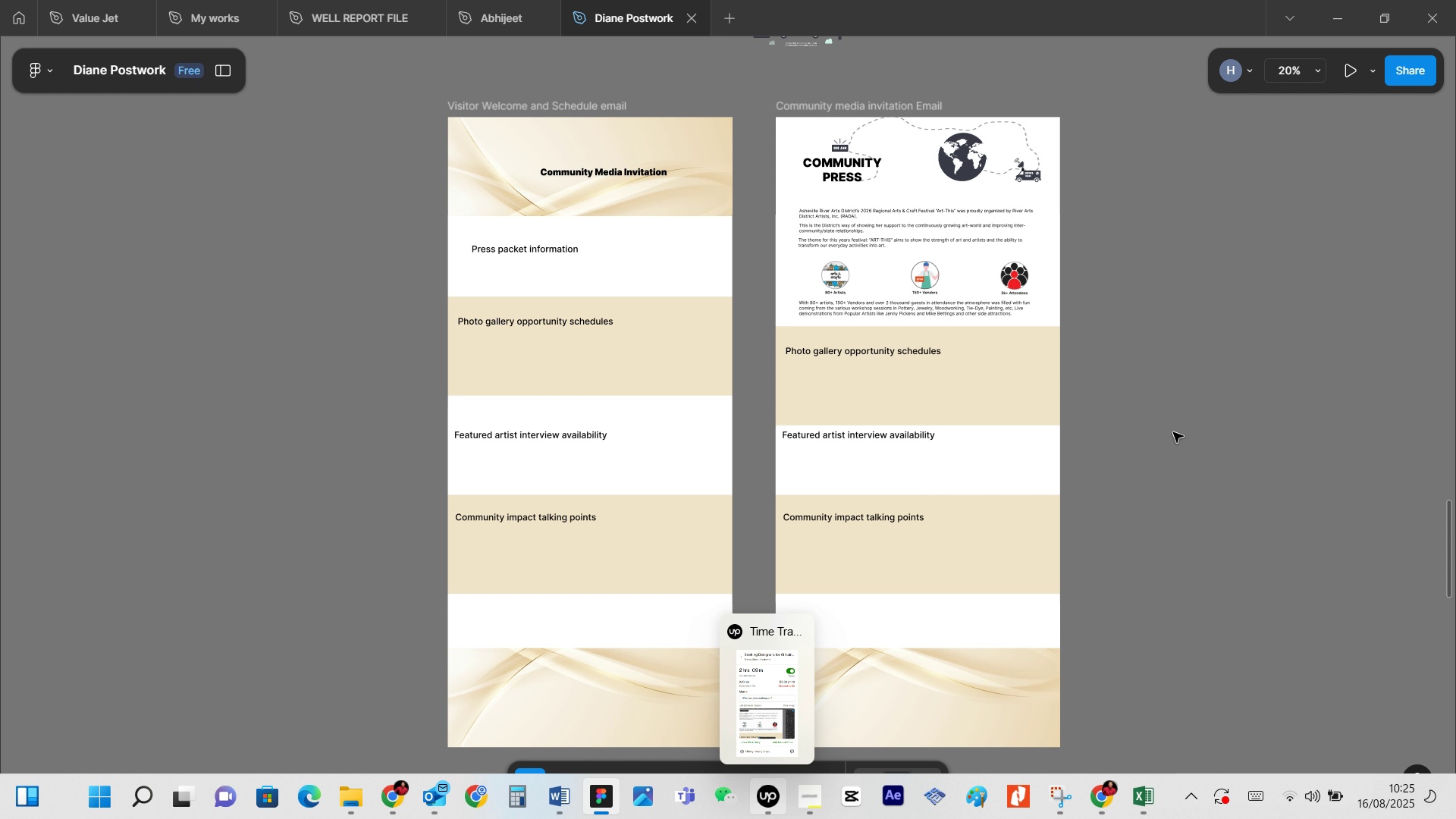 
key(Control+ControlLeft)
 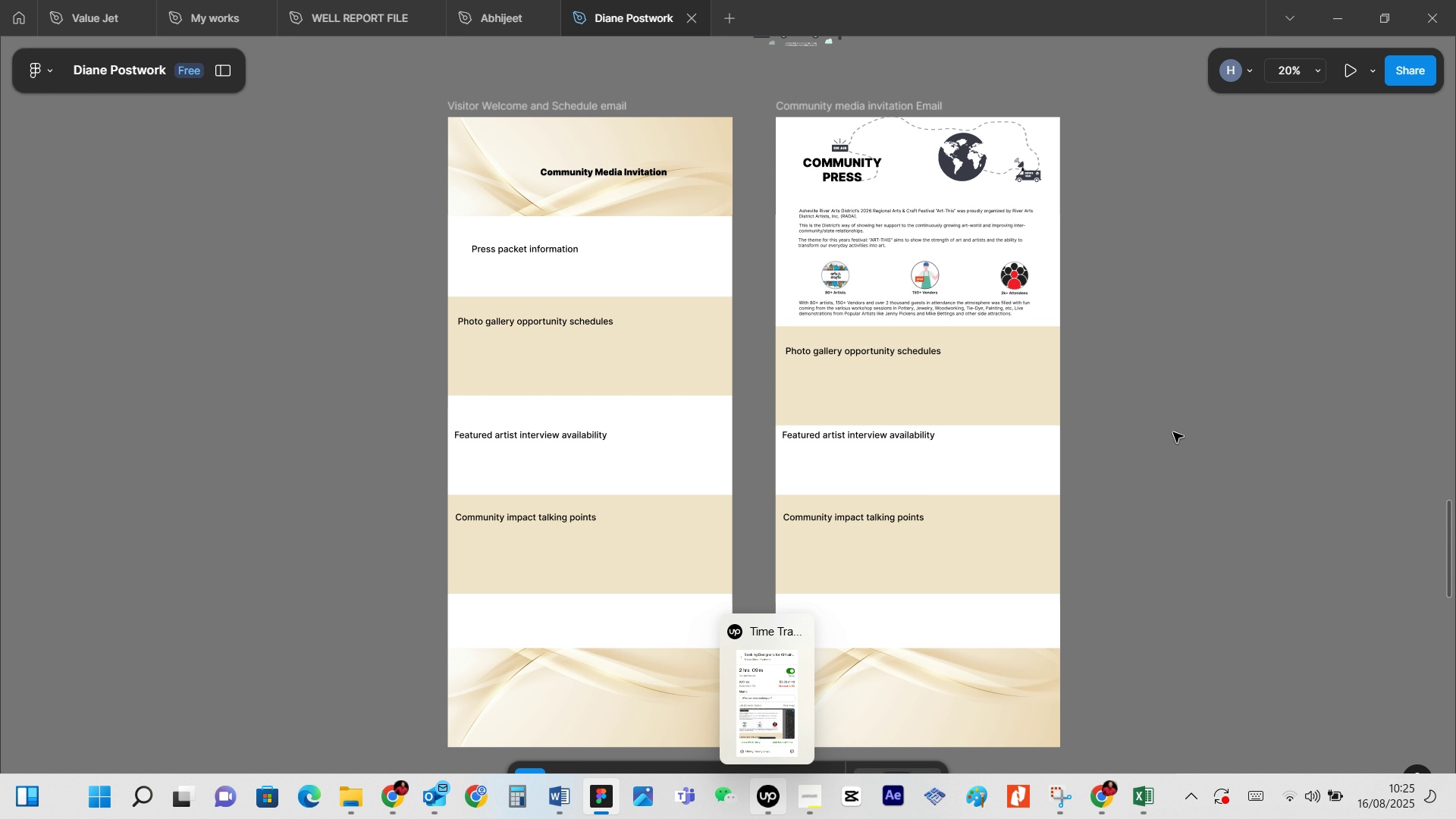 
key(Control+ControlLeft)
 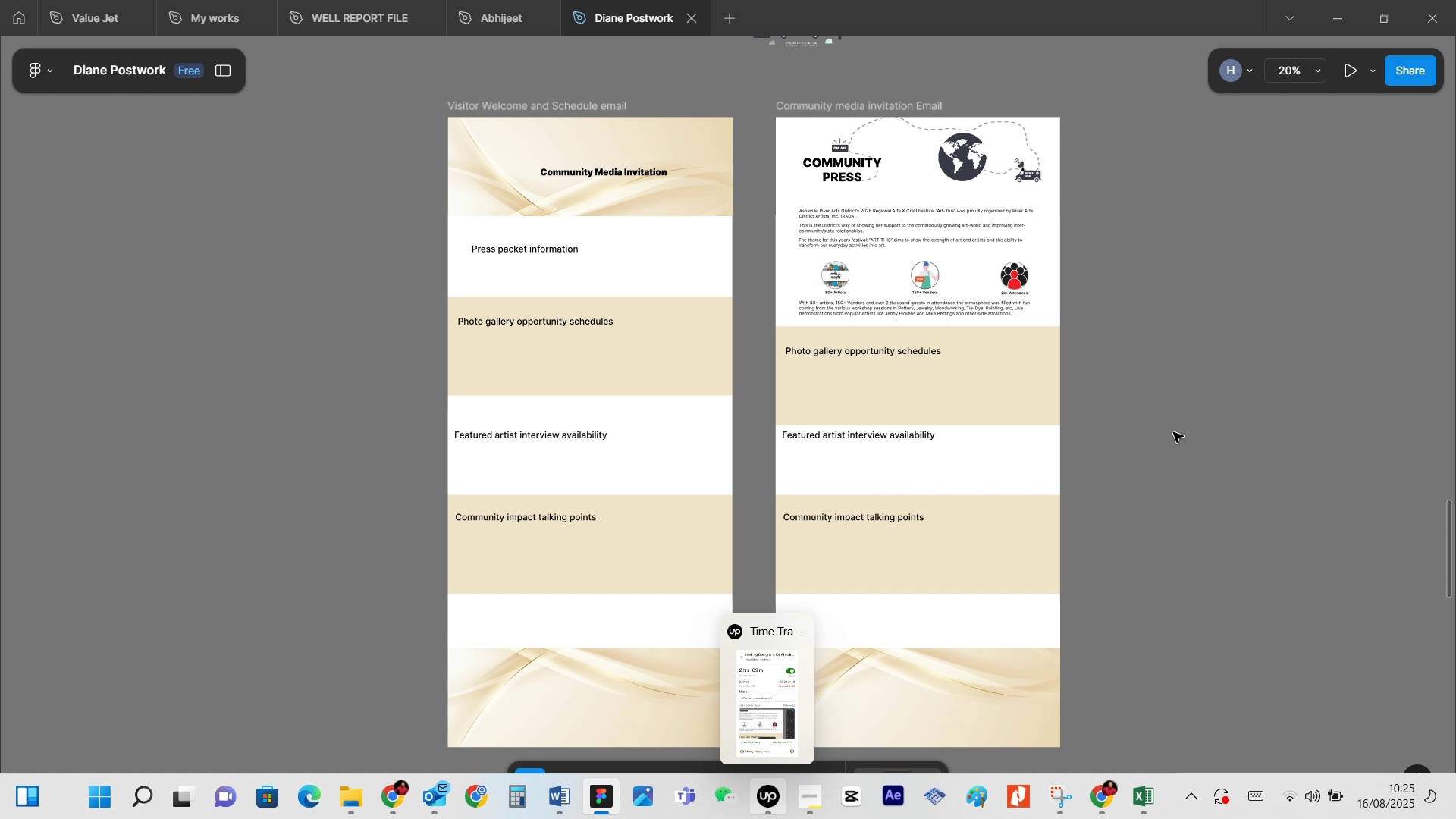 
key(Control+ControlLeft)
 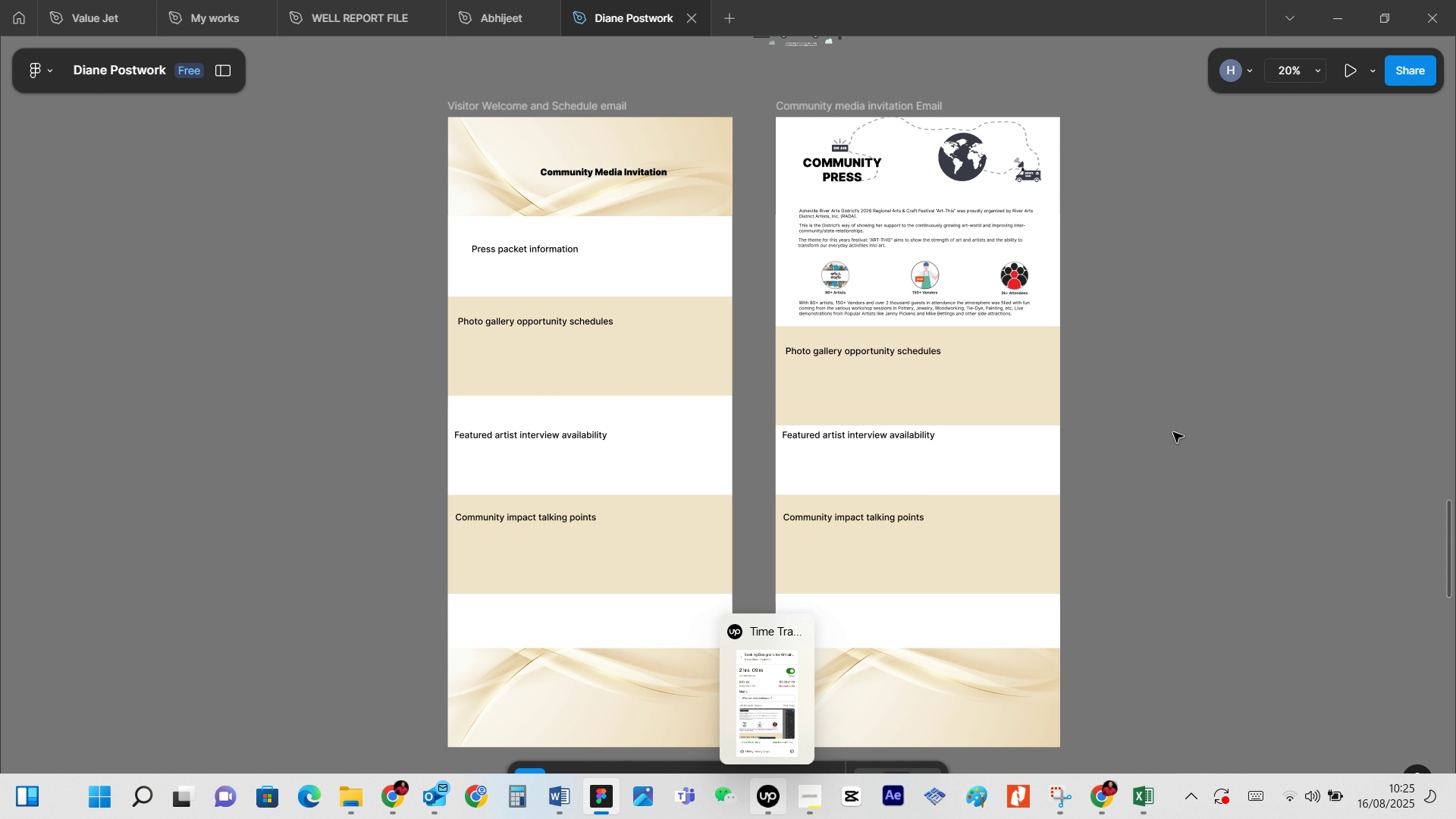 
key(Control+ControlLeft)
 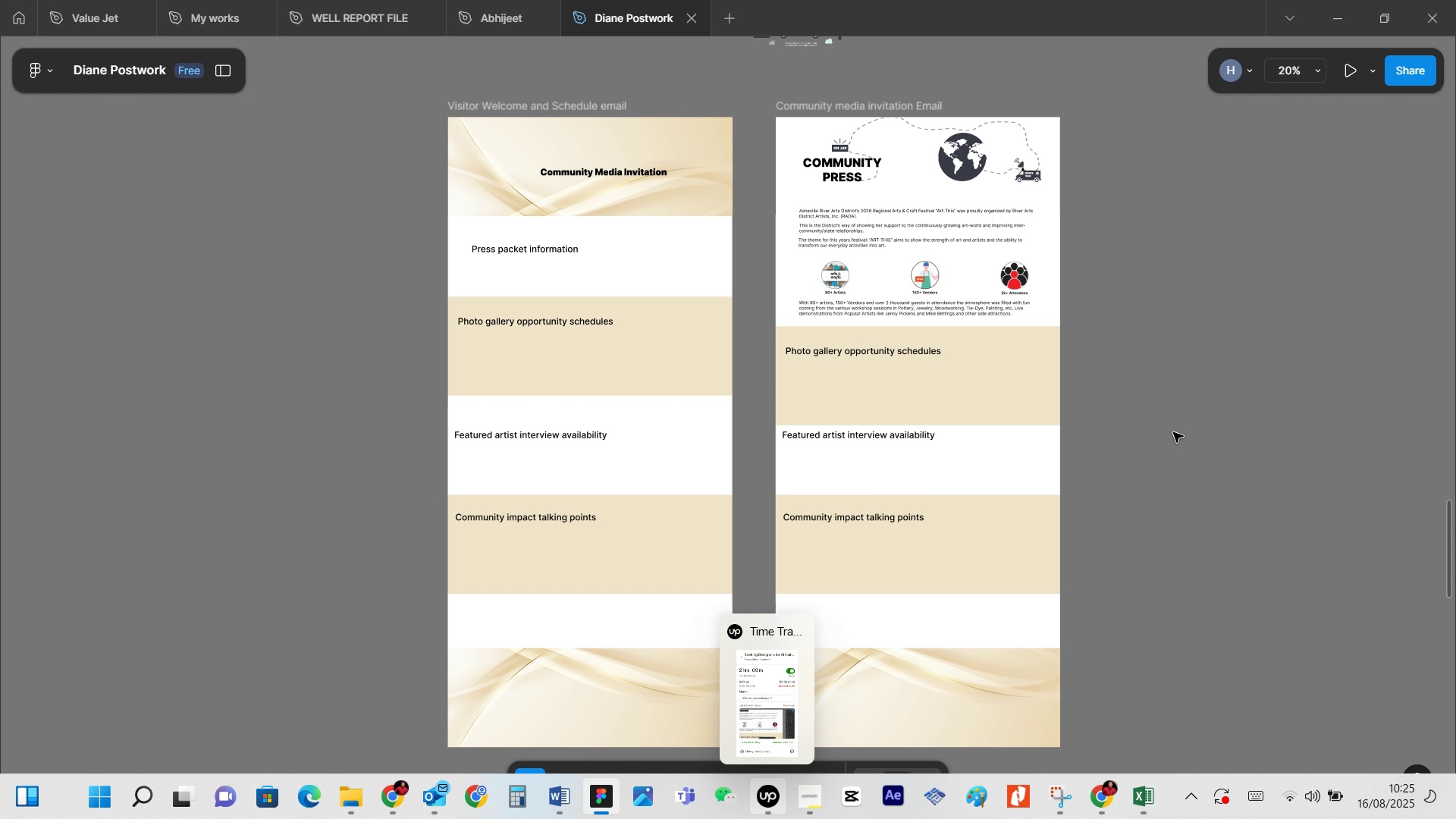 
key(Control+ControlLeft)
 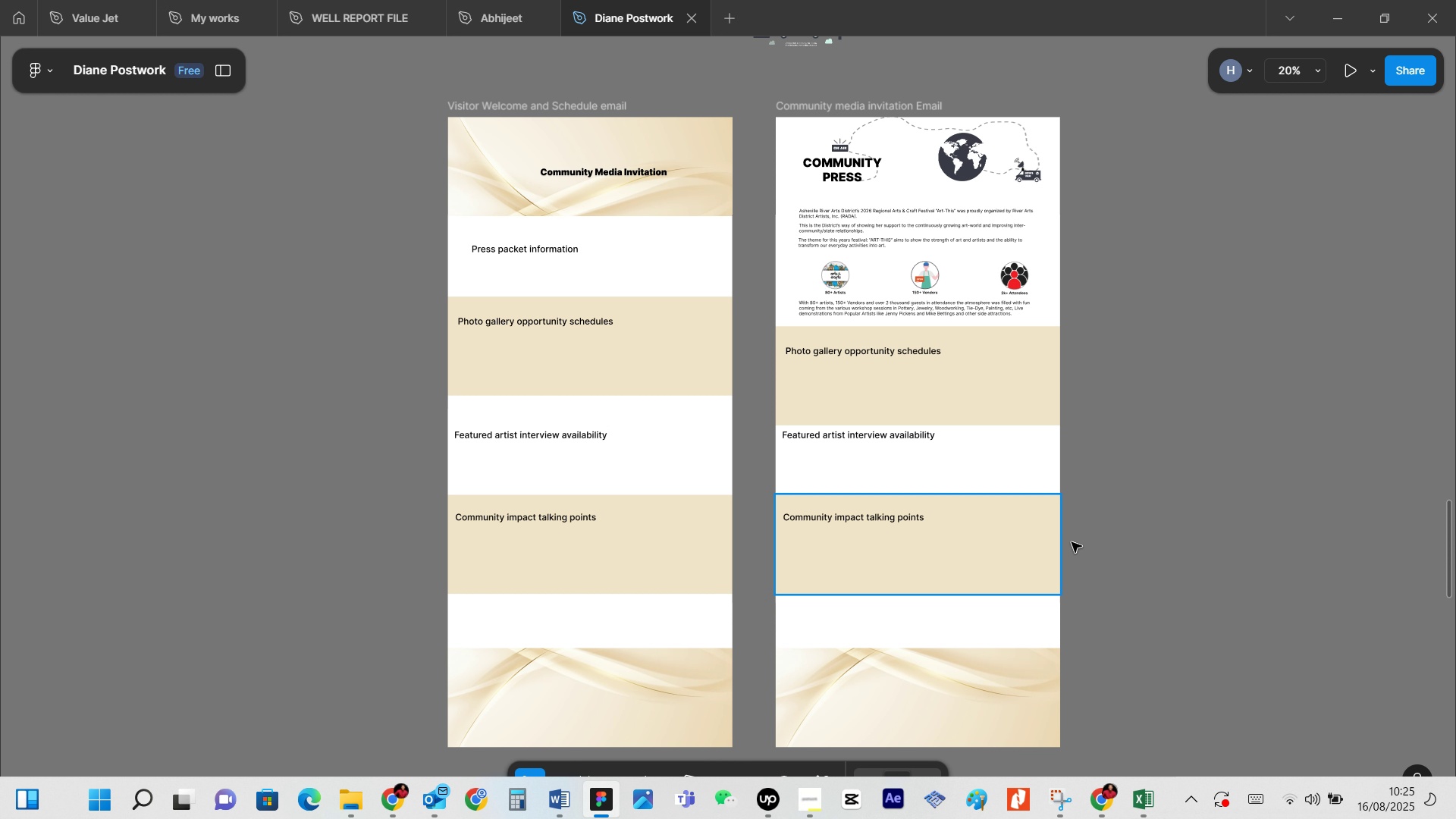 
hold_key(key=ShiftLeft, duration=1.28)
scroll: coordinate [910, 403], scroll_direction: up, amount: 2.0
 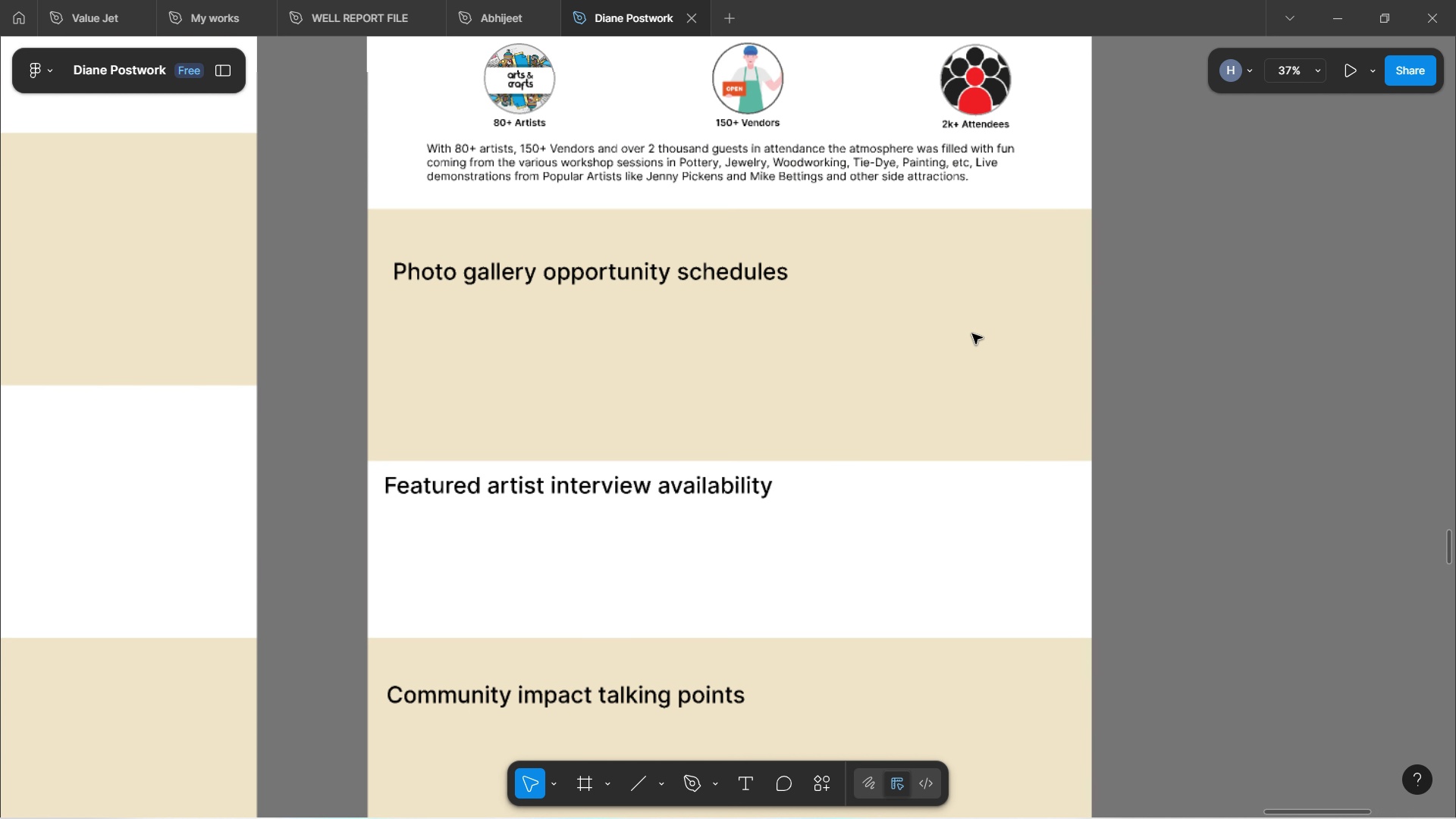 
hold_key(key=ControlLeft, duration=1.52)
 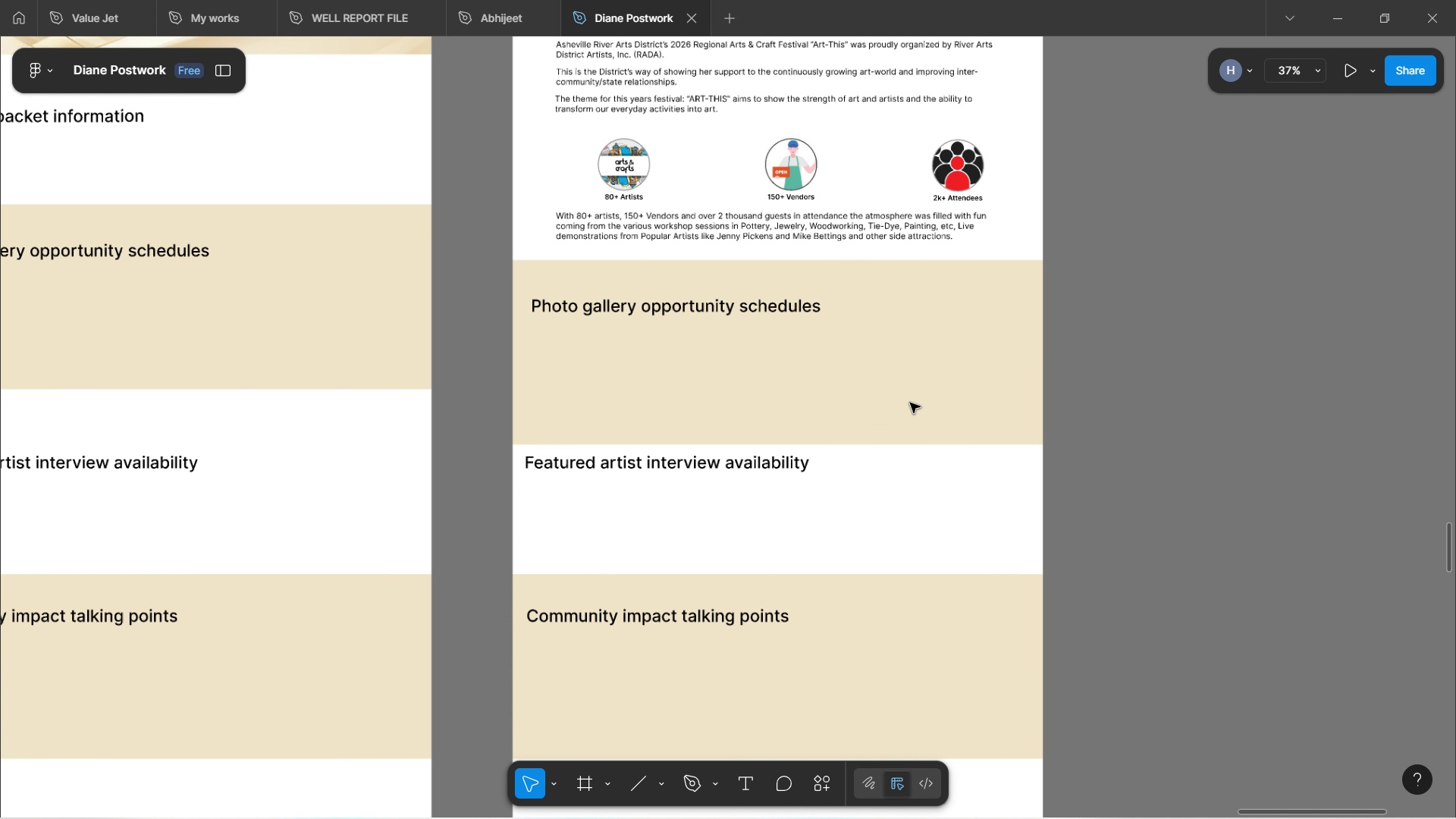 
key(Control+ControlLeft)
 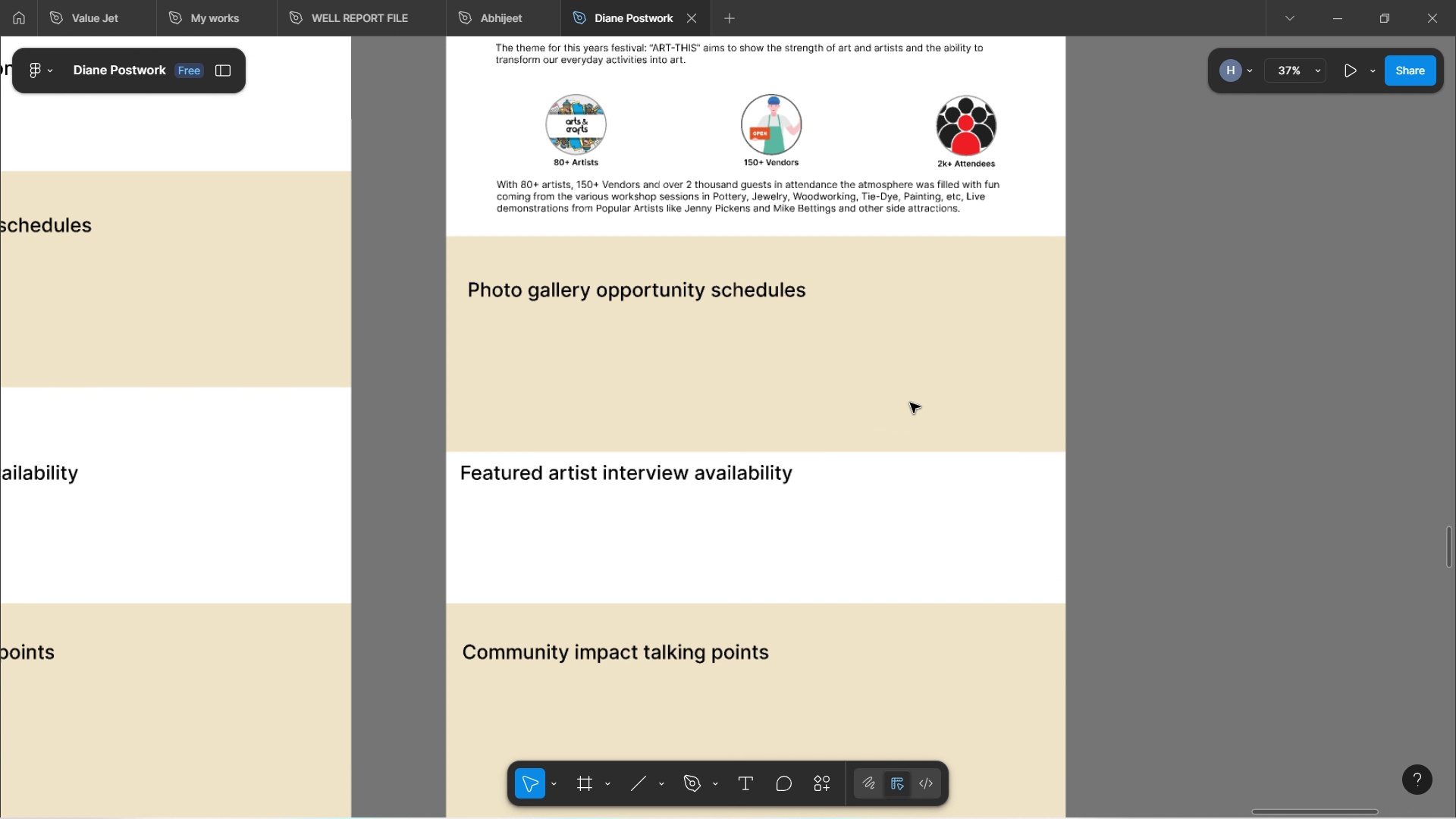 
key(Control+ControlLeft)
 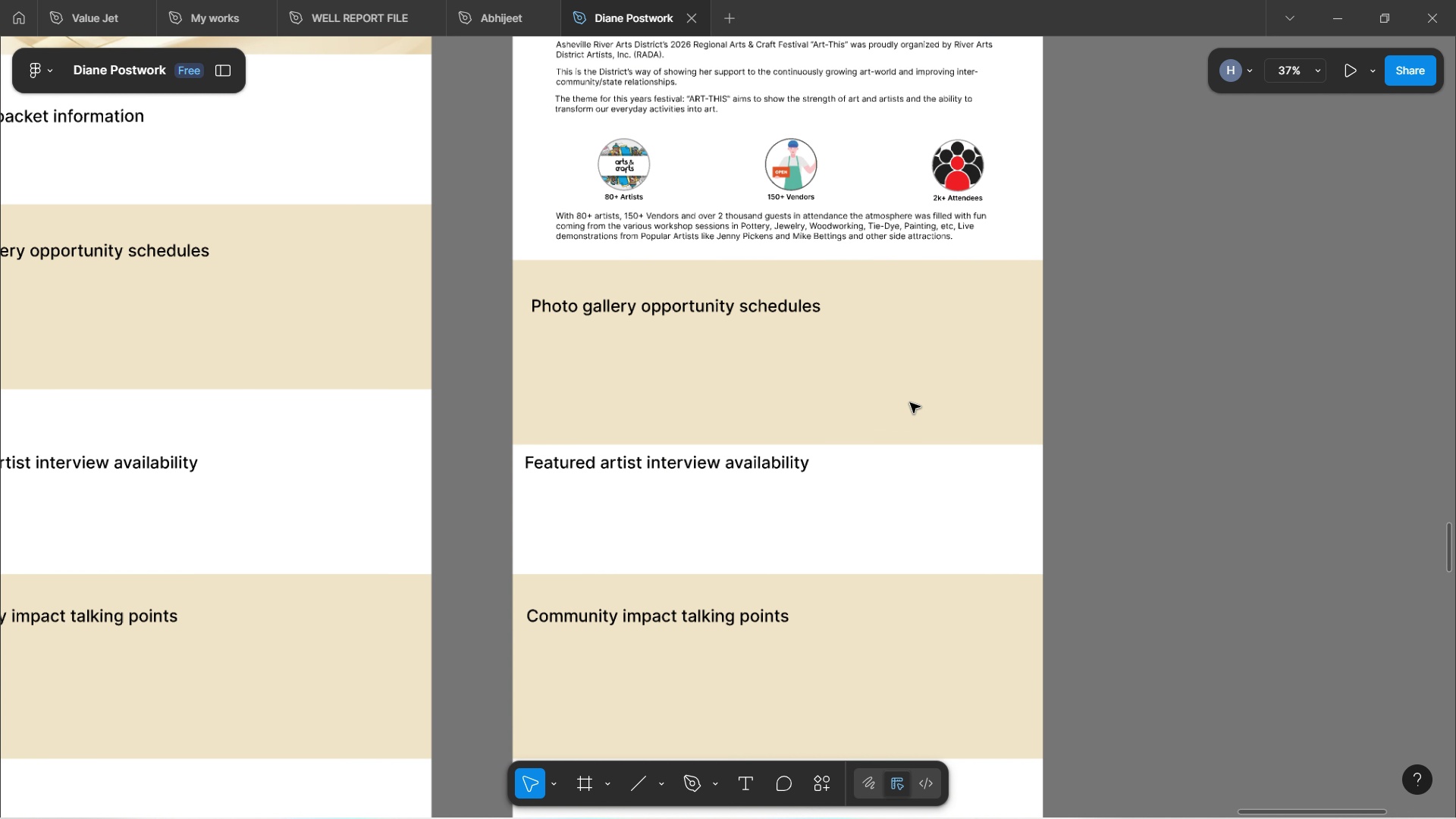 
key(Control+ControlLeft)
 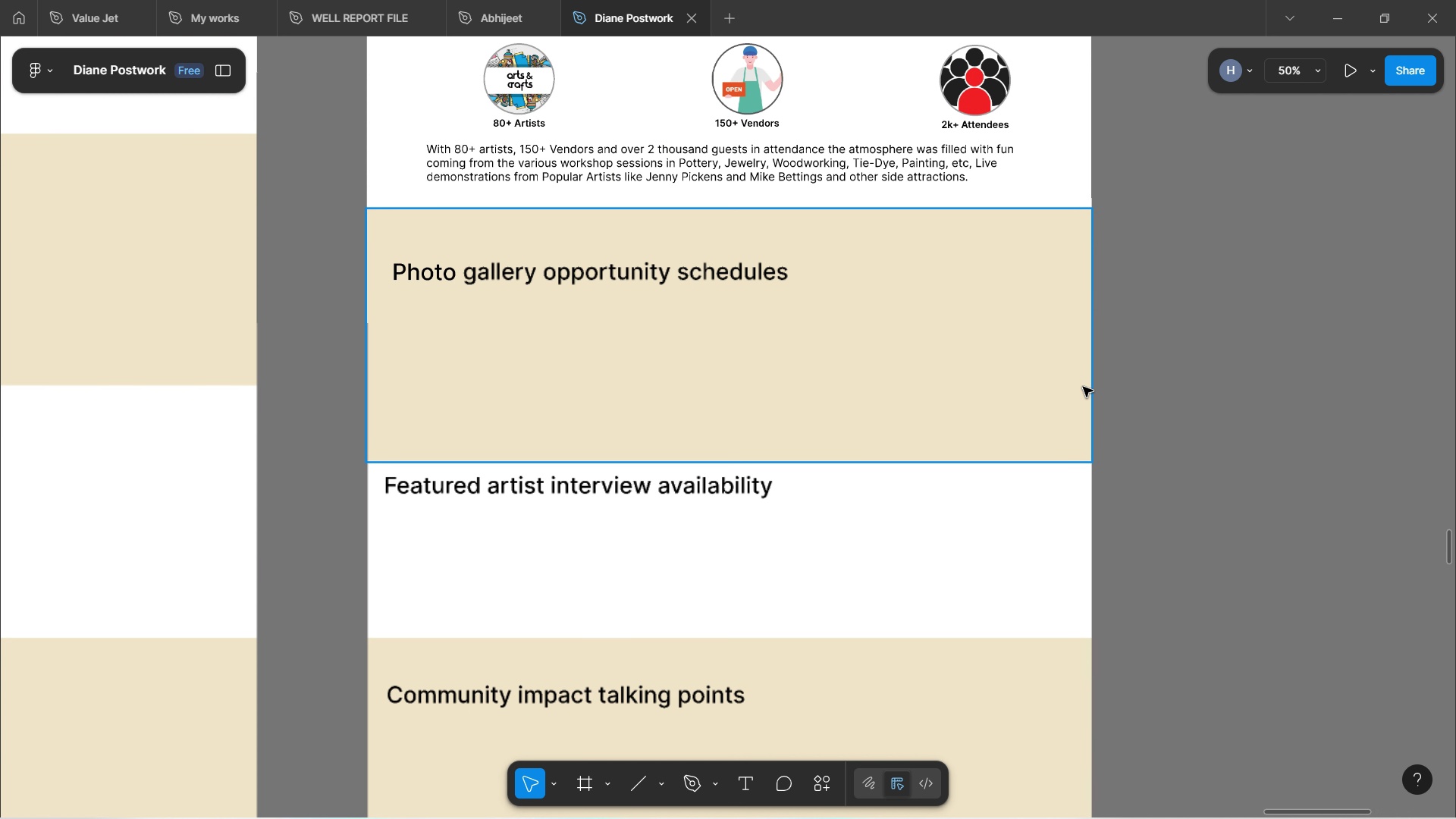 
scroll: coordinate [1218, 441], scroll_direction: up, amount: 10.0
 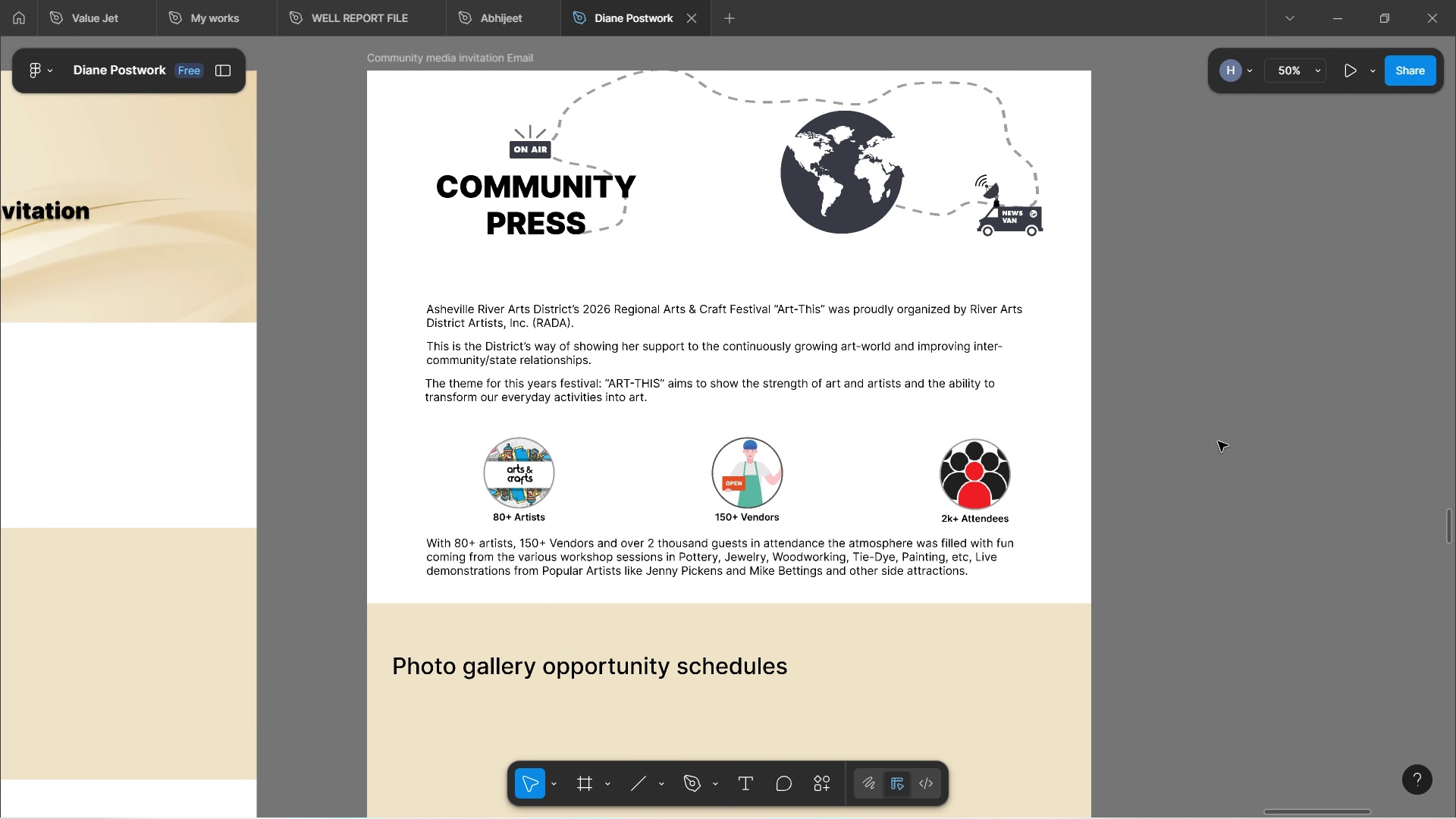 
scroll: coordinate [1218, 441], scroll_direction: down, amount: 3.0
 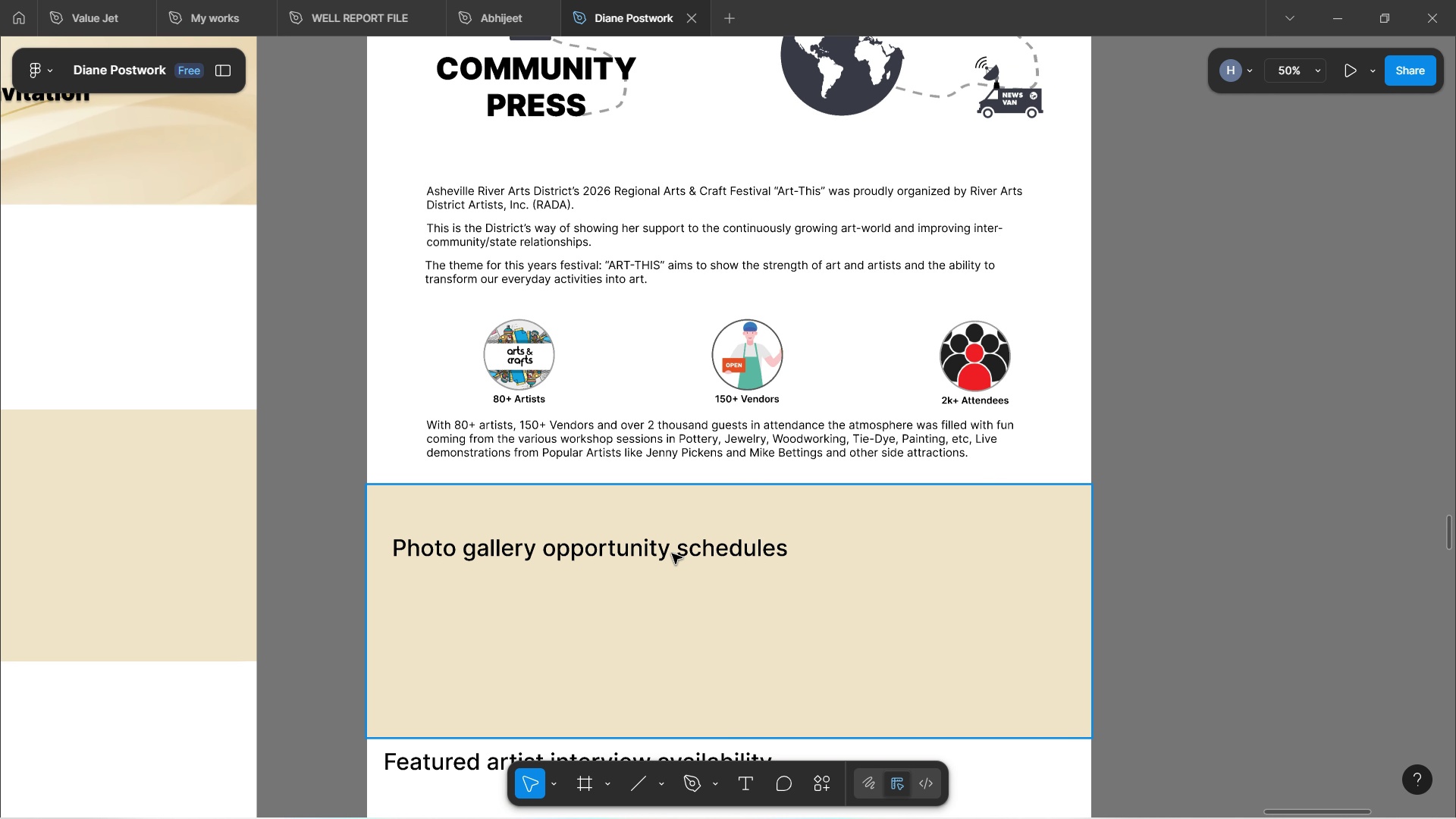 
double_click([667, 549])
 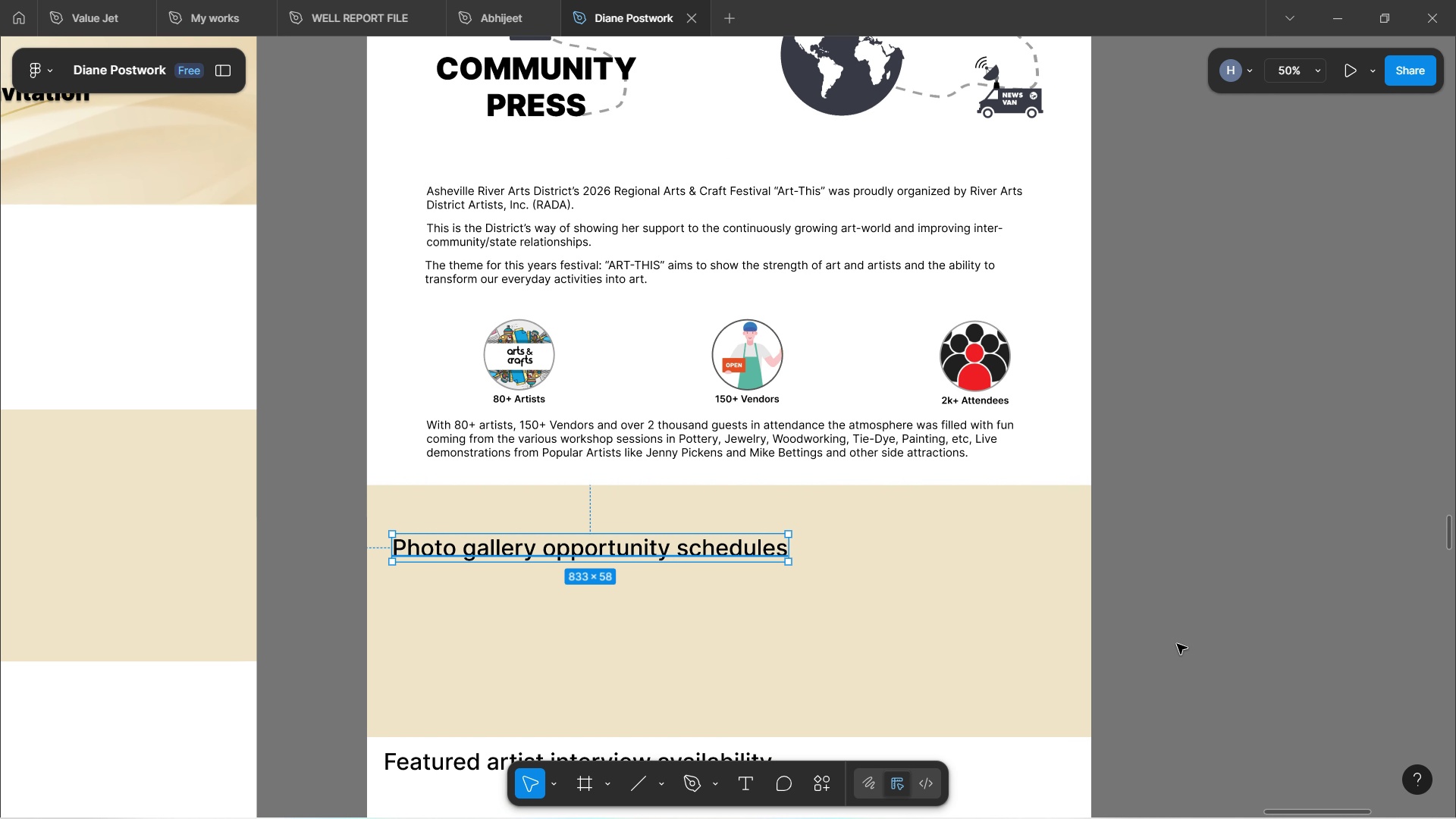 
wait(8.06)
 